 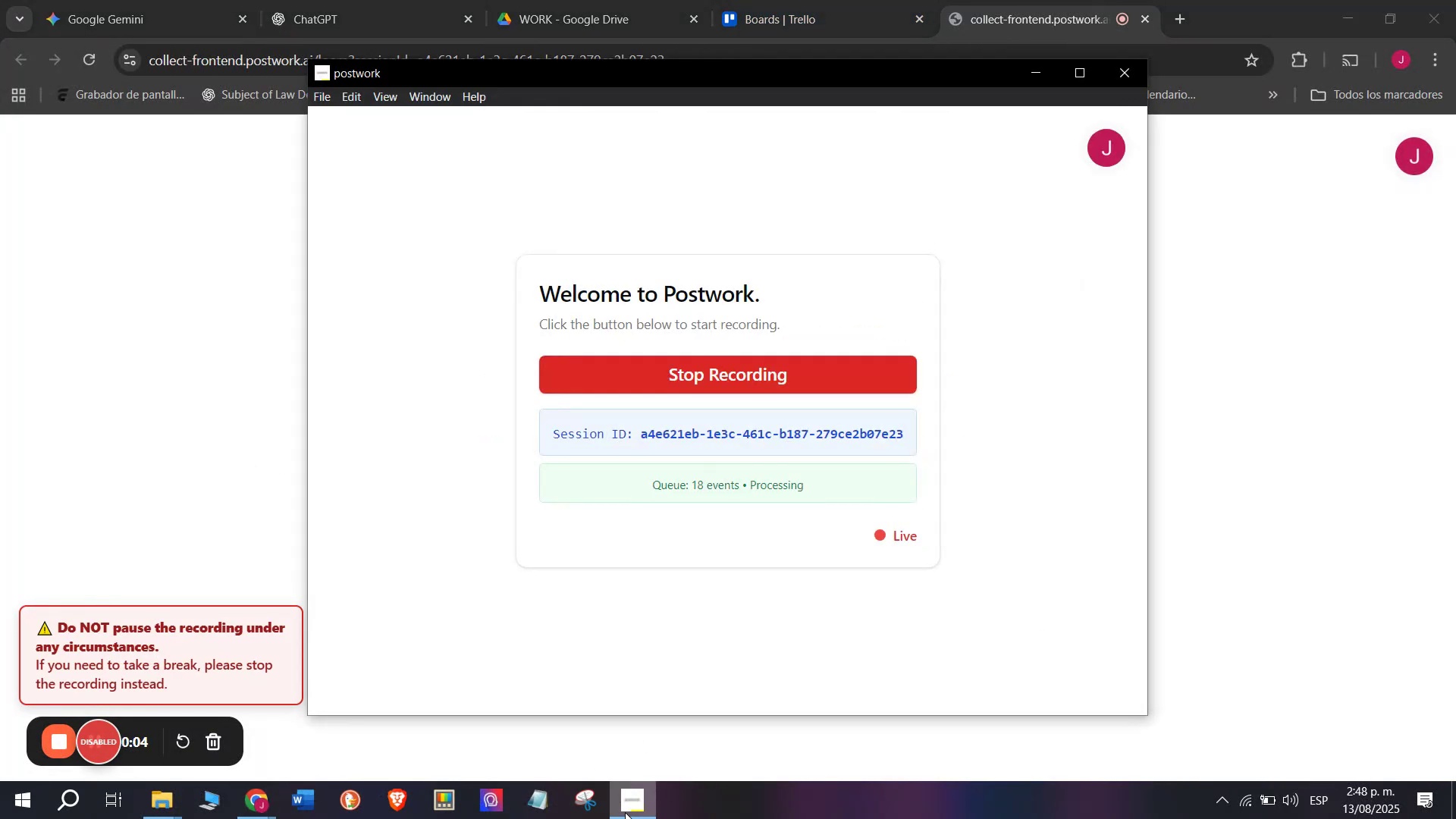 
left_click([625, 812])
 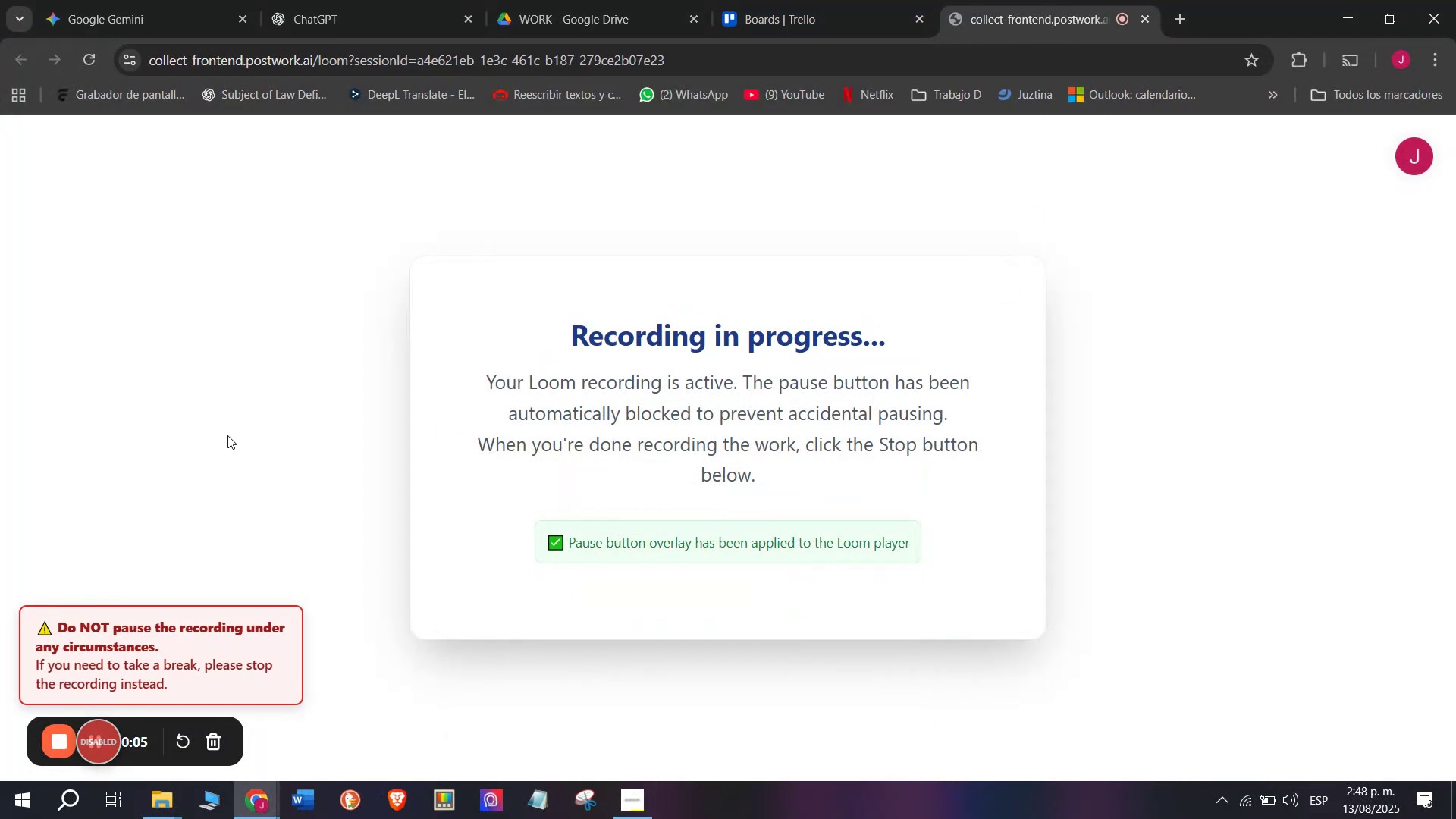 
left_click([228, 434])
 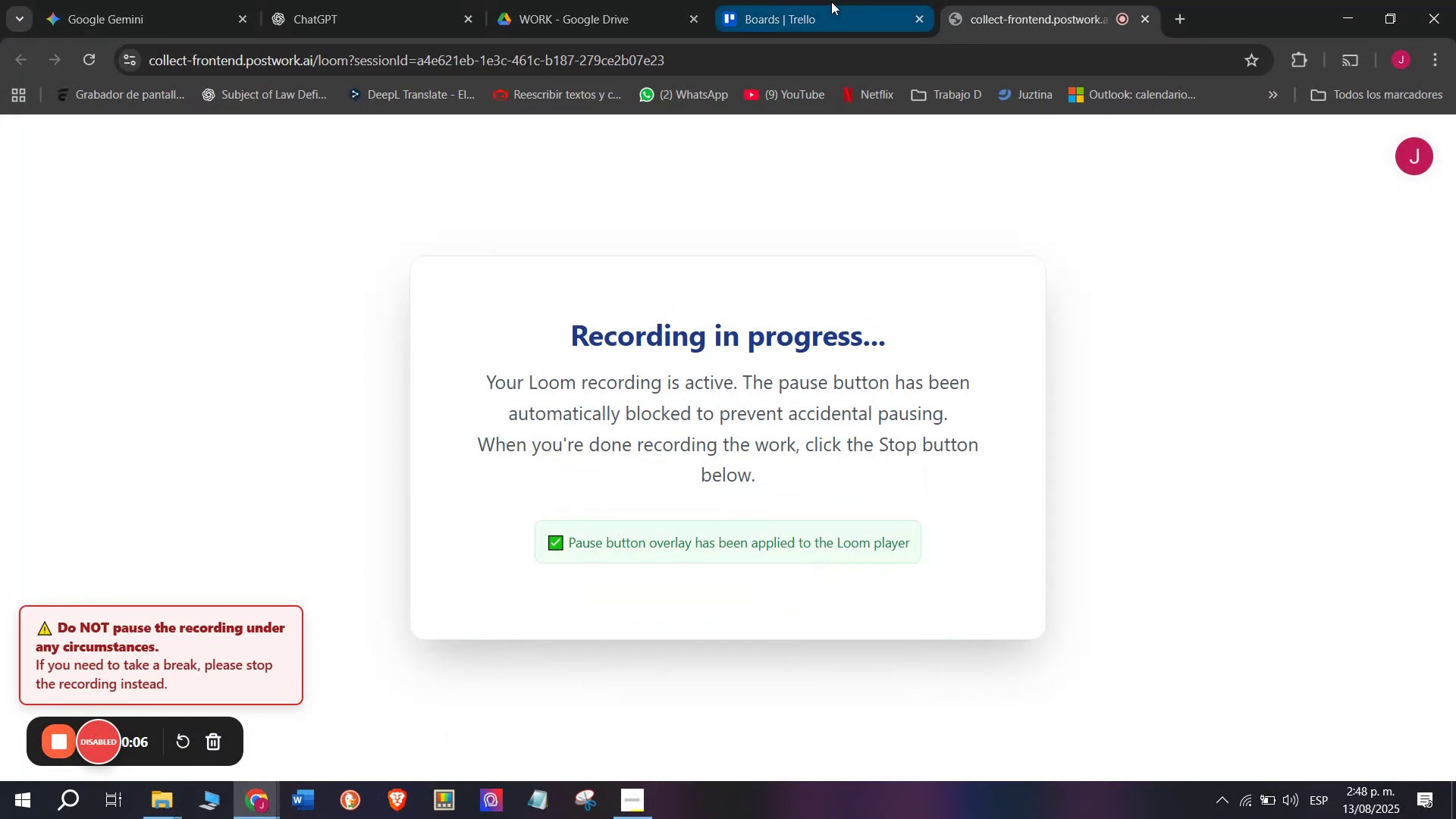 
left_click([831, 0])
 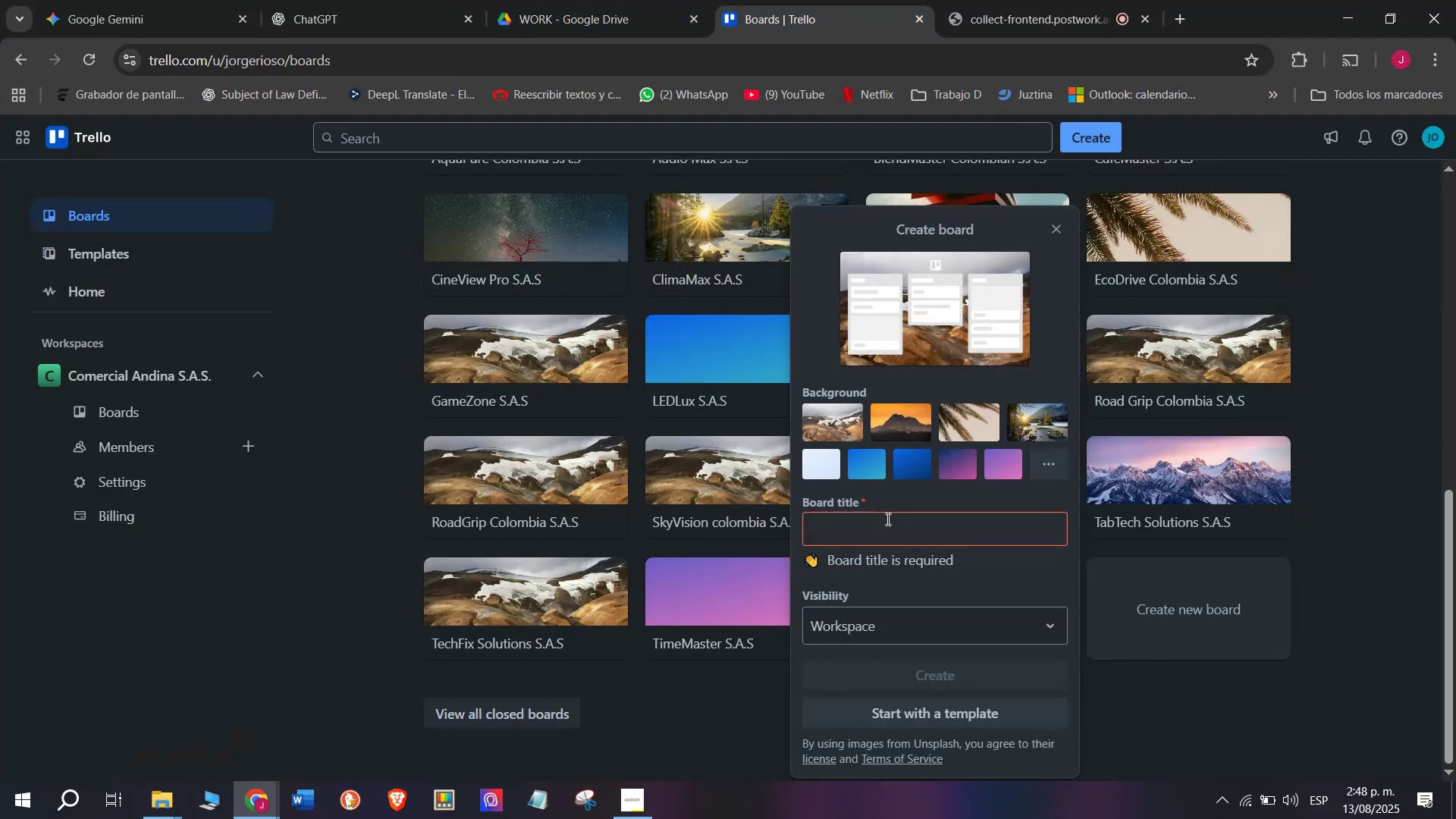 
left_click([899, 535])
 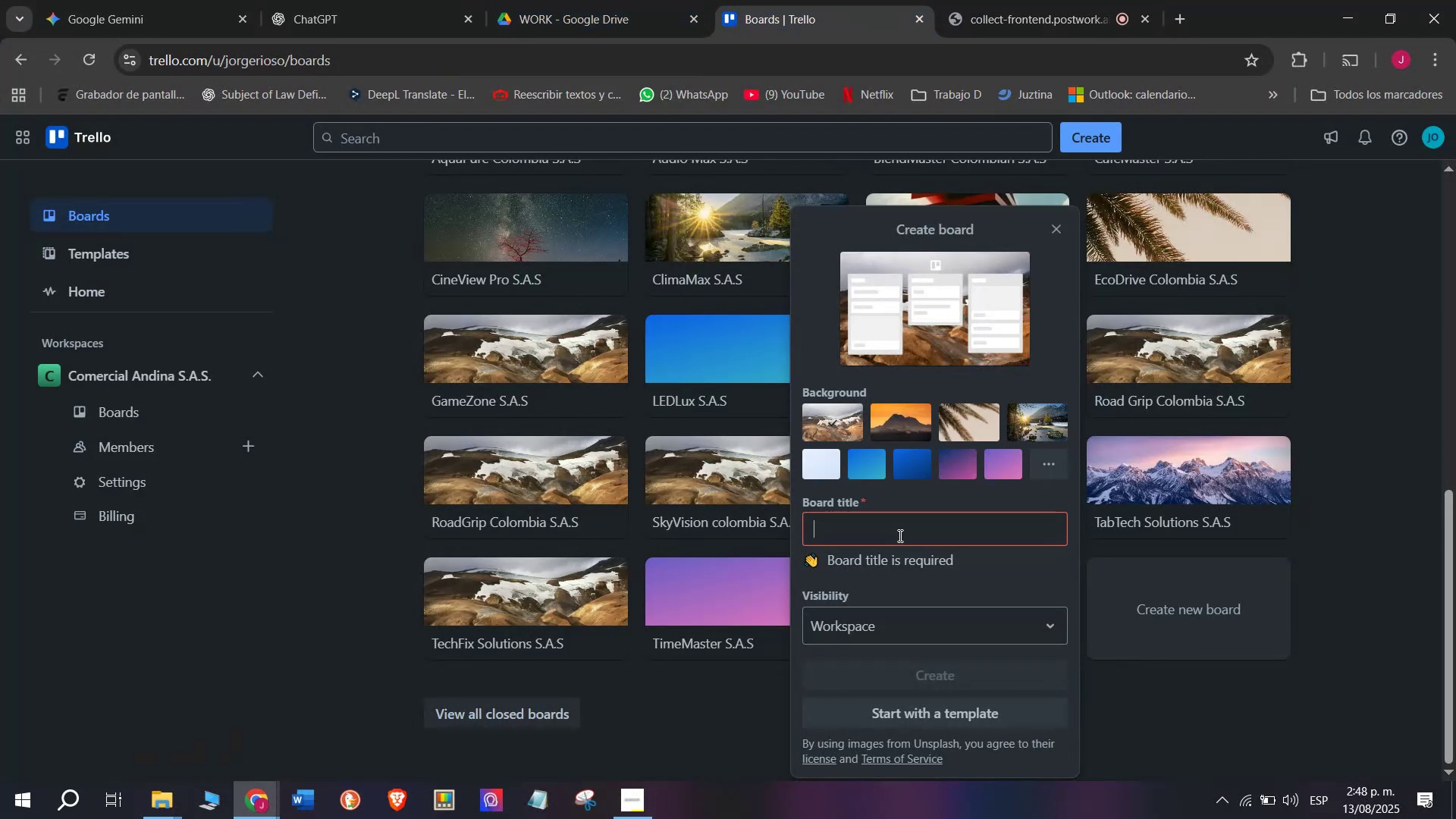 
key(CapsLock)
 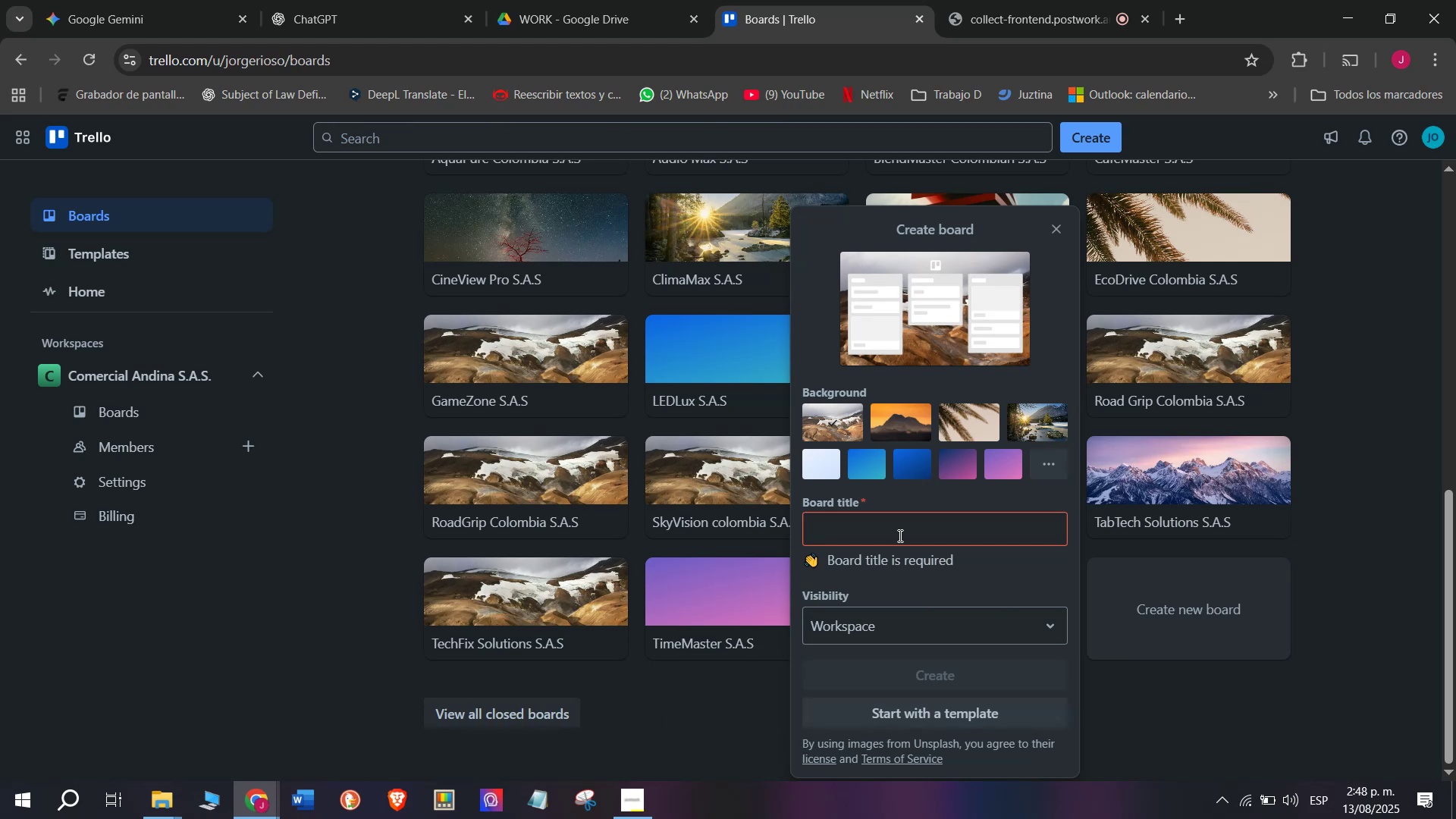 
type(Exer])
key(Backspace)
key(Backspace)
type(cutive office Solutions S.A.S)
 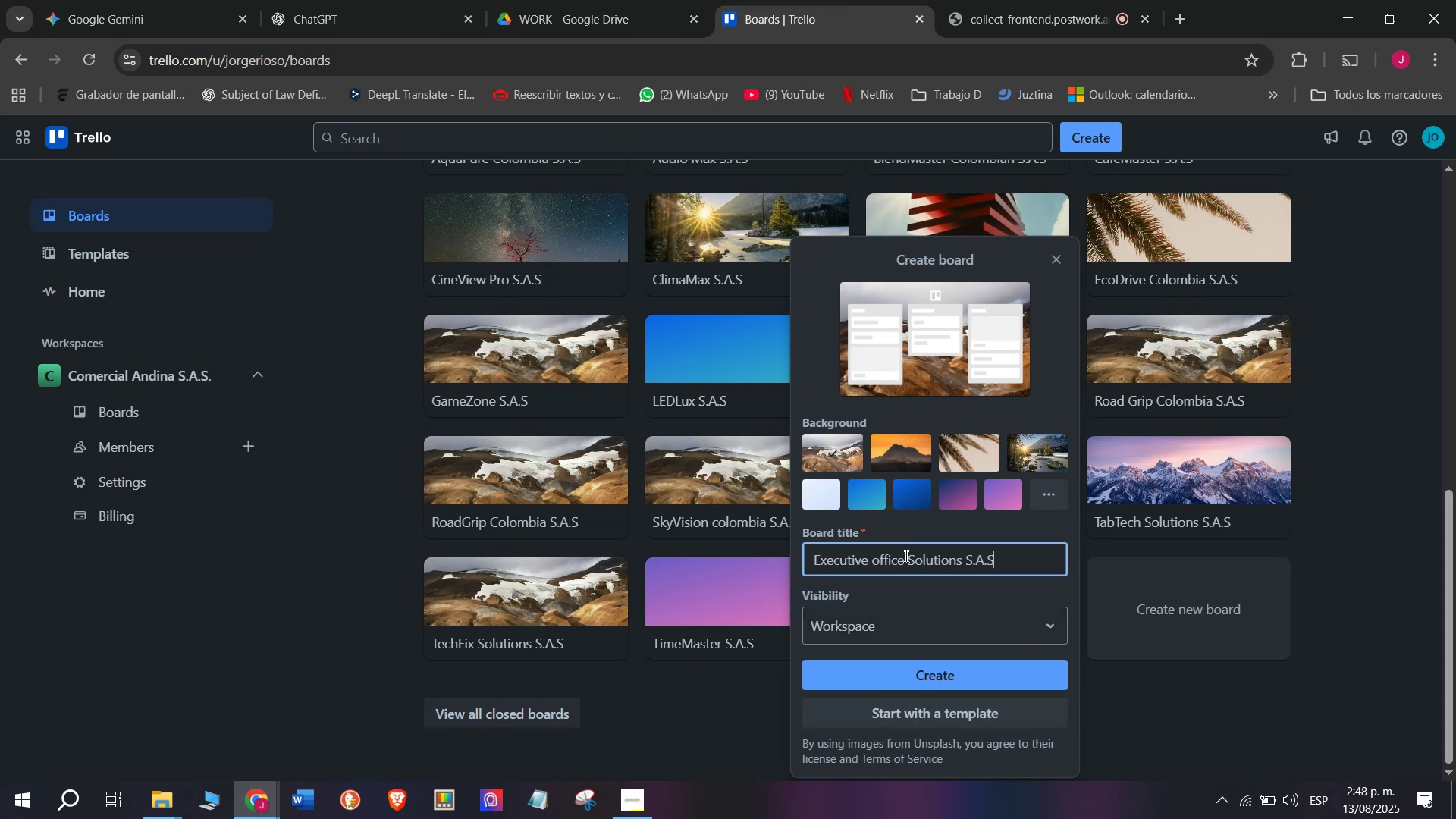 
left_click([897, 468])
 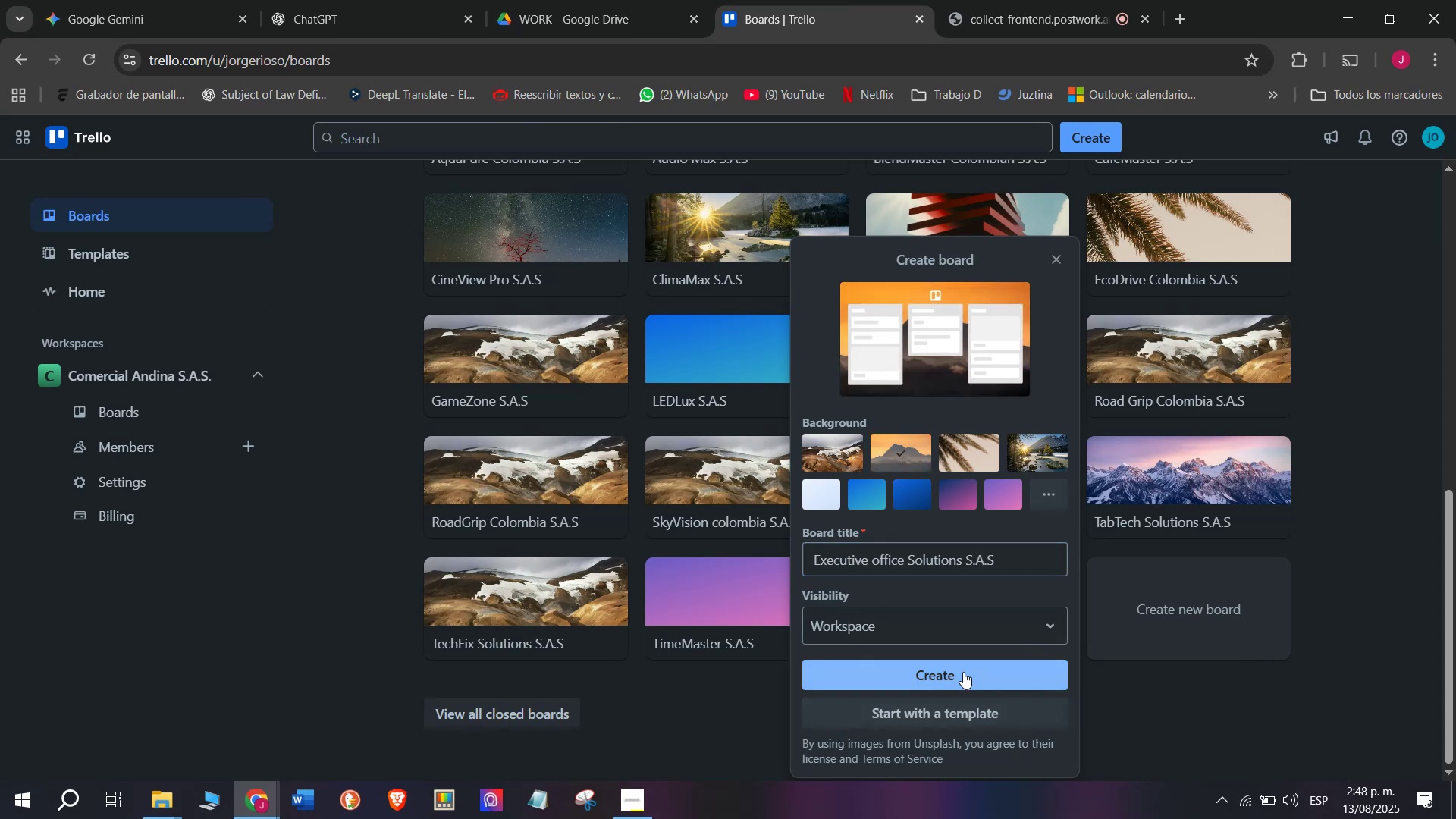 
left_click([963, 672])
 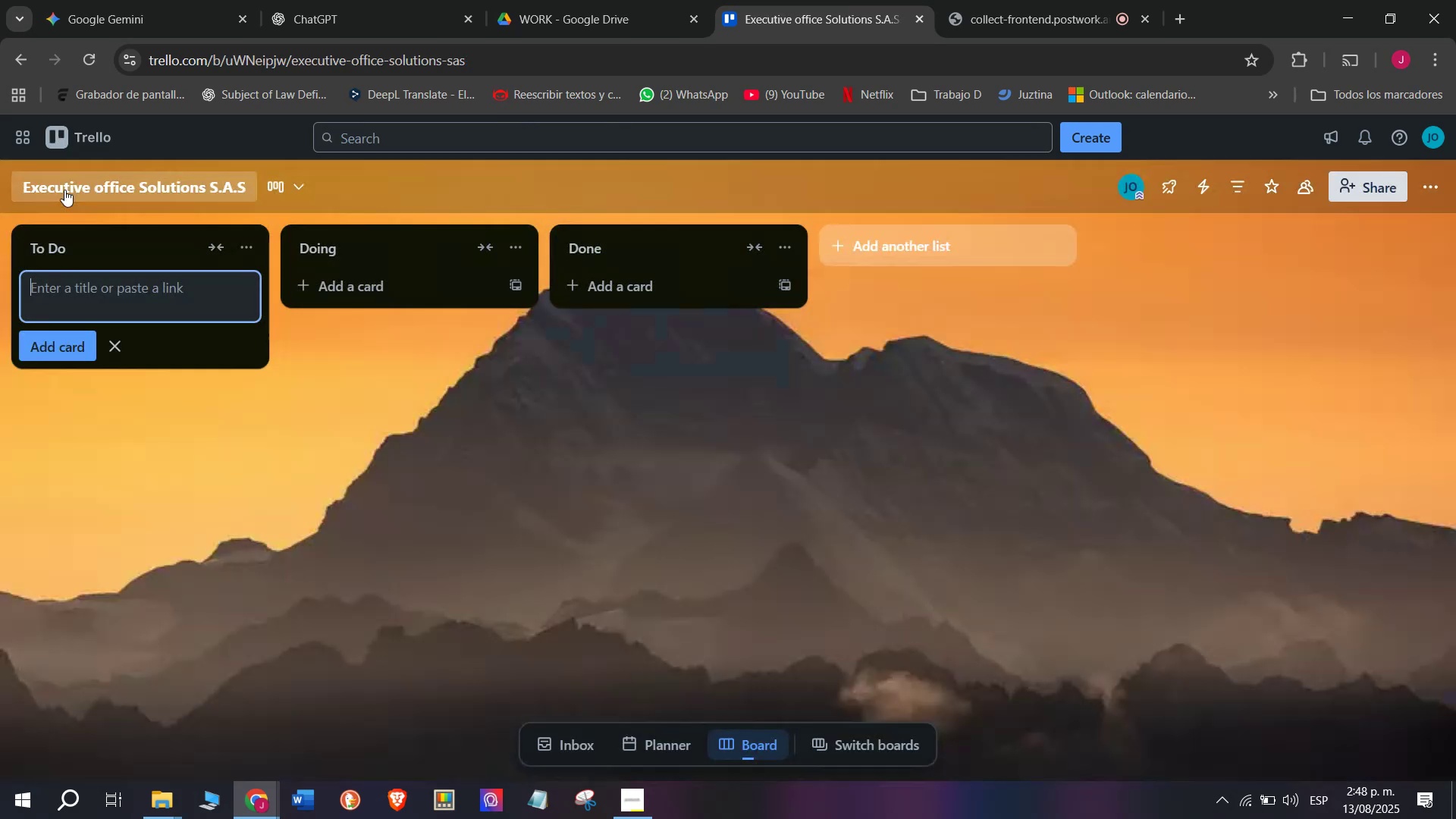 
left_click([129, 191])
 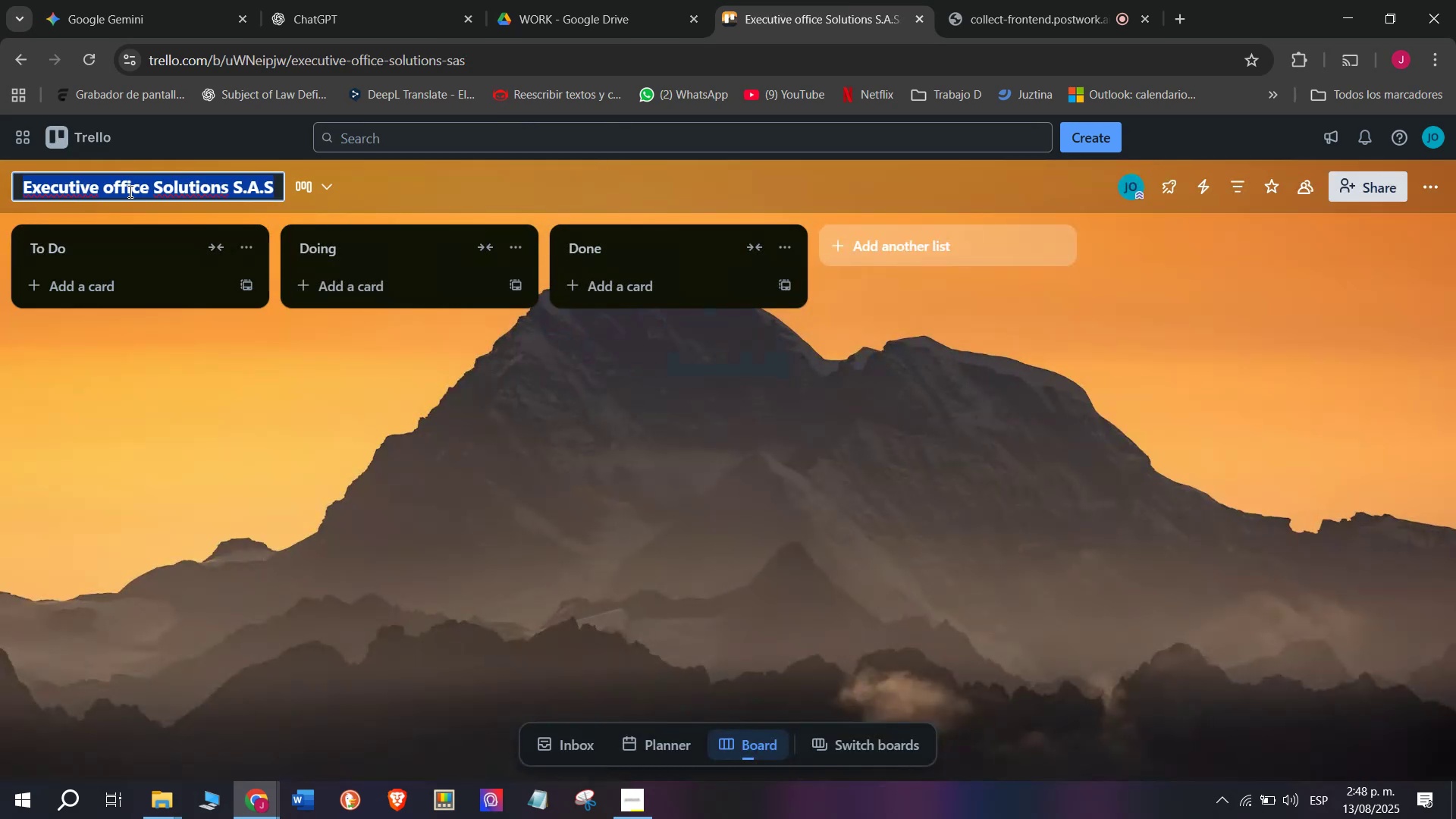 
key(Control+C)
 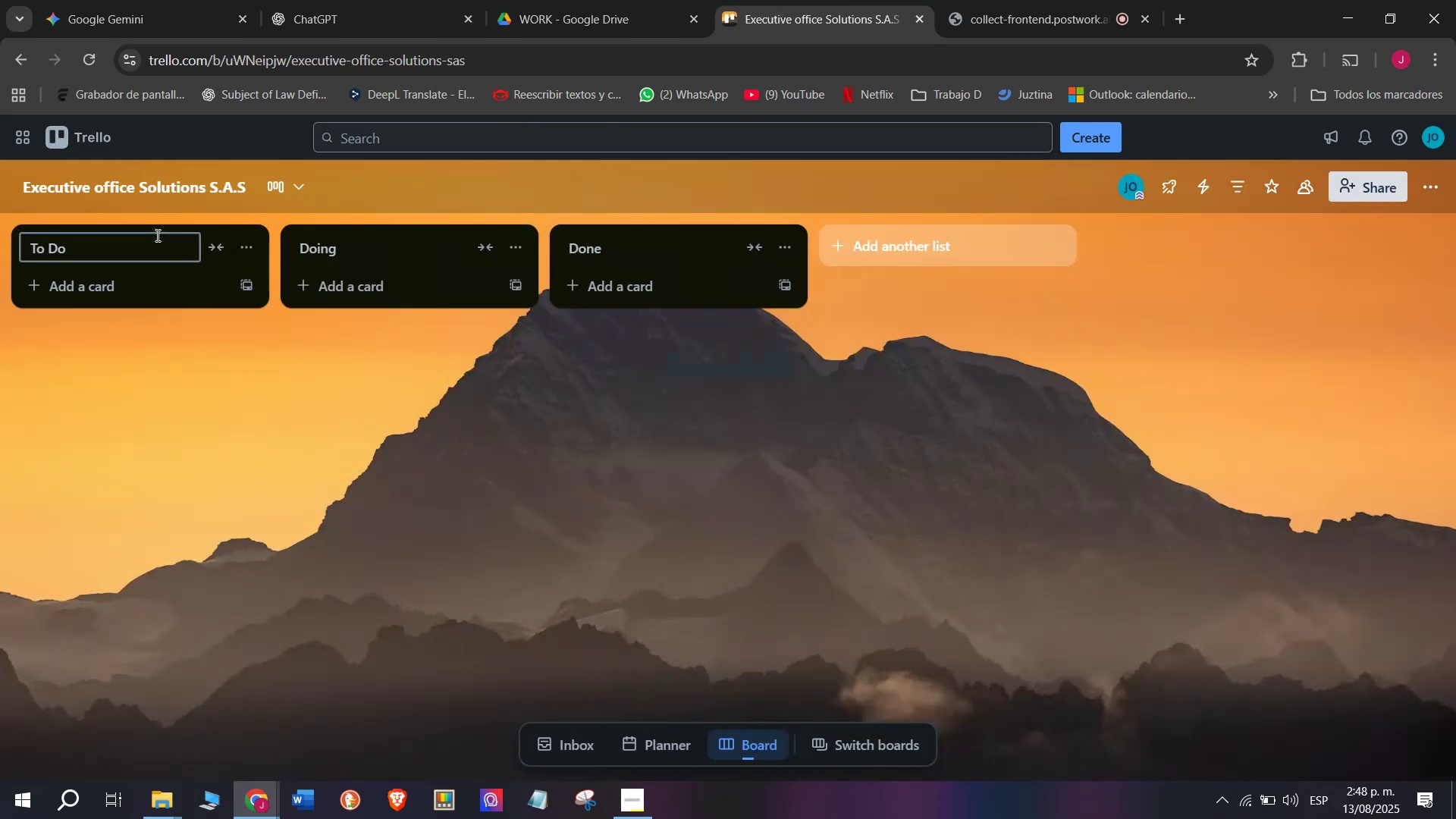 
key(Control+ControlLeft)
 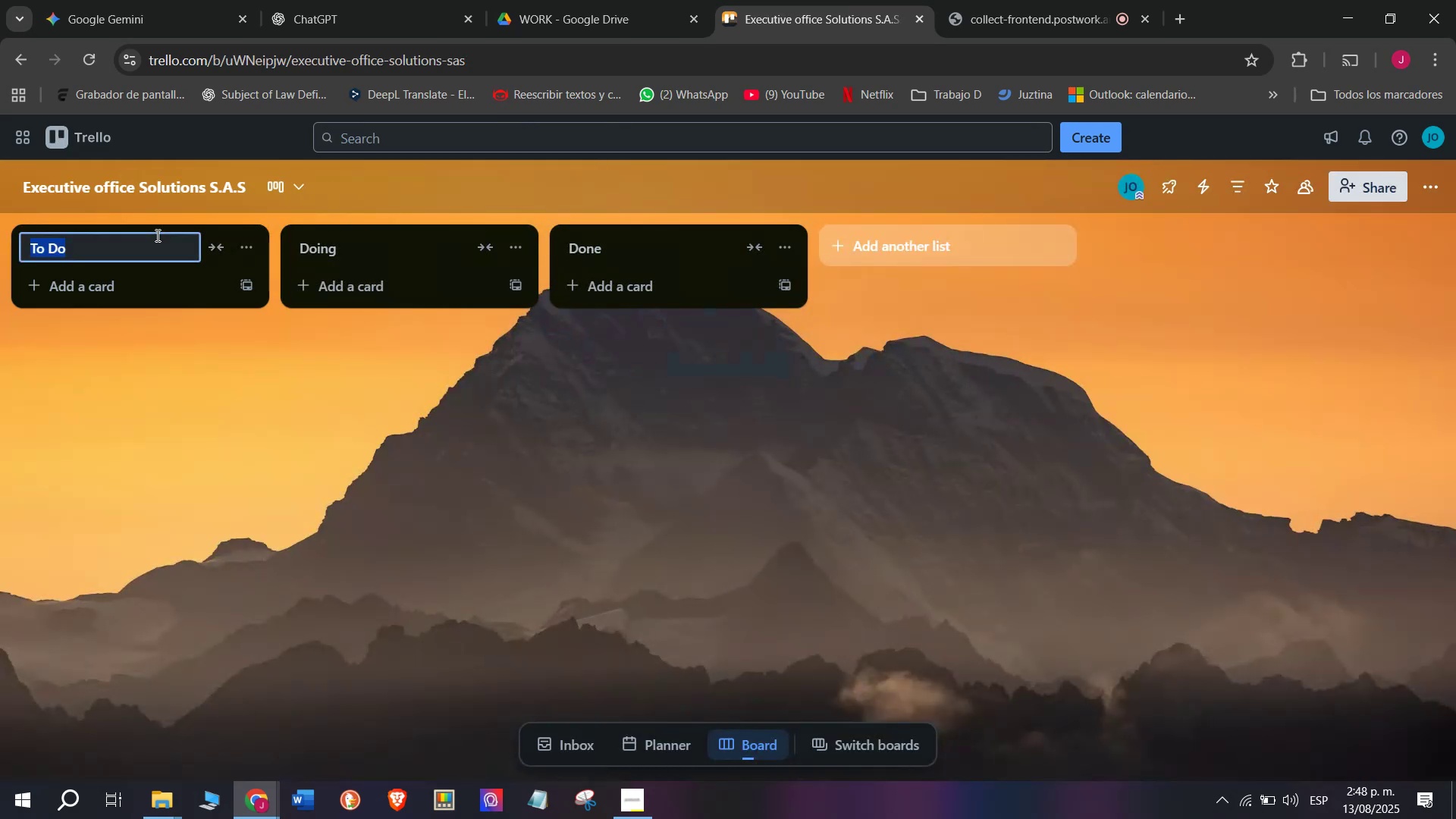 
key(Control+V)
 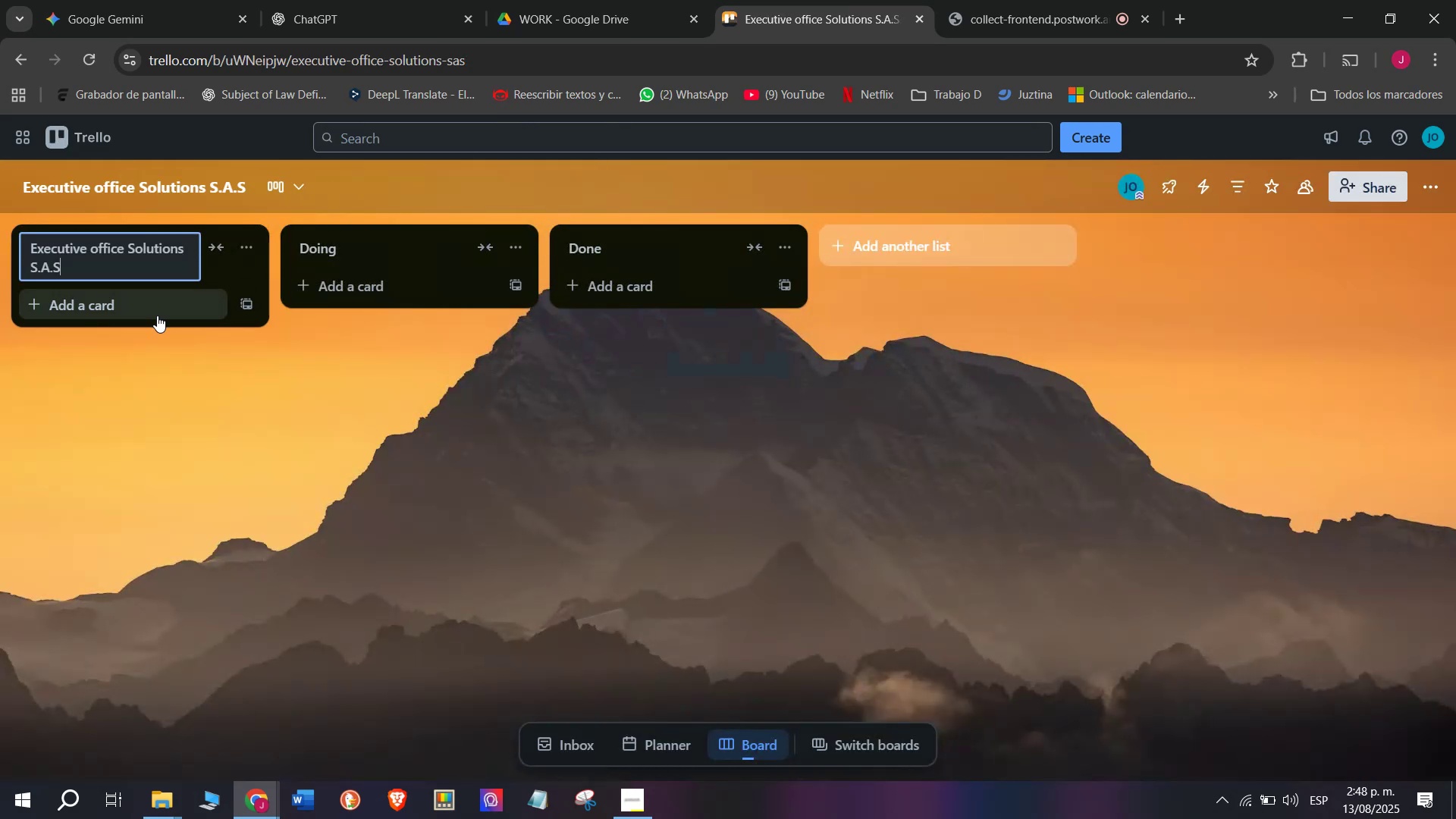 
left_click([157, 315])
 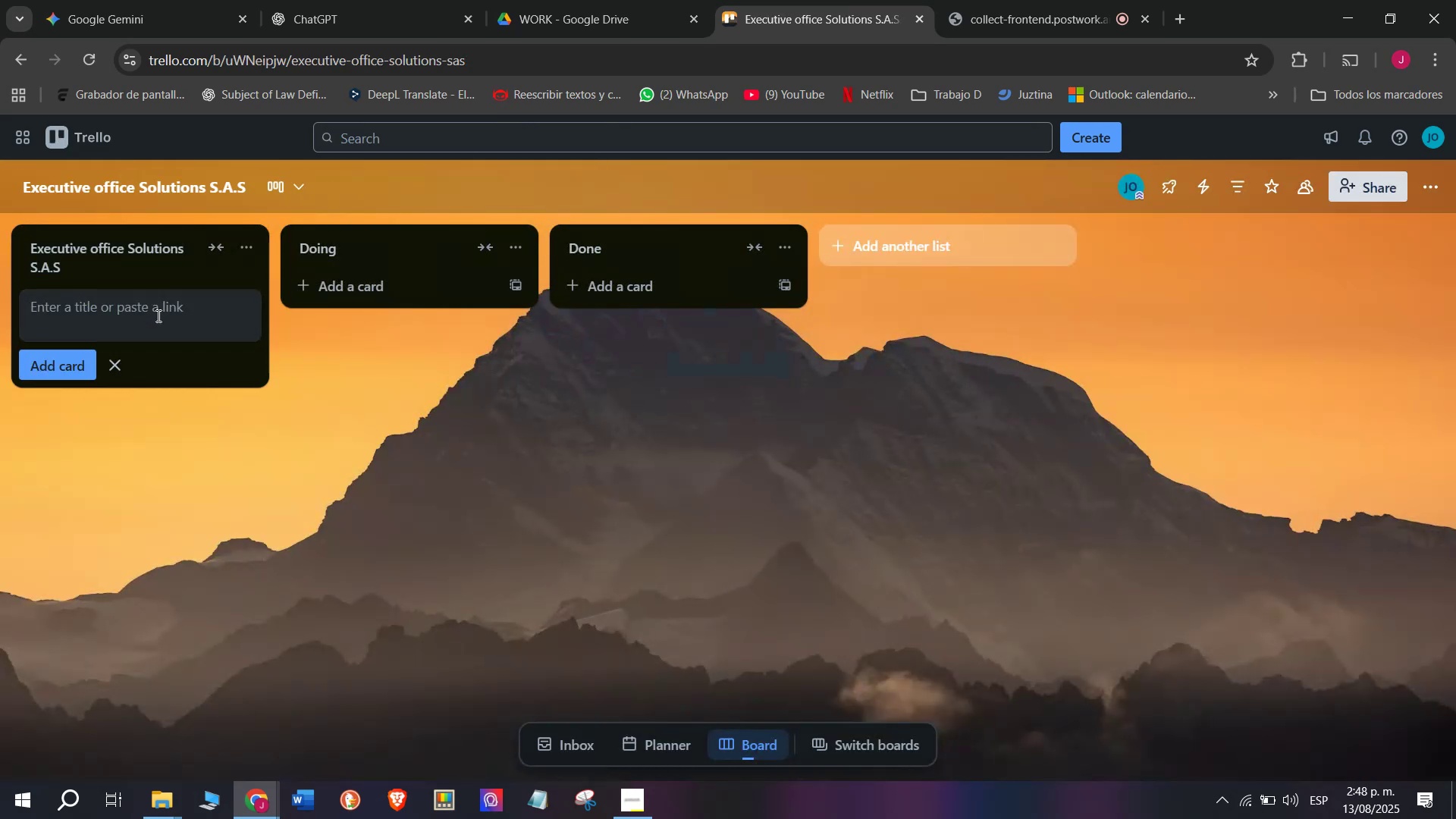 
type(Mission)
 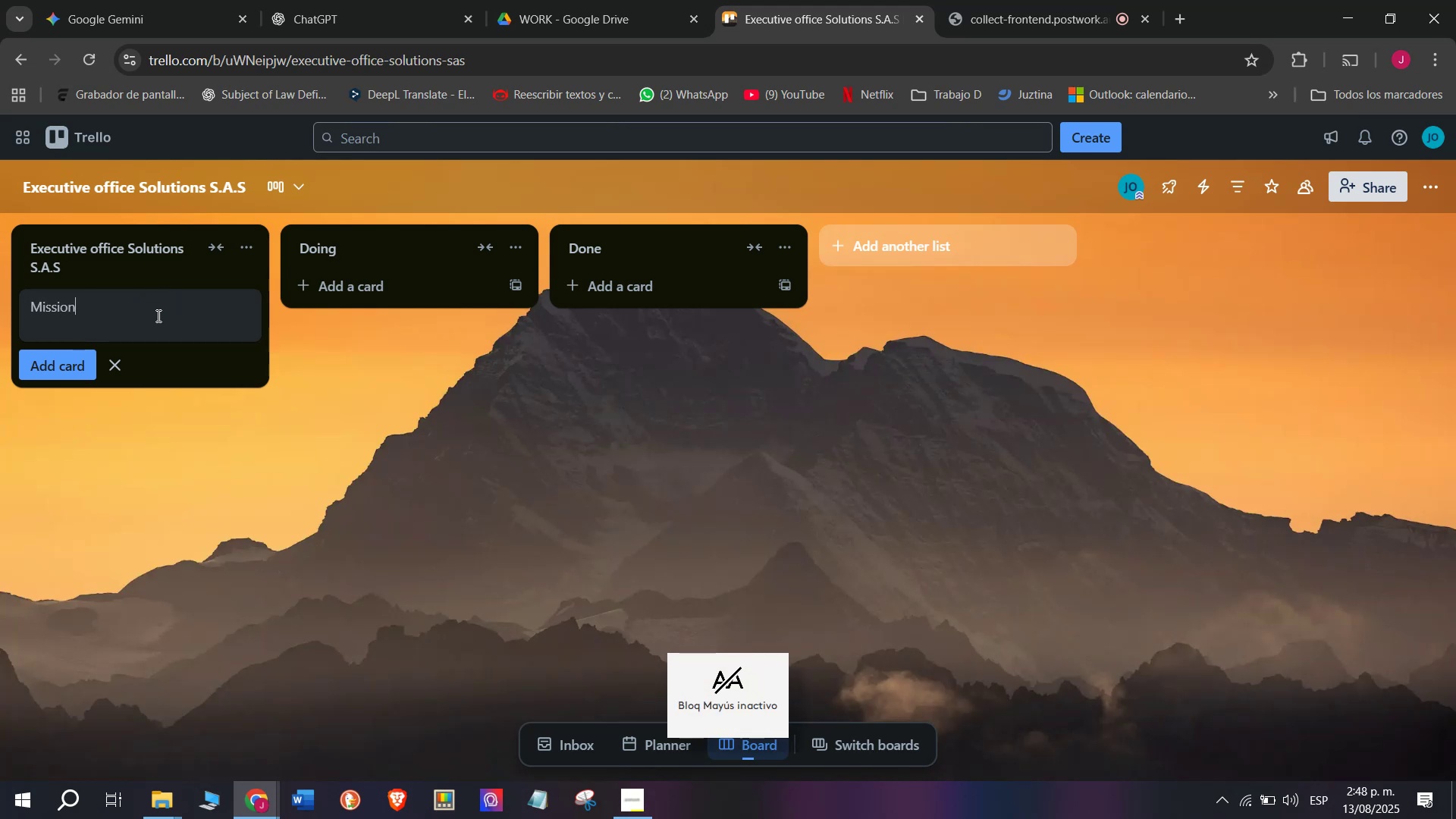 
key(Enter)
 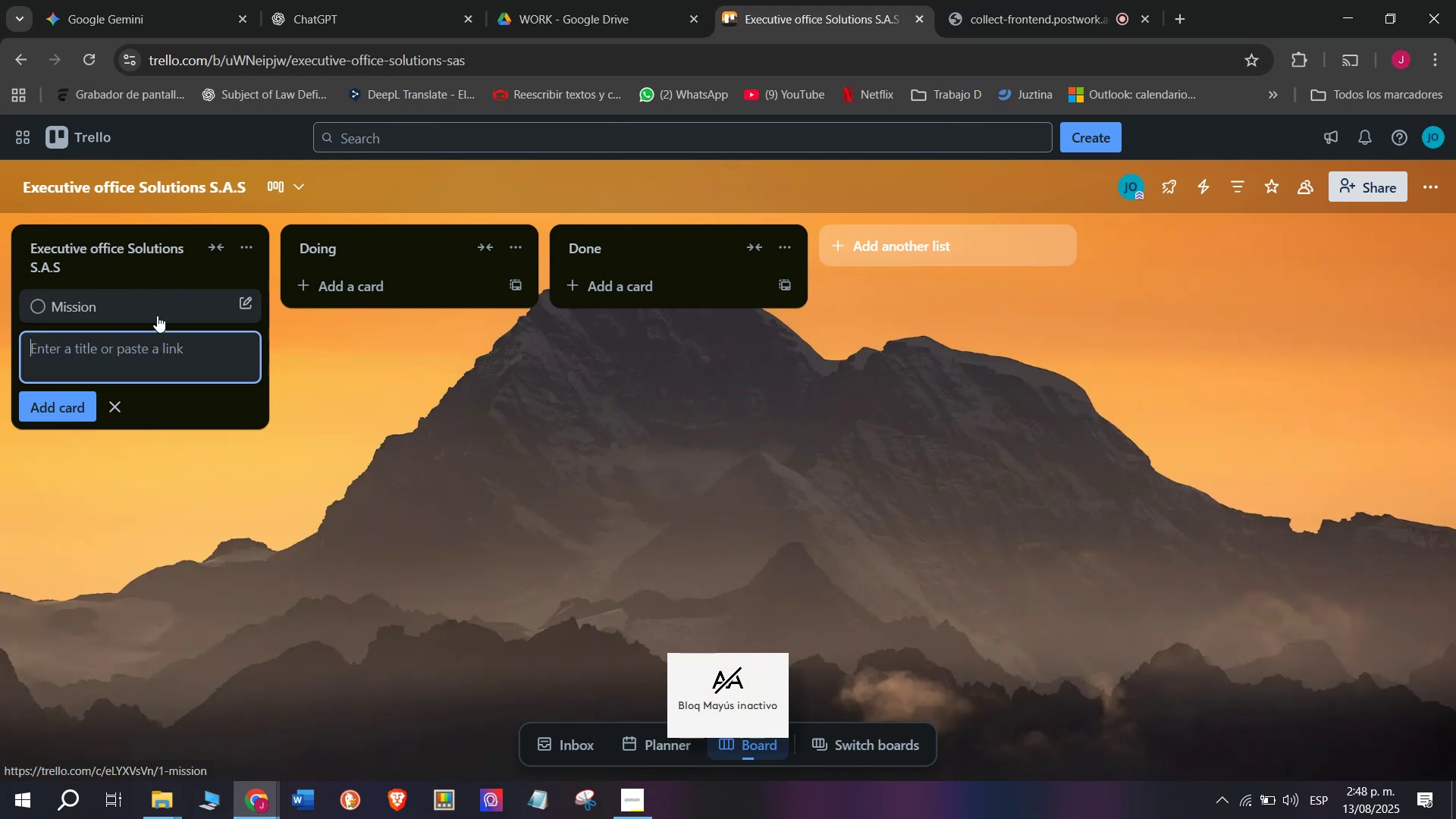 
type(Viss)
key(Backspace)
type(ion)
 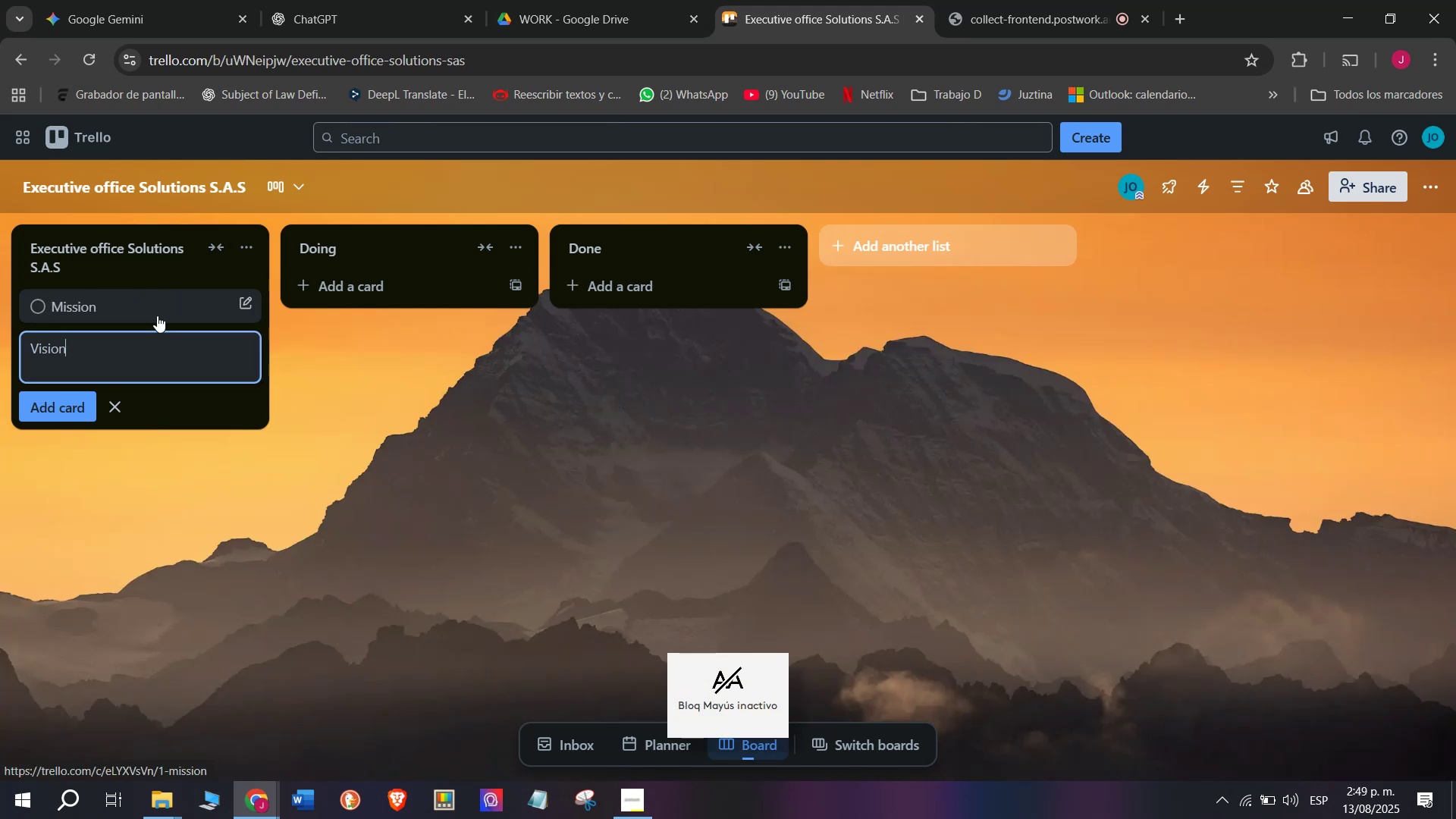 
key(Enter)
 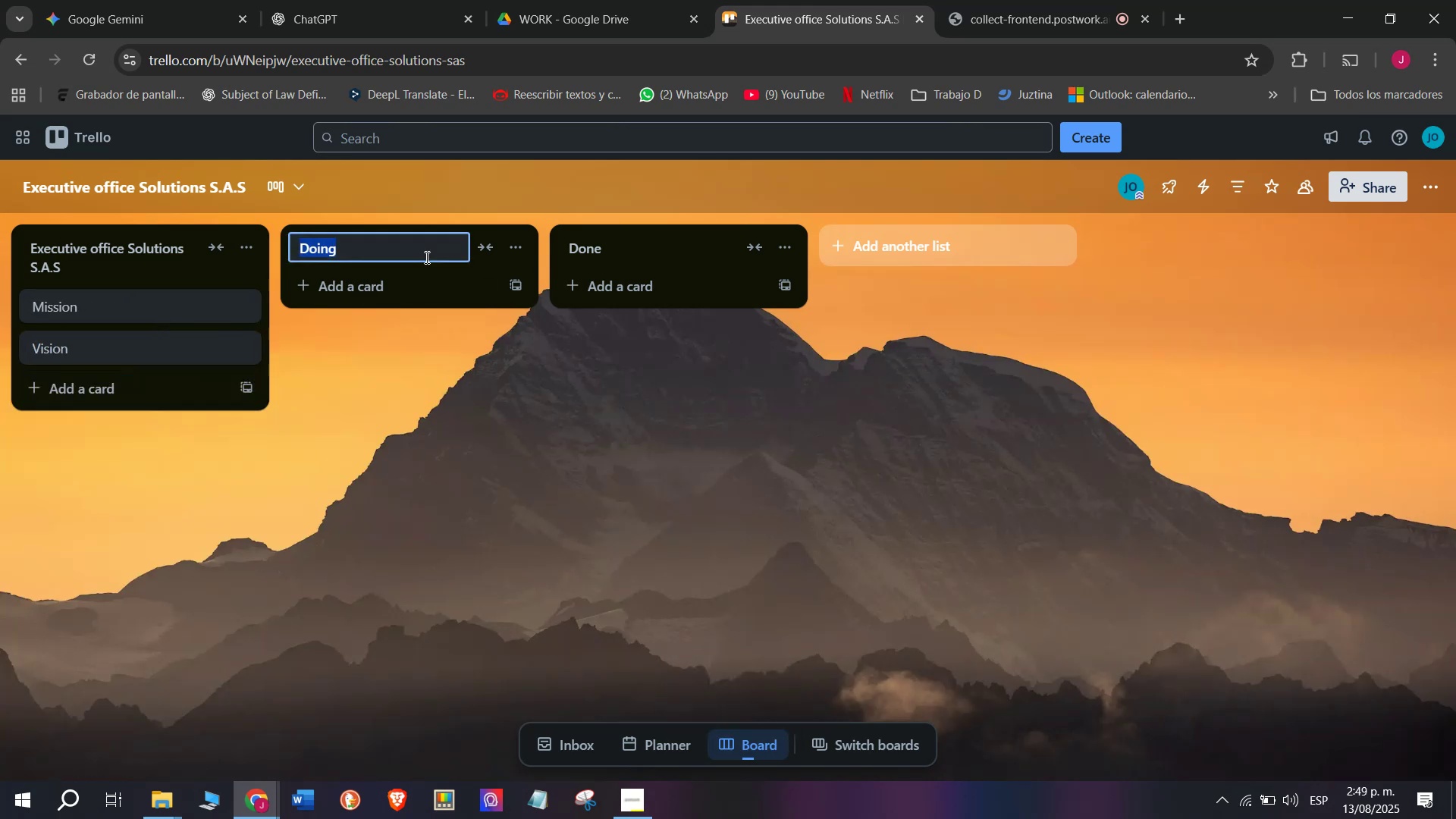 
type(Client Orders ?)
key(Backspace)
type(^ Deliveries)
 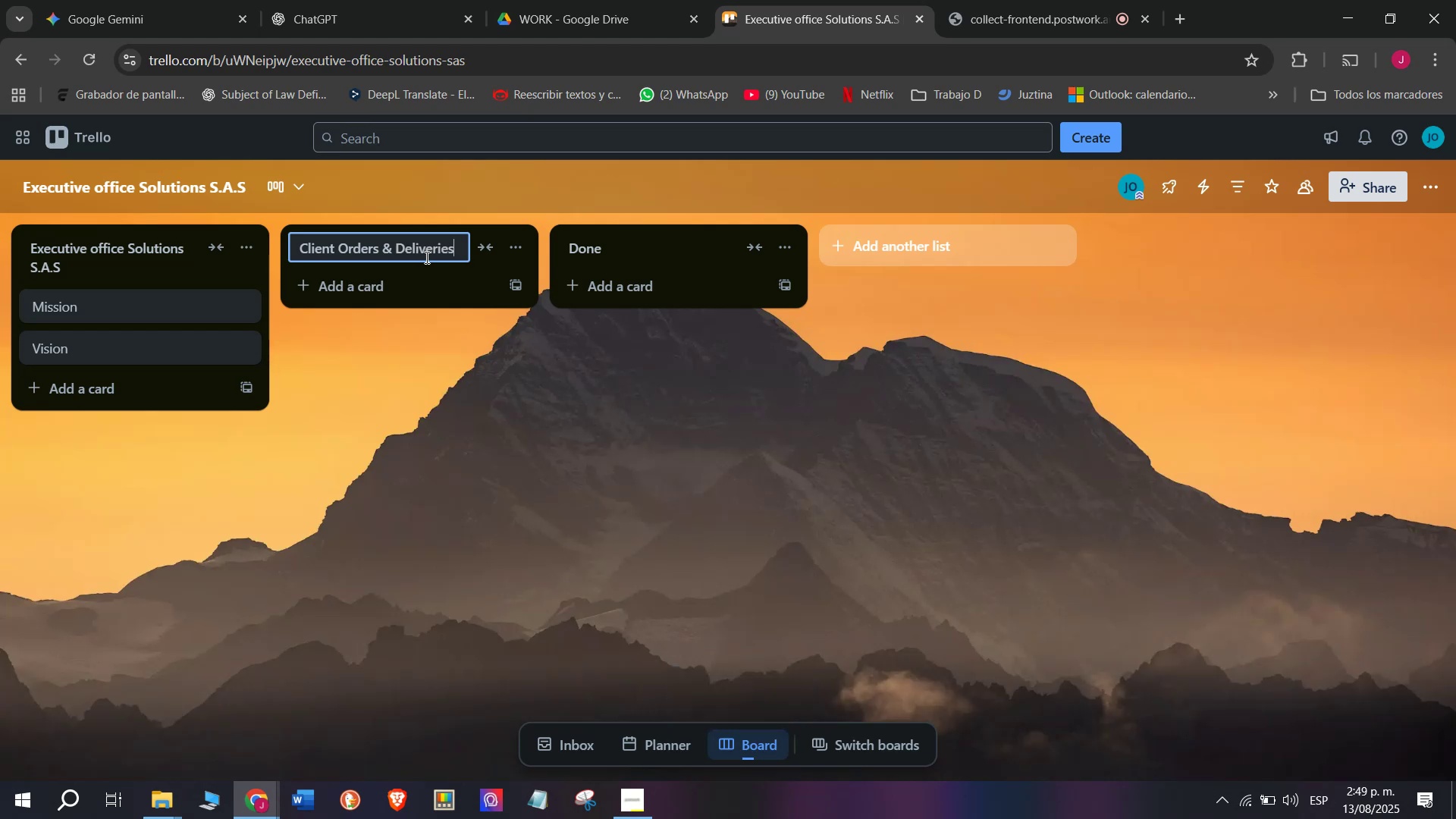 
key(Enter)
 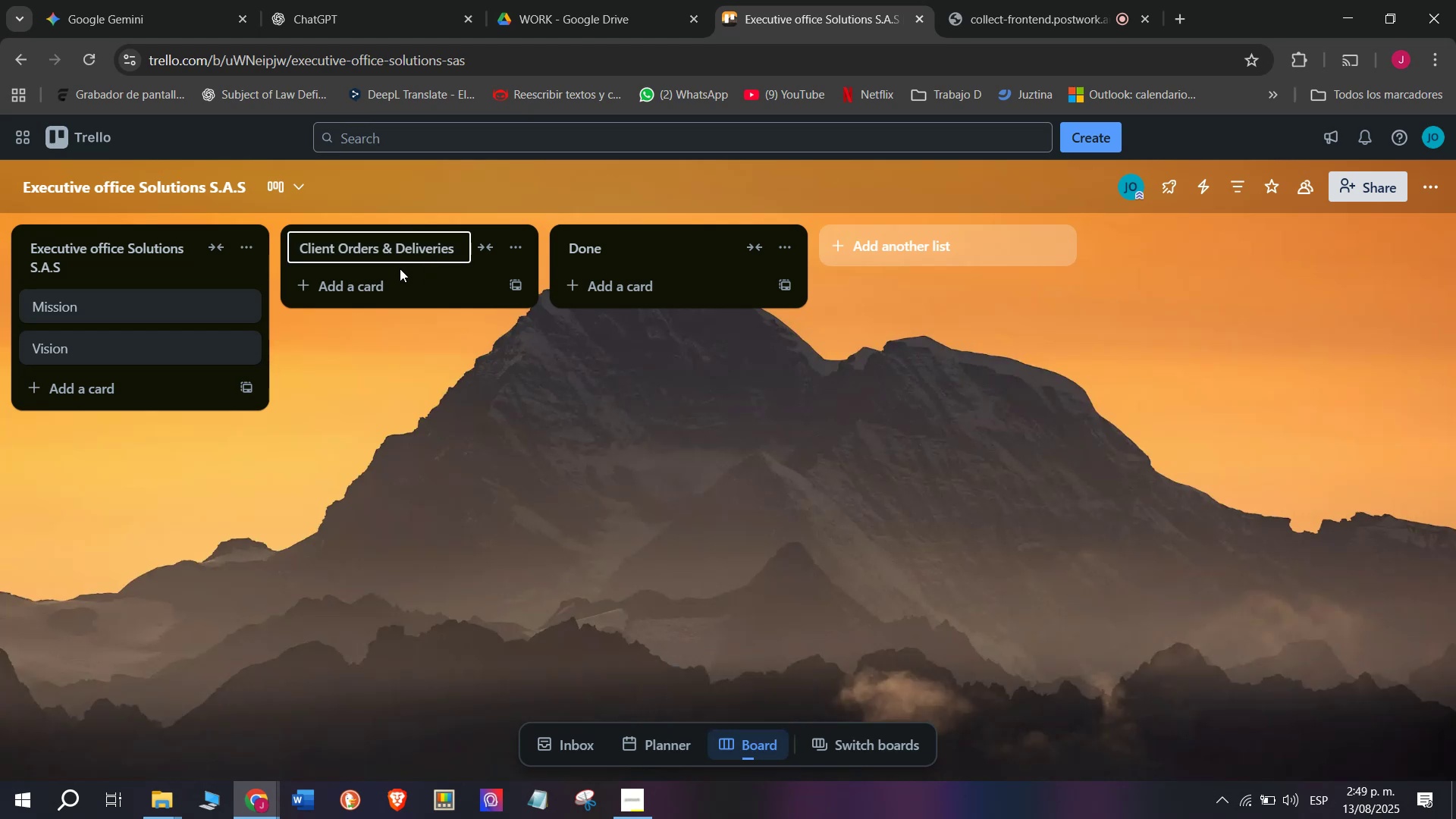 
left_click([400, 287])
 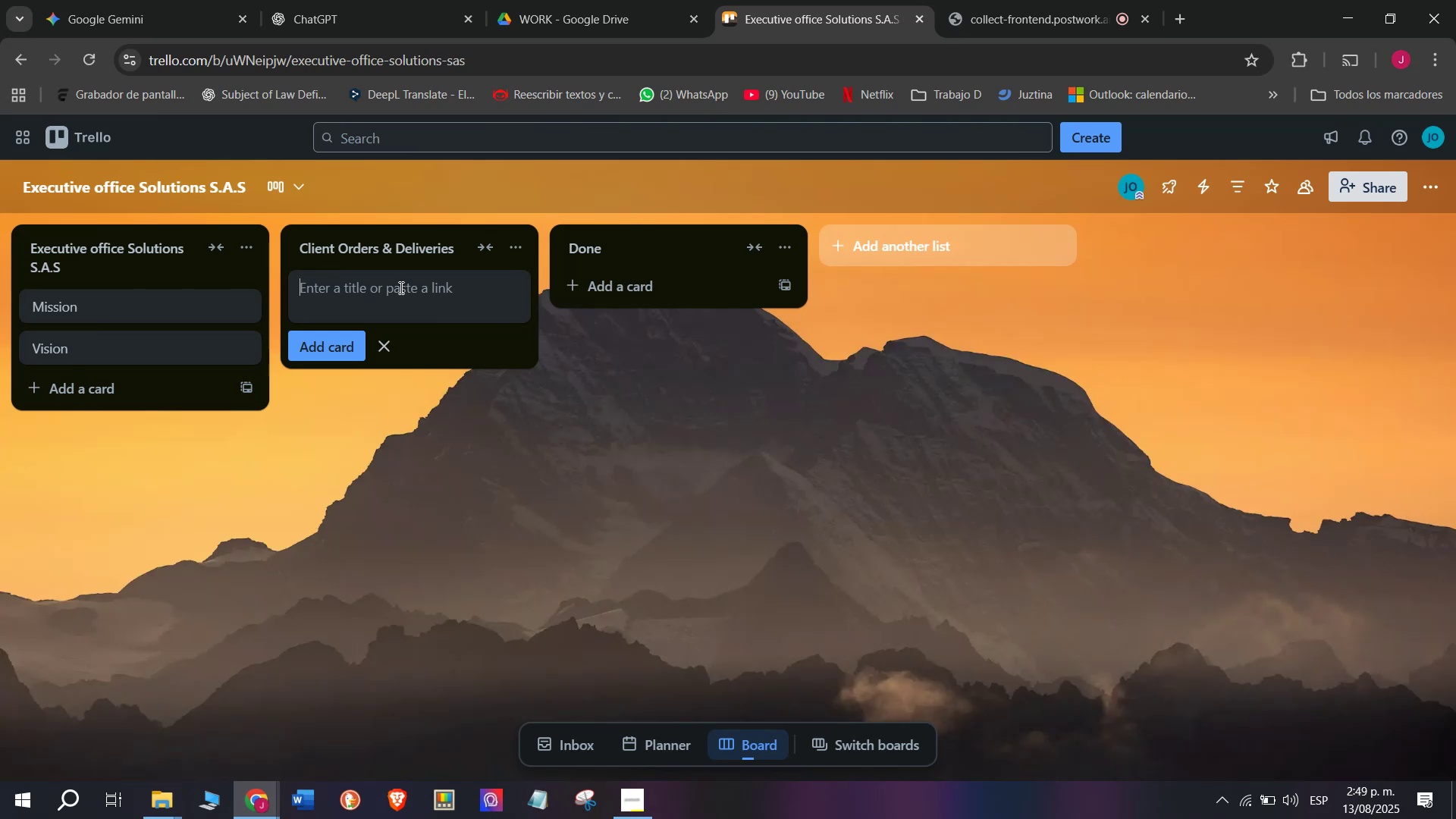 
type(Mahoes)
key(Backspace)
key(Backspace)
type(gany Executive DES)
key(Backspace)
key(Backspace)
type(se)
key(Backspace)
type(e)
key(Backspace)
key(Backspace)
type(esl)
key(Backspace)
type(k - Bogota)
key(Backspace)
type(;a)
 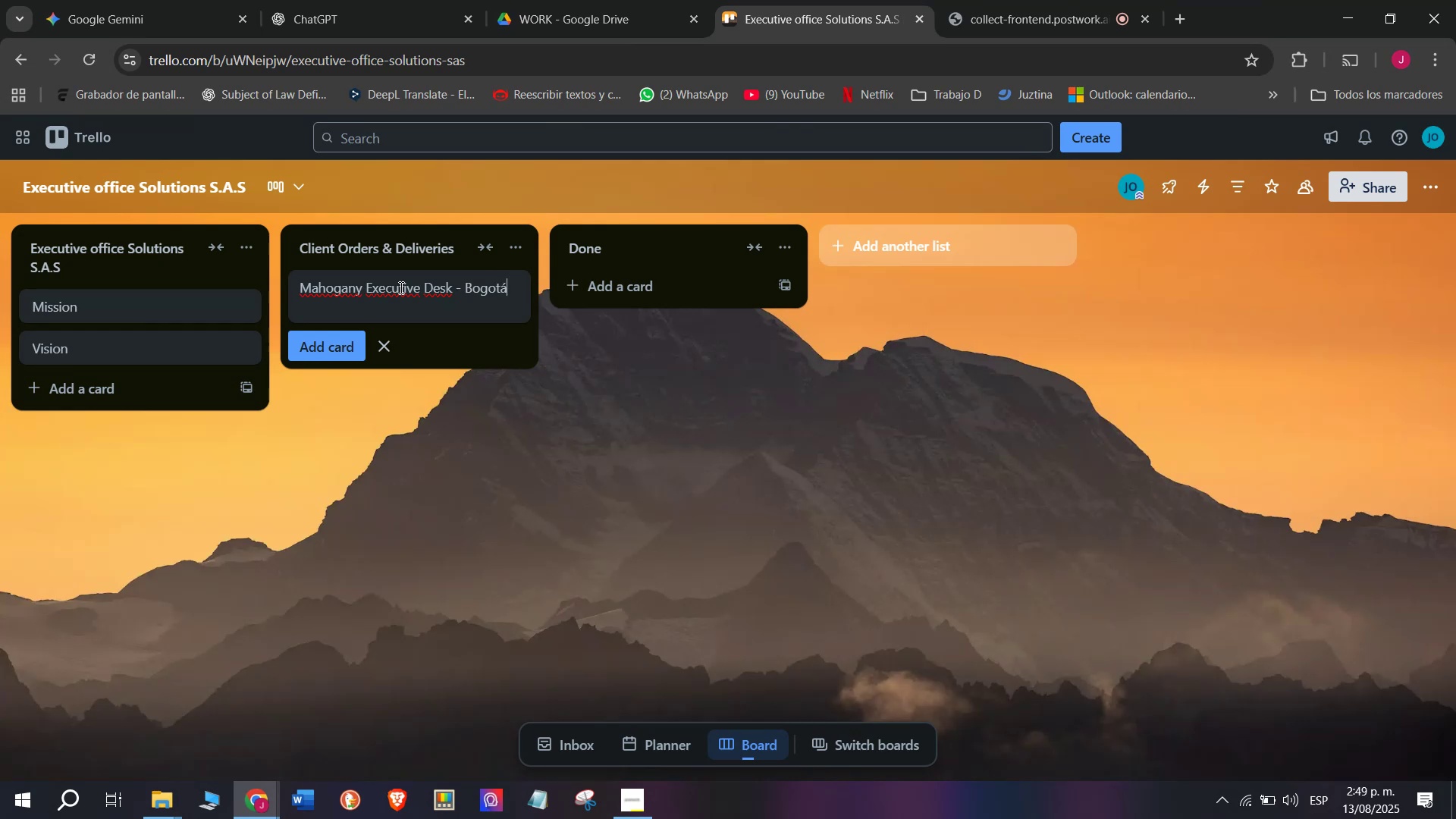 
key(Enter)
 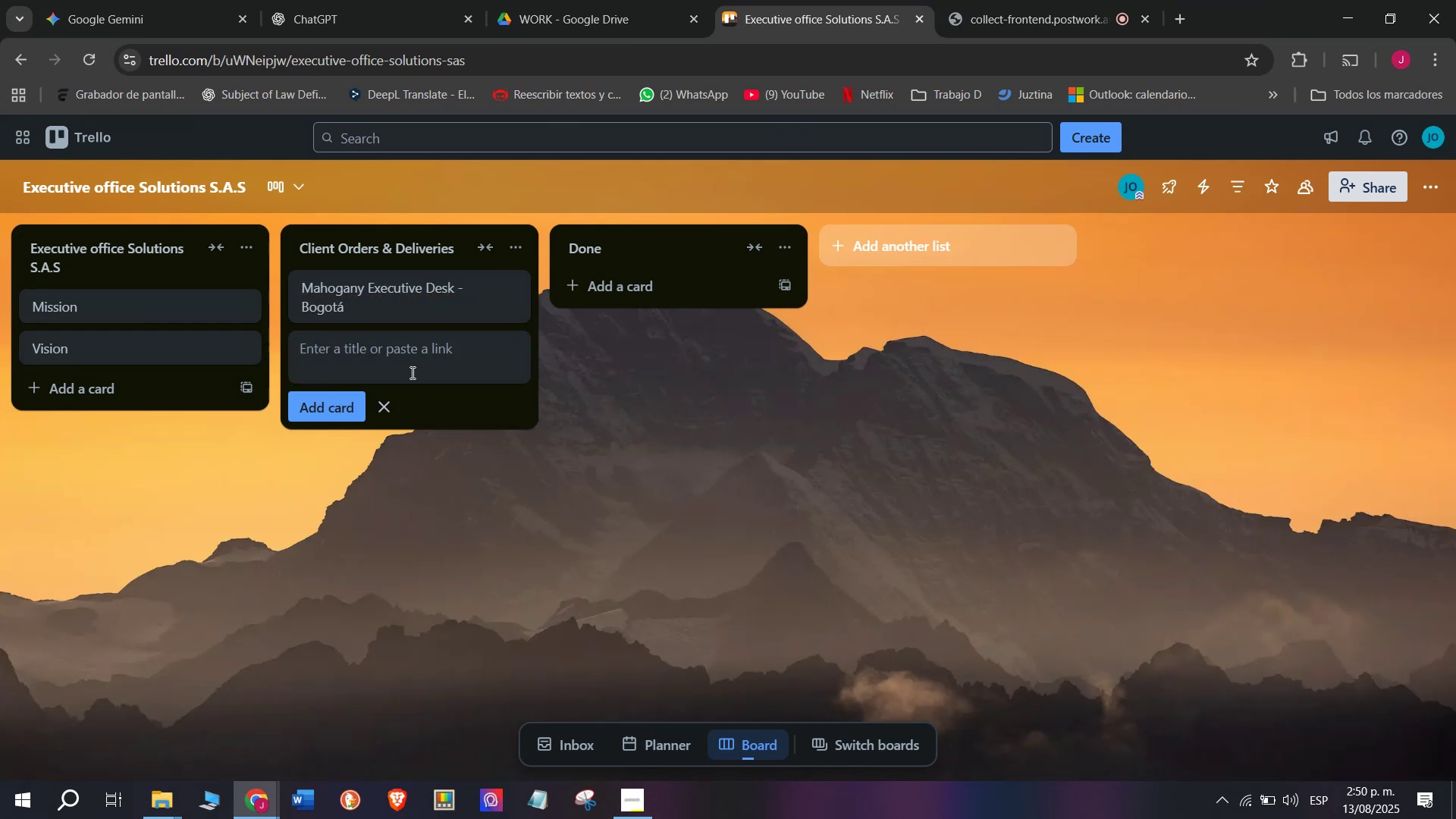 
type(Confirm DE)
key(Backspace)
type(esign)
 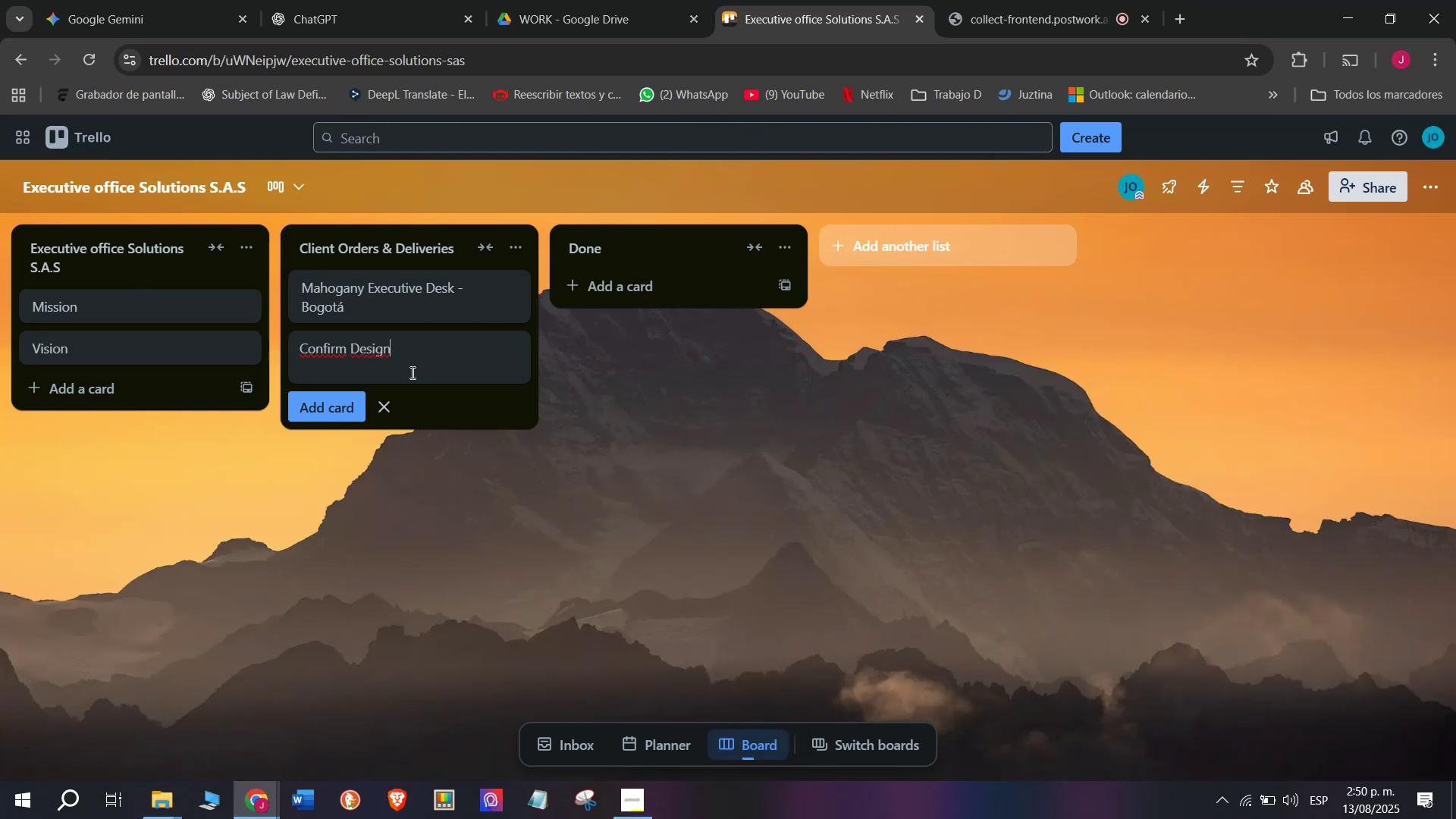 
type( A)
key(Backspace)
type(and di)
key(Backspace)
type(imensions)
 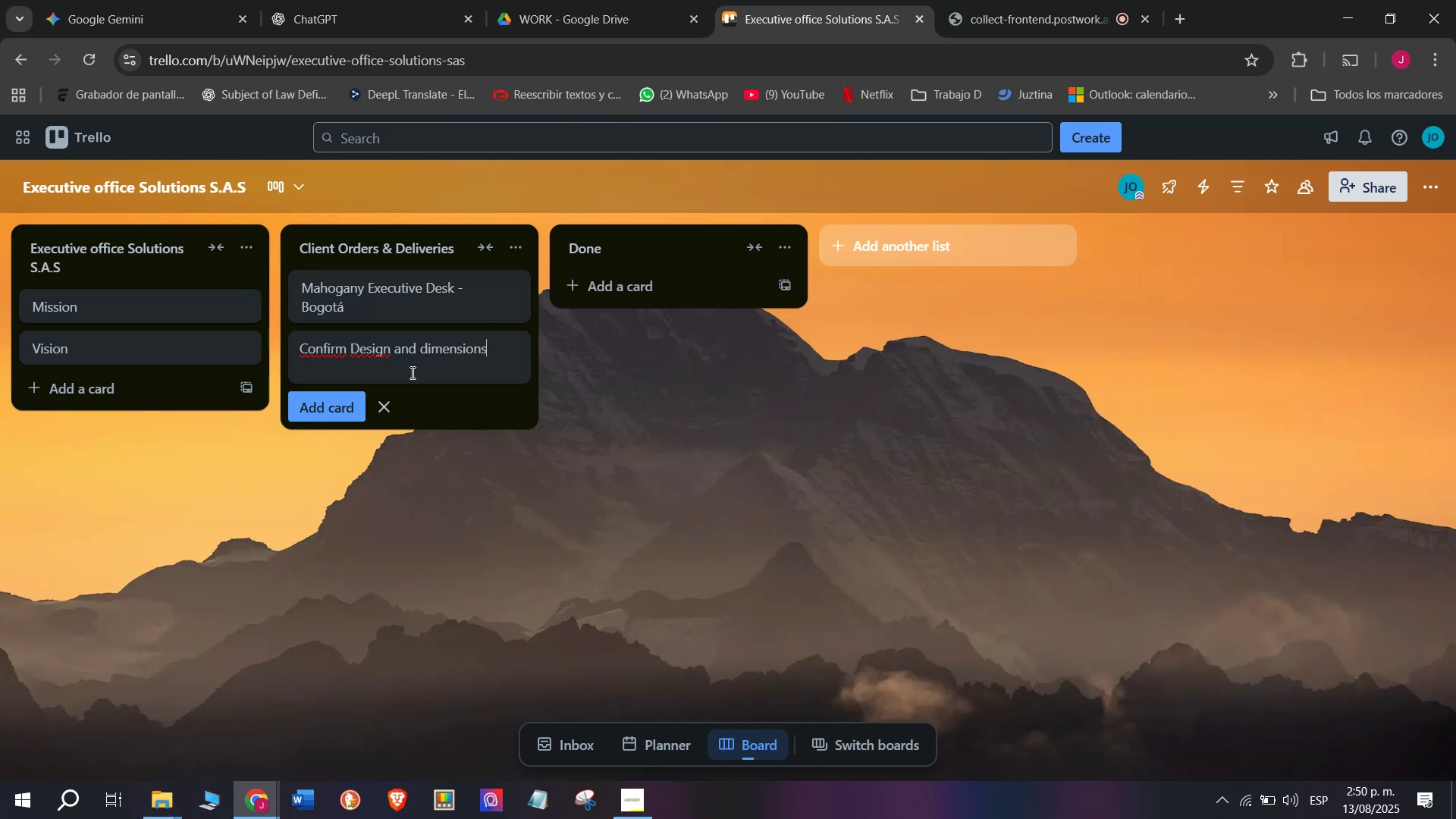 
key(Enter)
 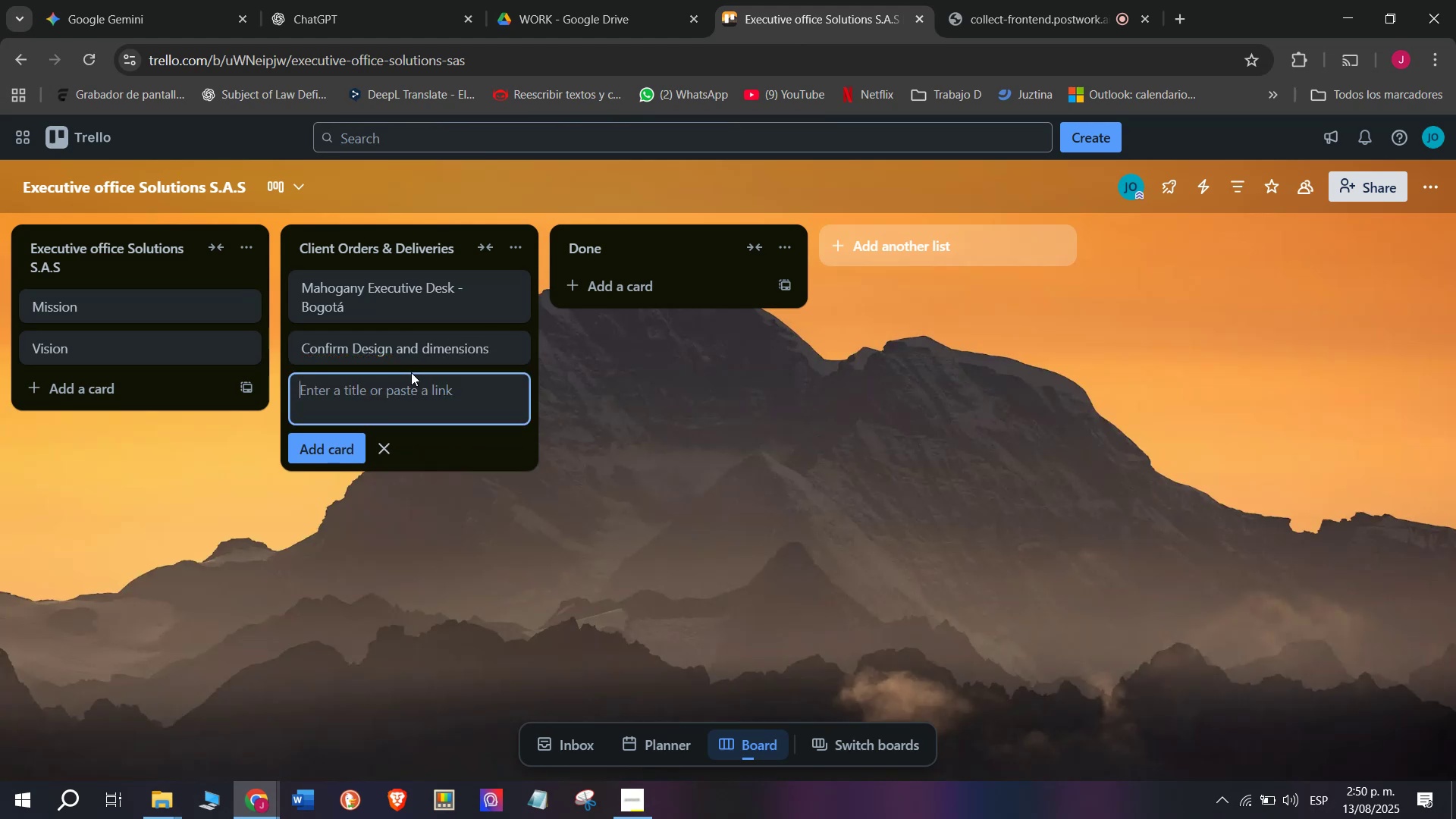 
type(Approve payment)
 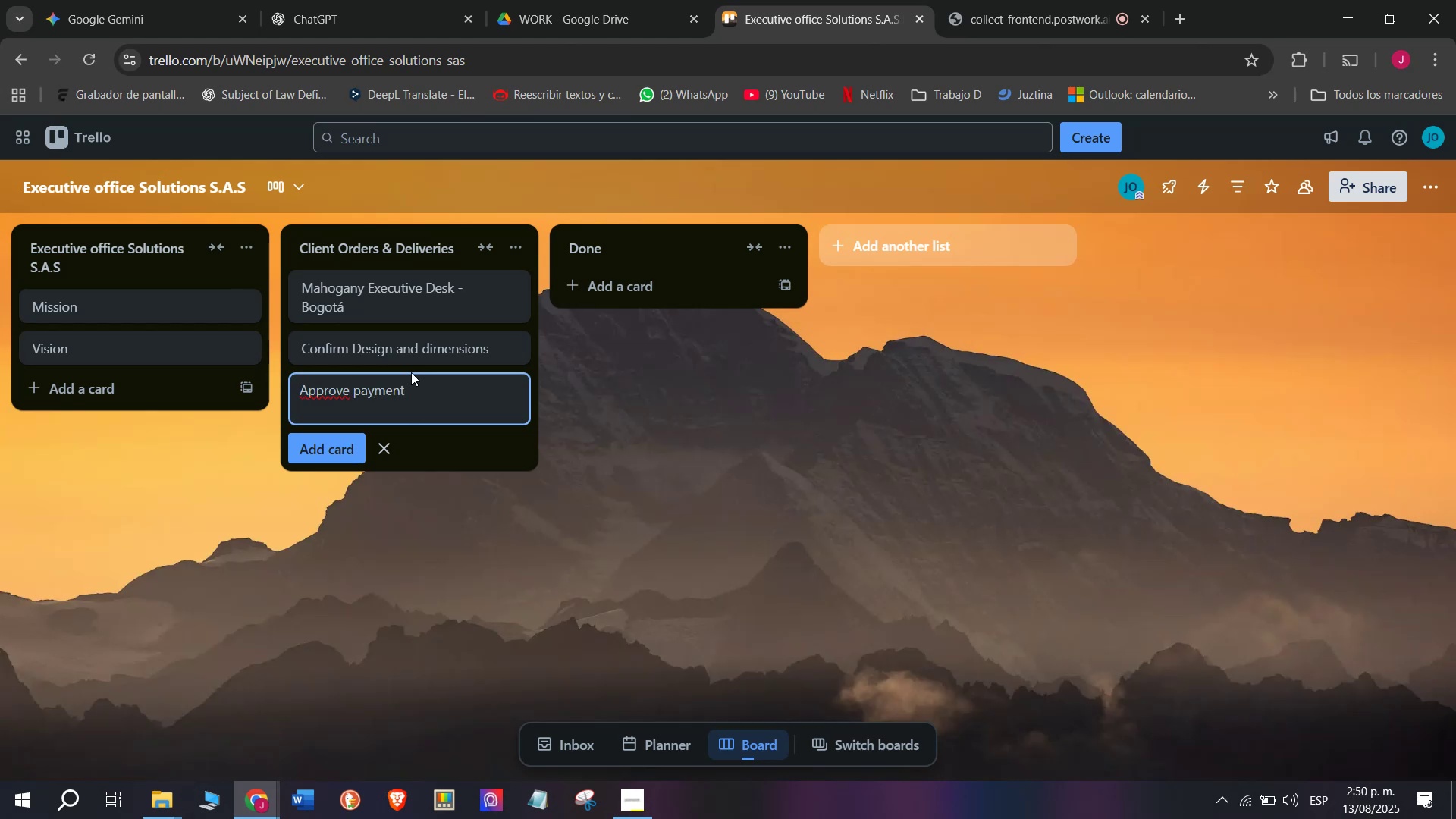 
key(Enter)
 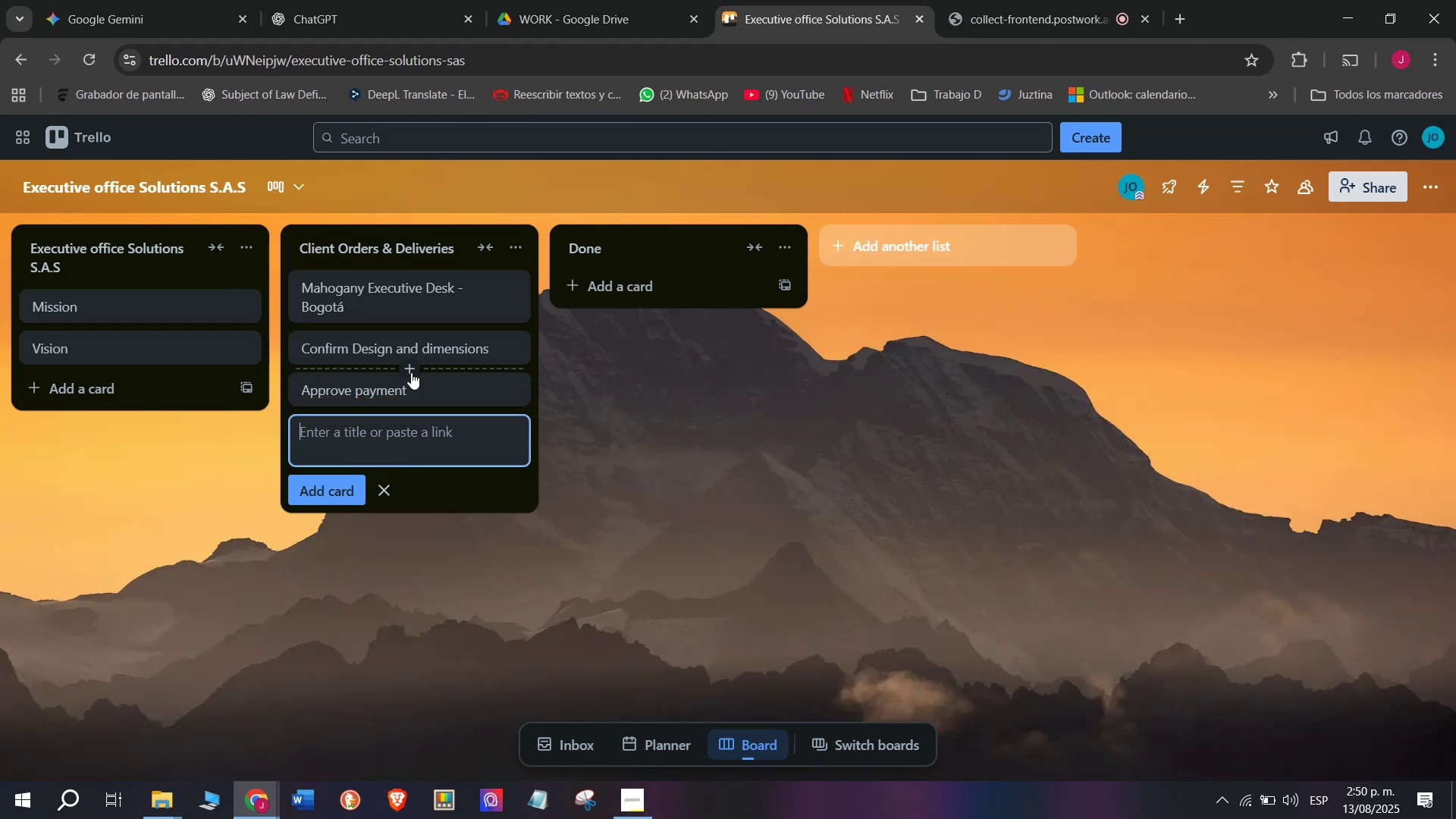 
type(Schedule pro)
key(Backspace)
type(oduction)
 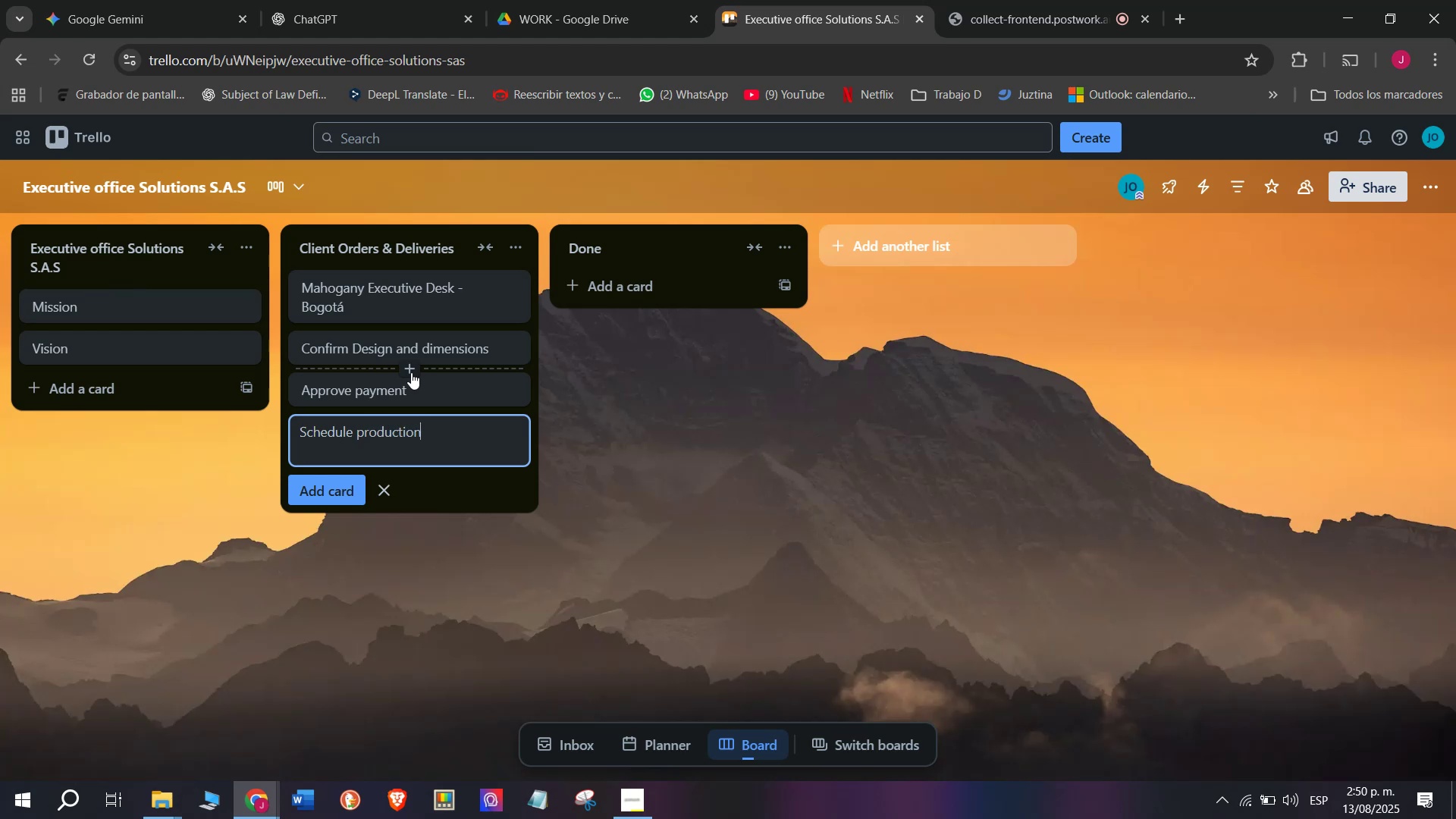 
key(Enter)
 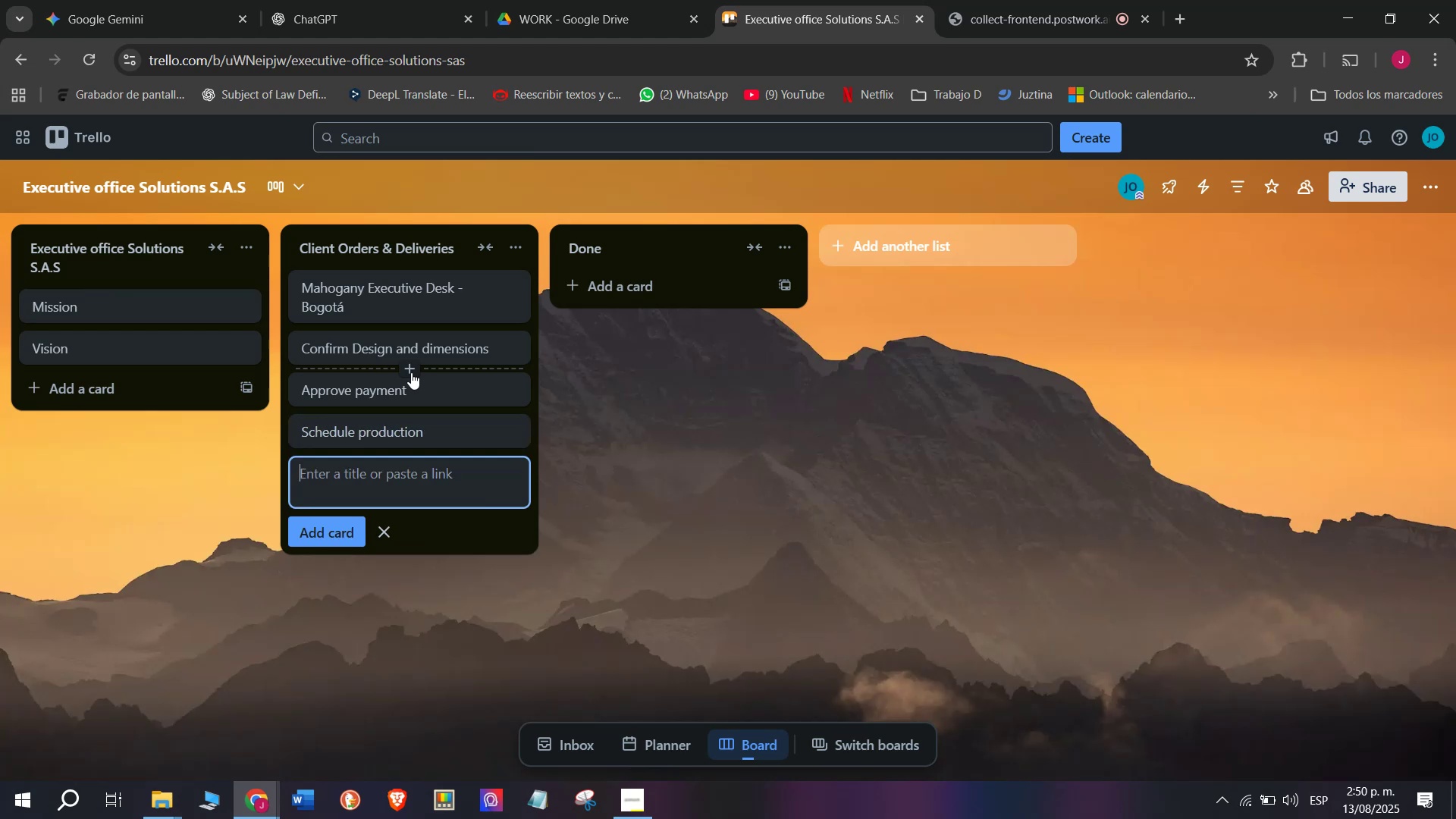 
wait(6.02)
 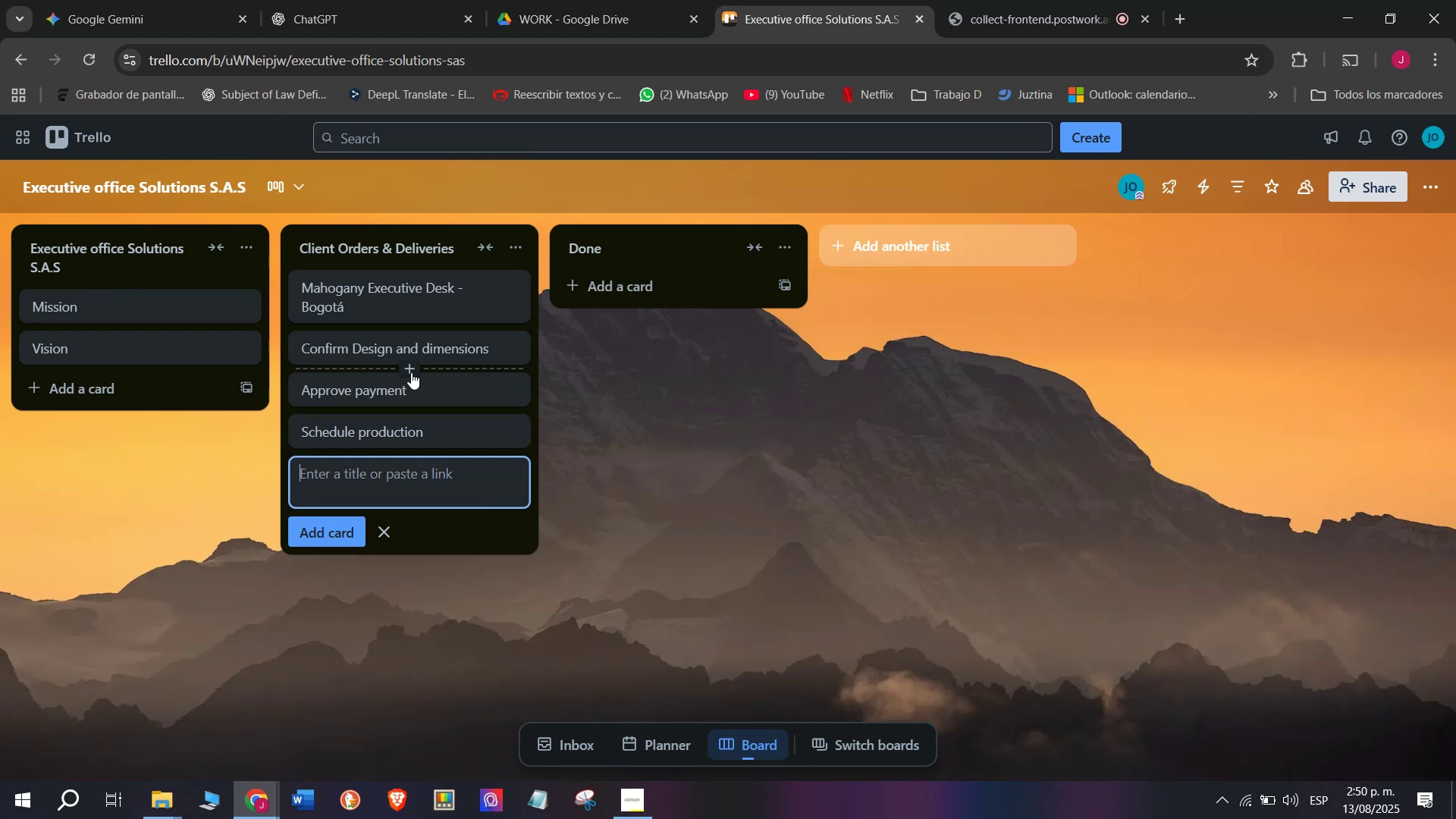 
left_click([397, 358])
 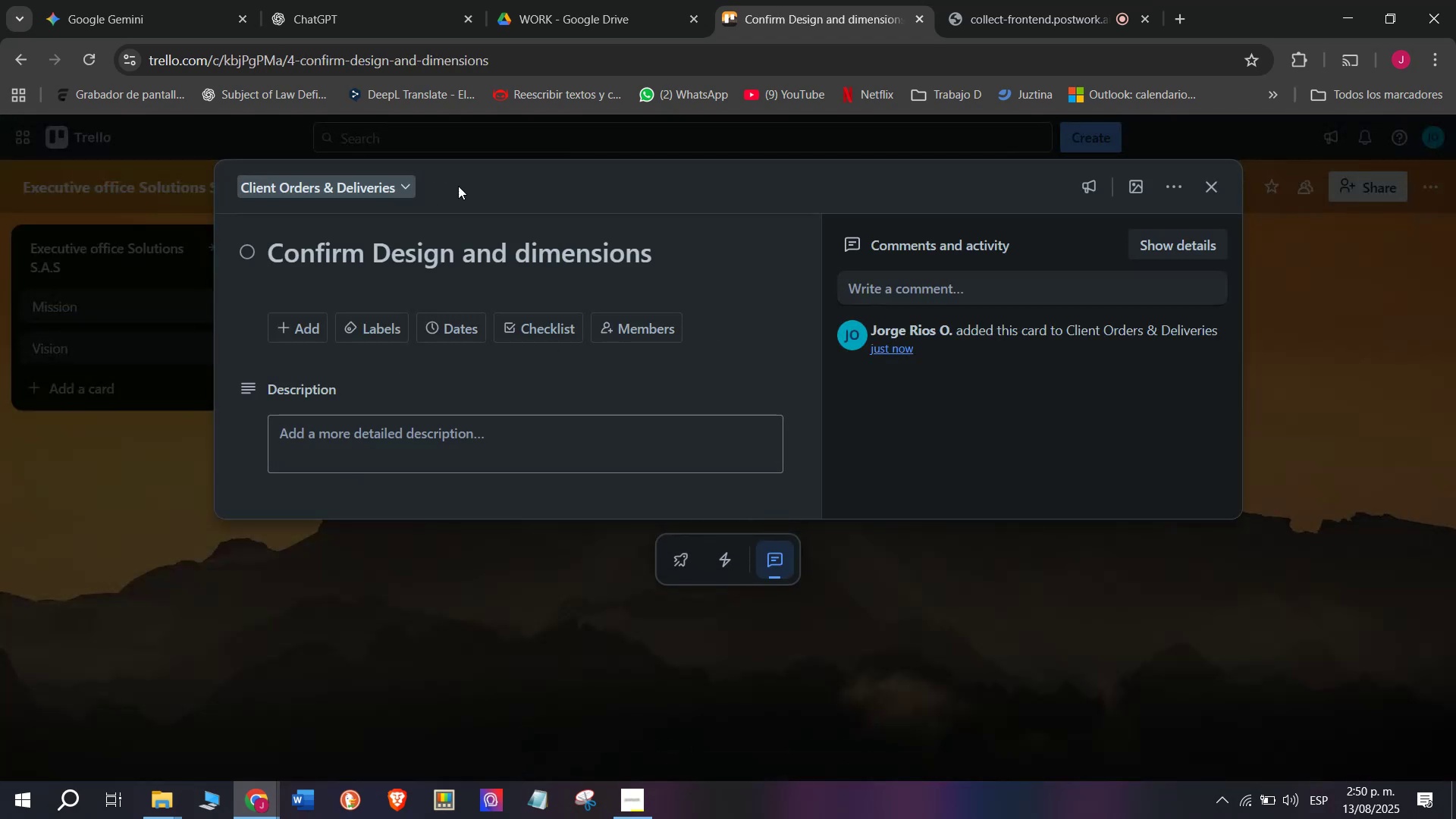 
left_click_drag(start_coordinate=[717, 265], to_coordinate=[179, 302])
 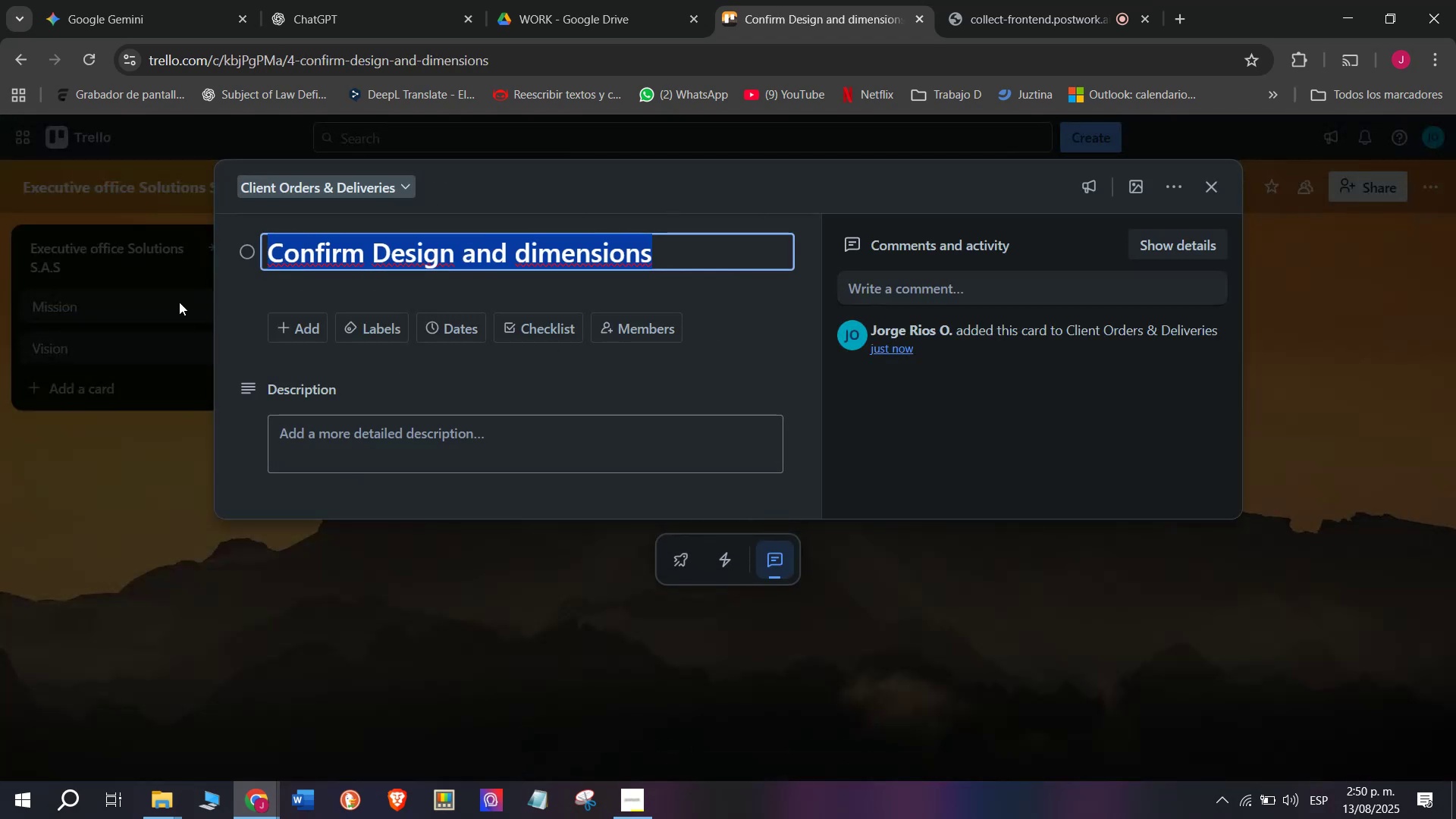 
key(Control+C)
 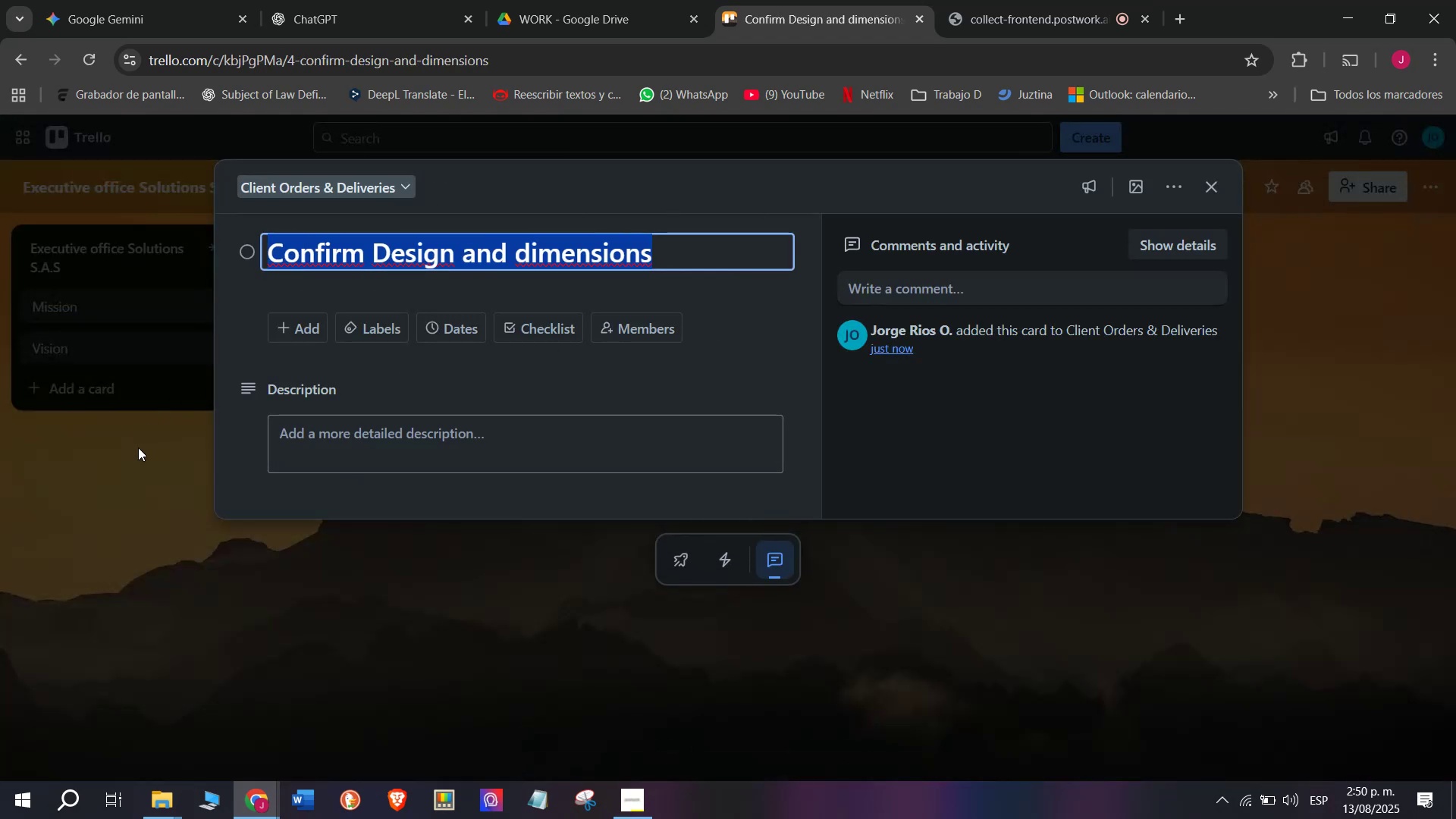 
left_click([143, 492])
 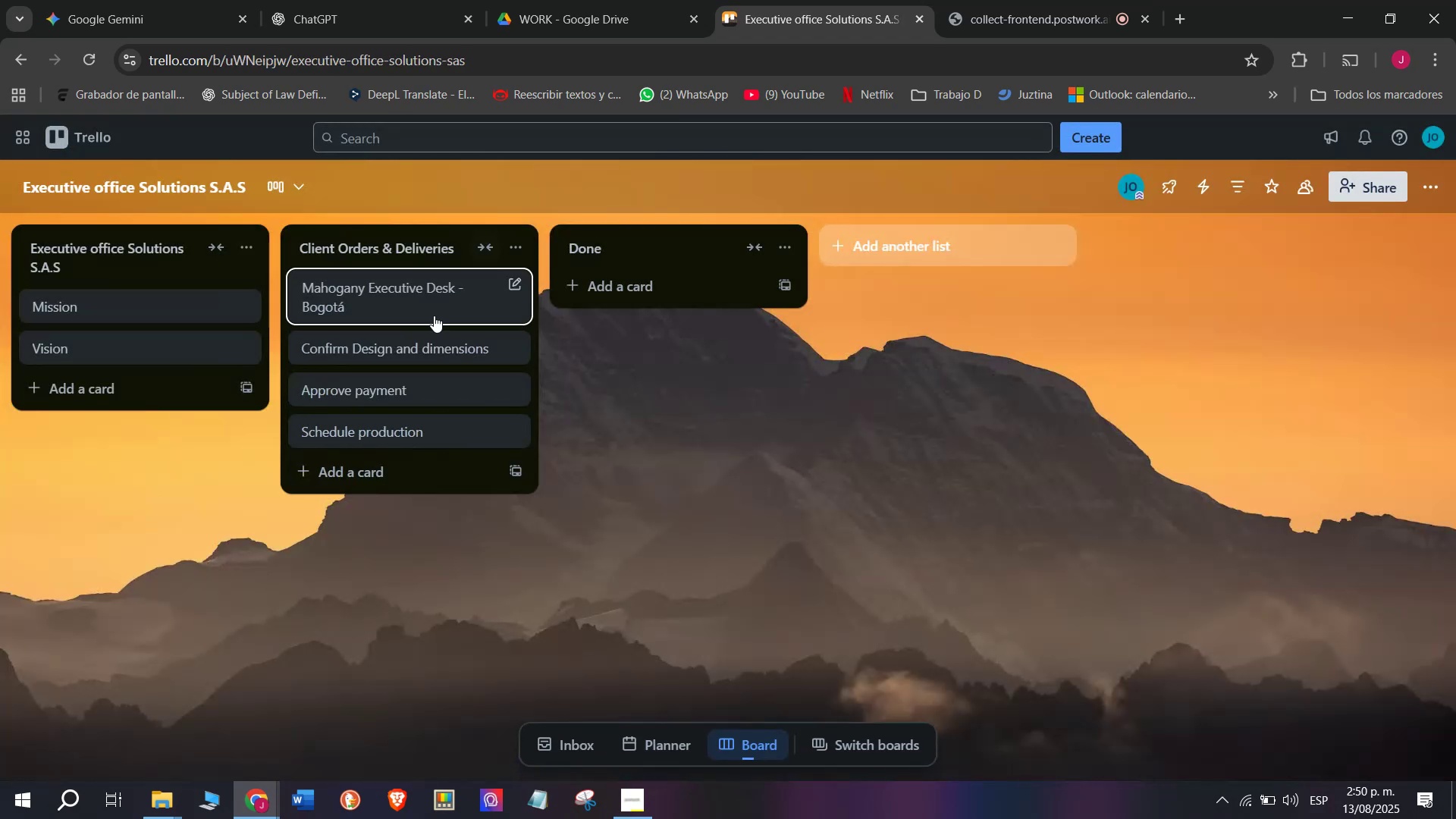 
left_click([433, 315])
 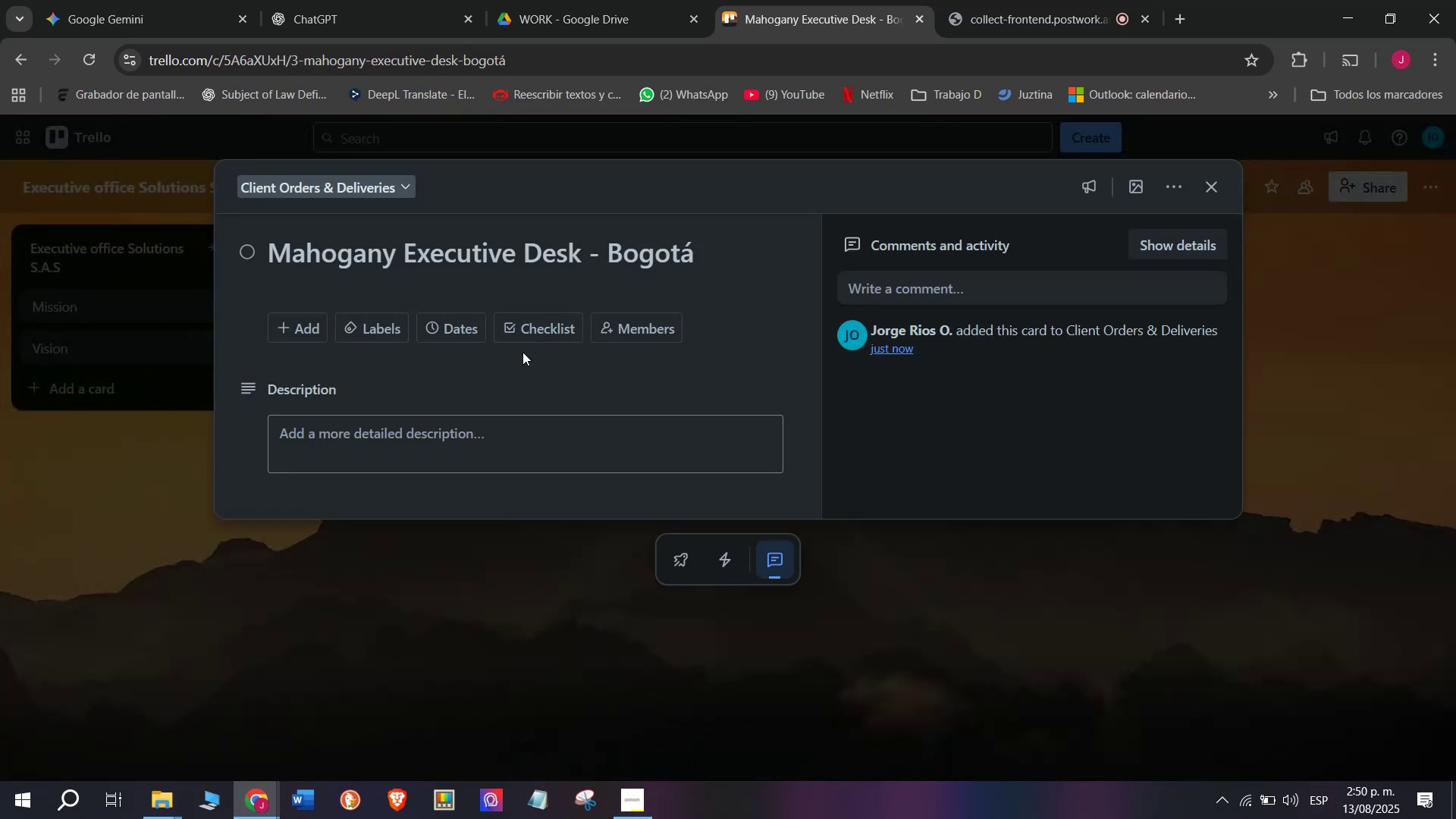 
left_click([518, 330])
 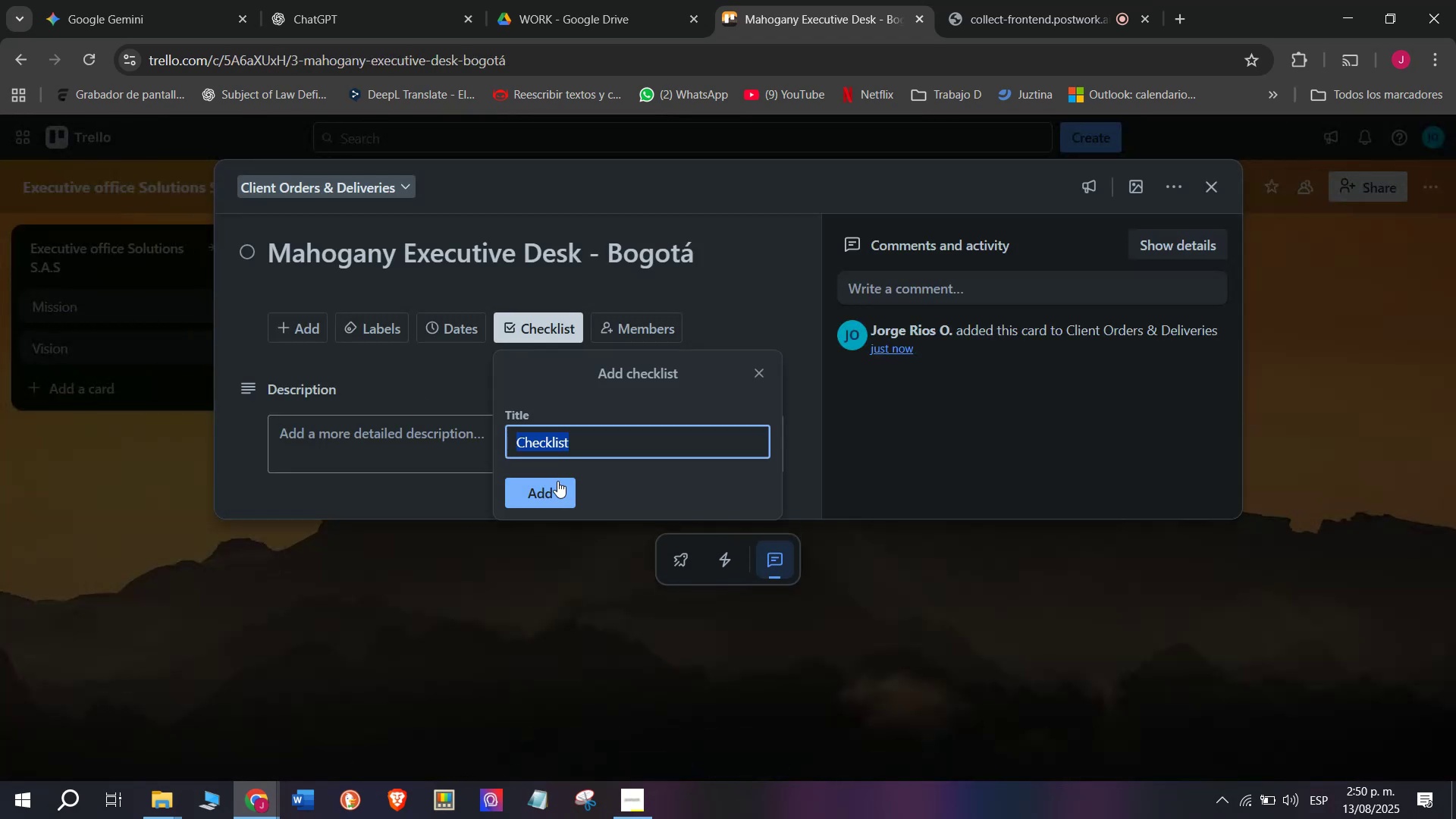 
left_click([550, 485])
 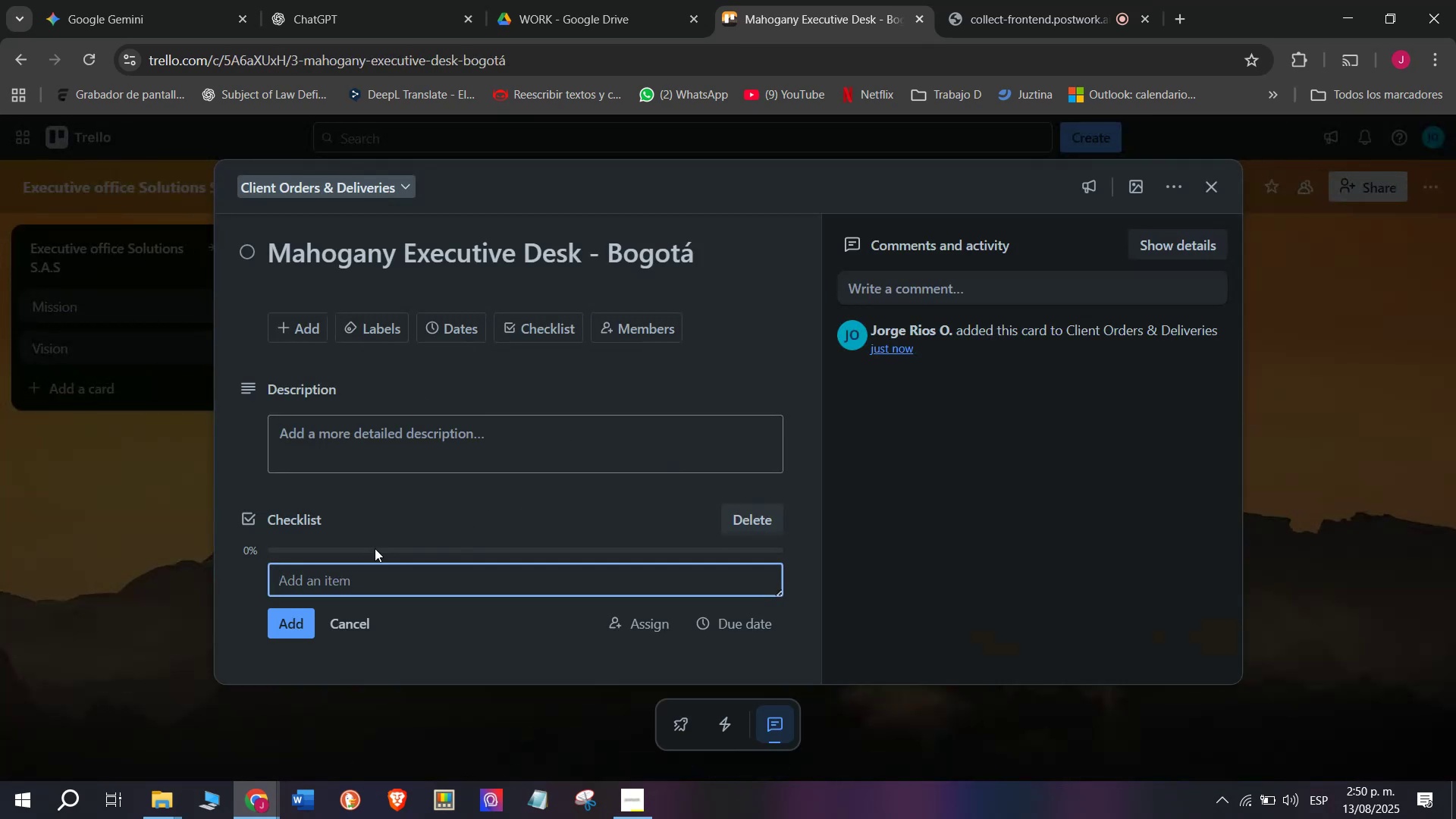 
left_click([362, 436])
 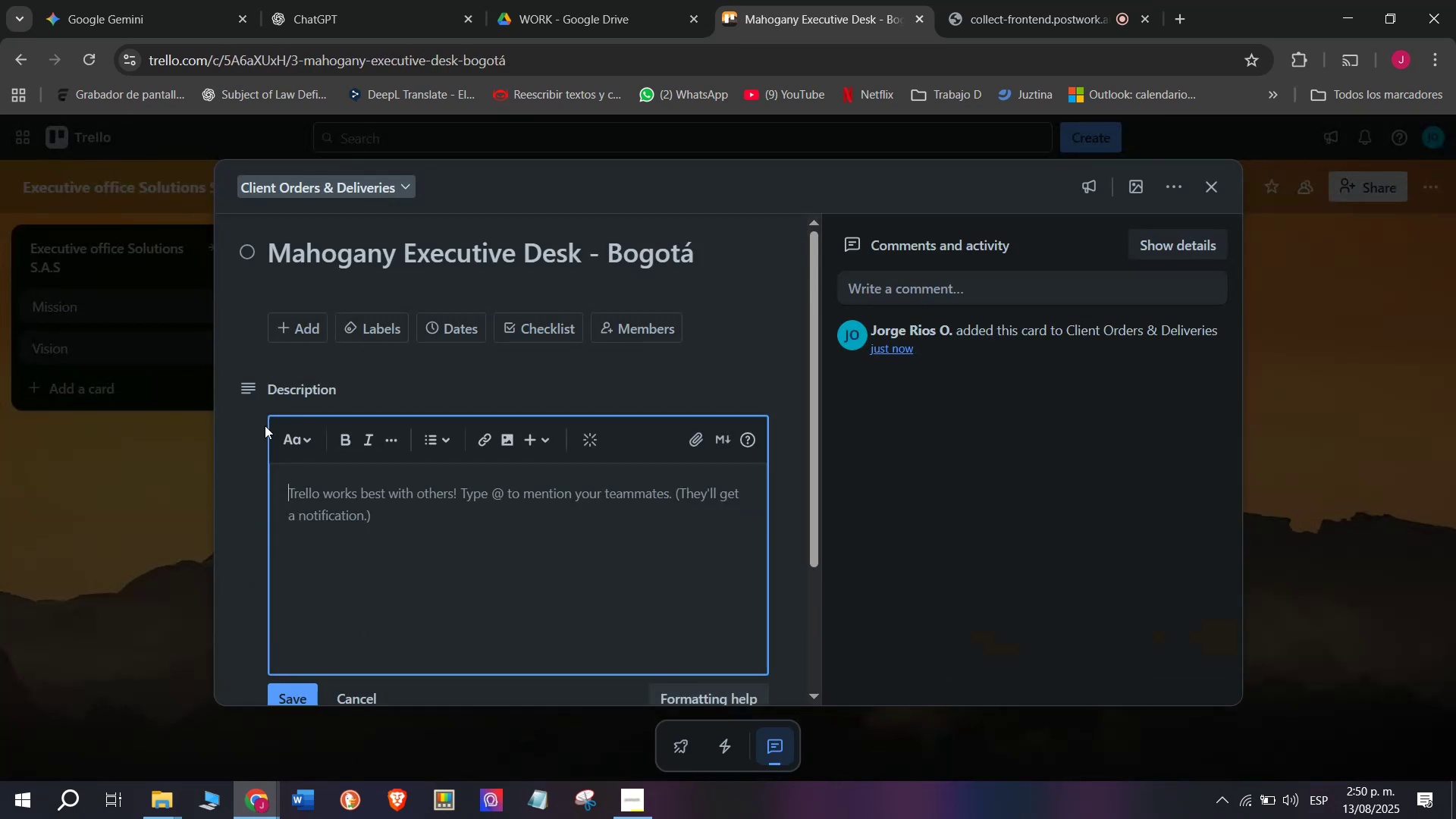 
left_click([263, 425])
 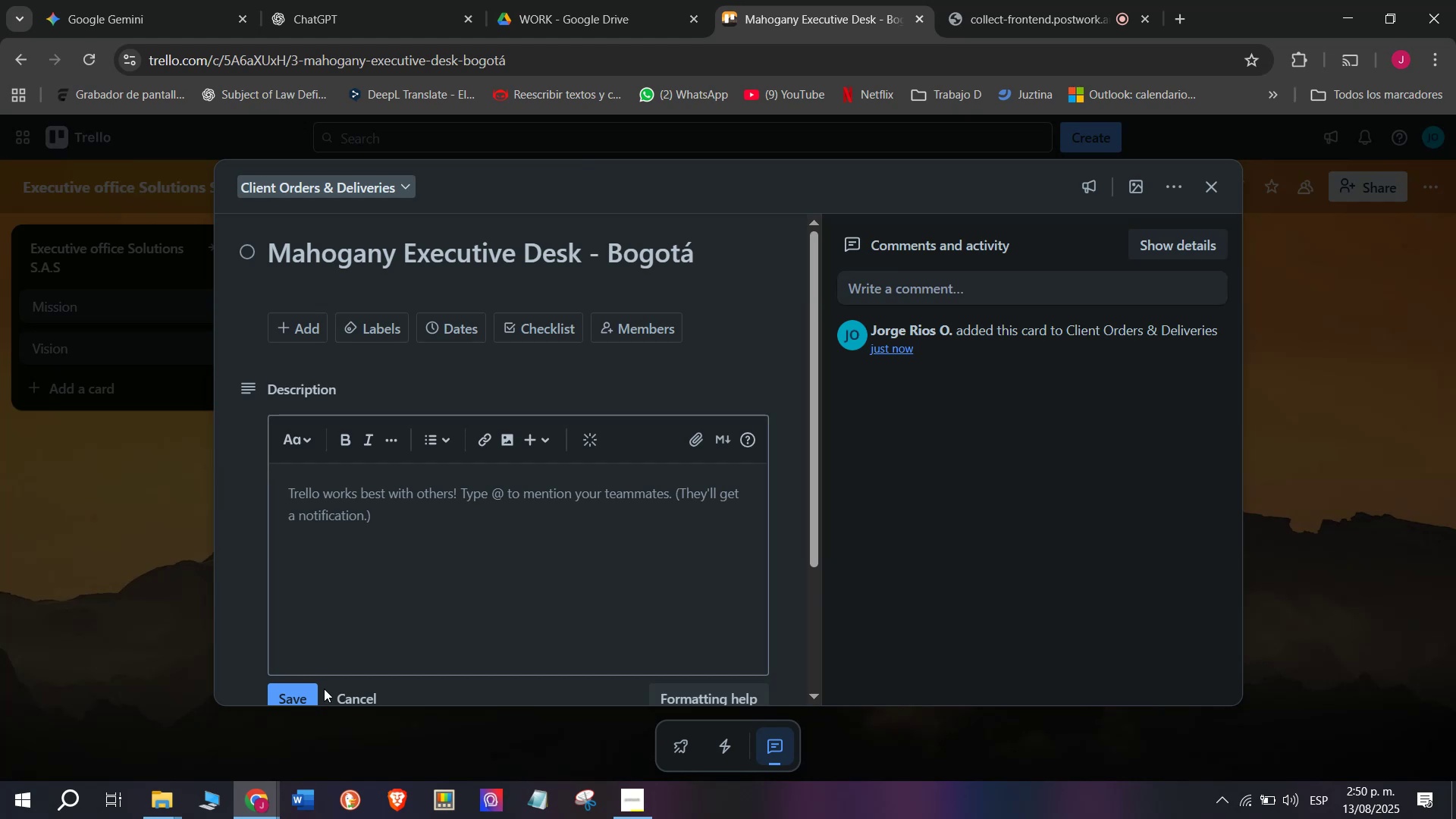 
left_click([295, 708])
 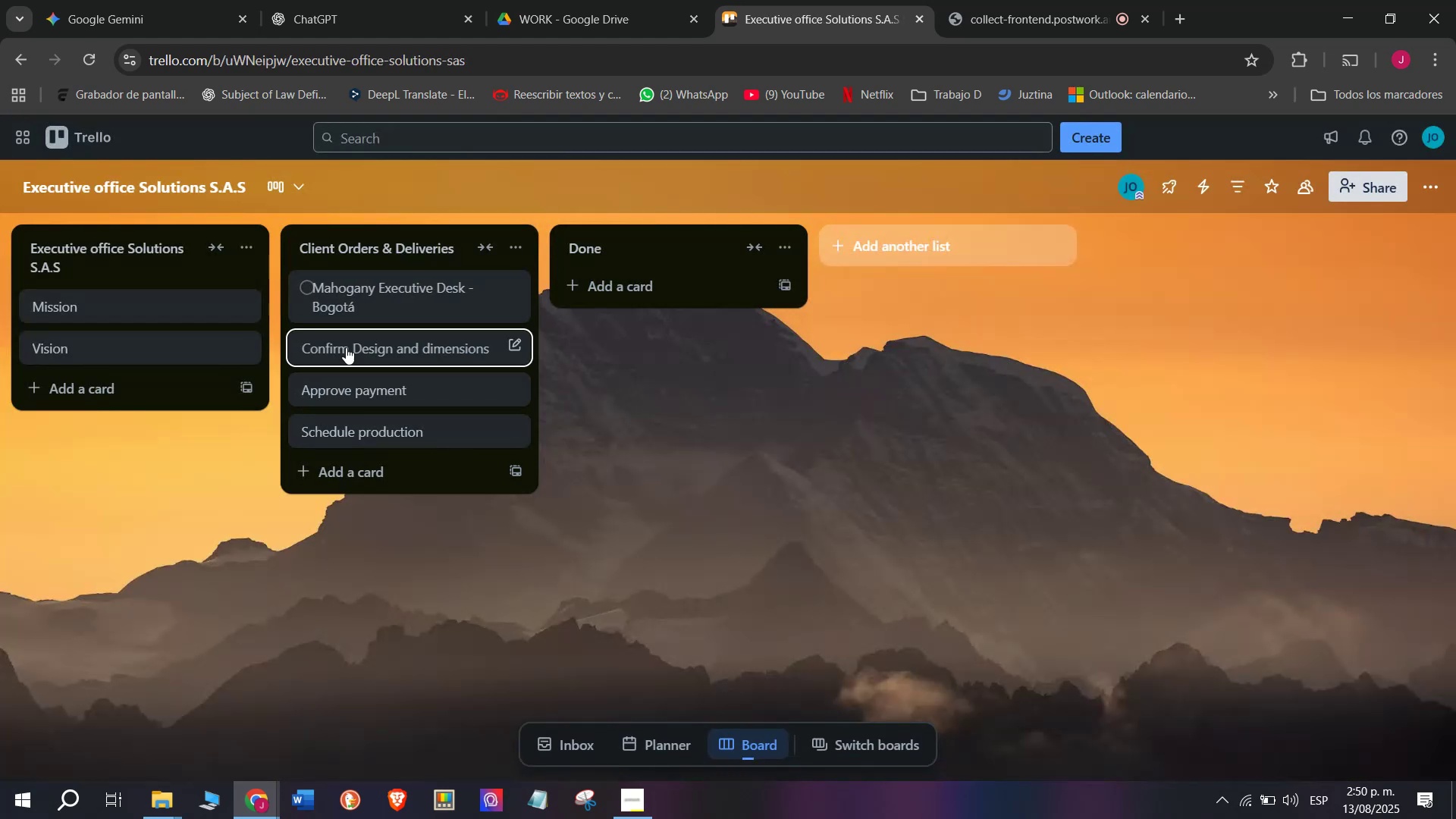 
left_click([363, 300])
 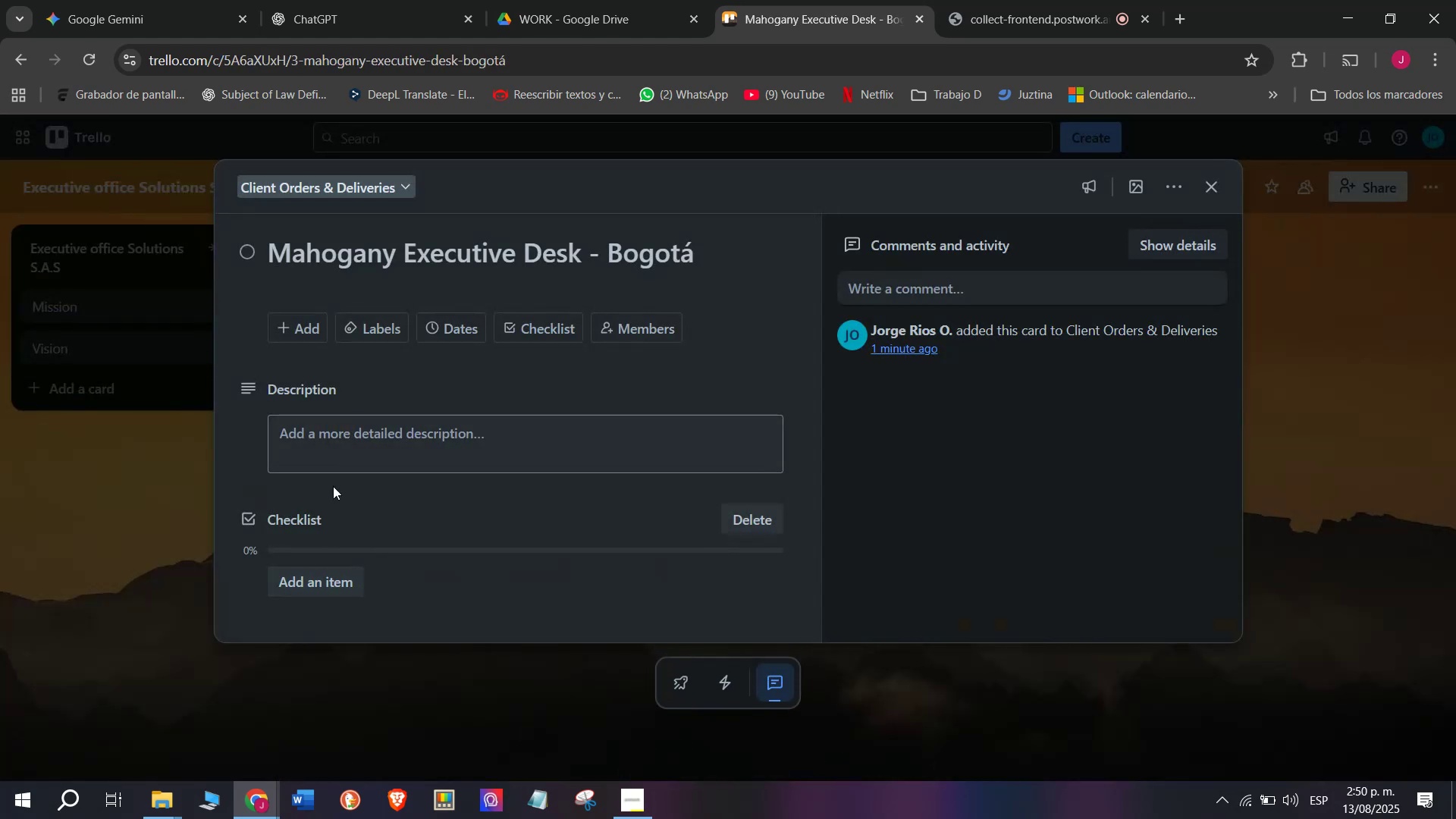 
left_click([312, 582])
 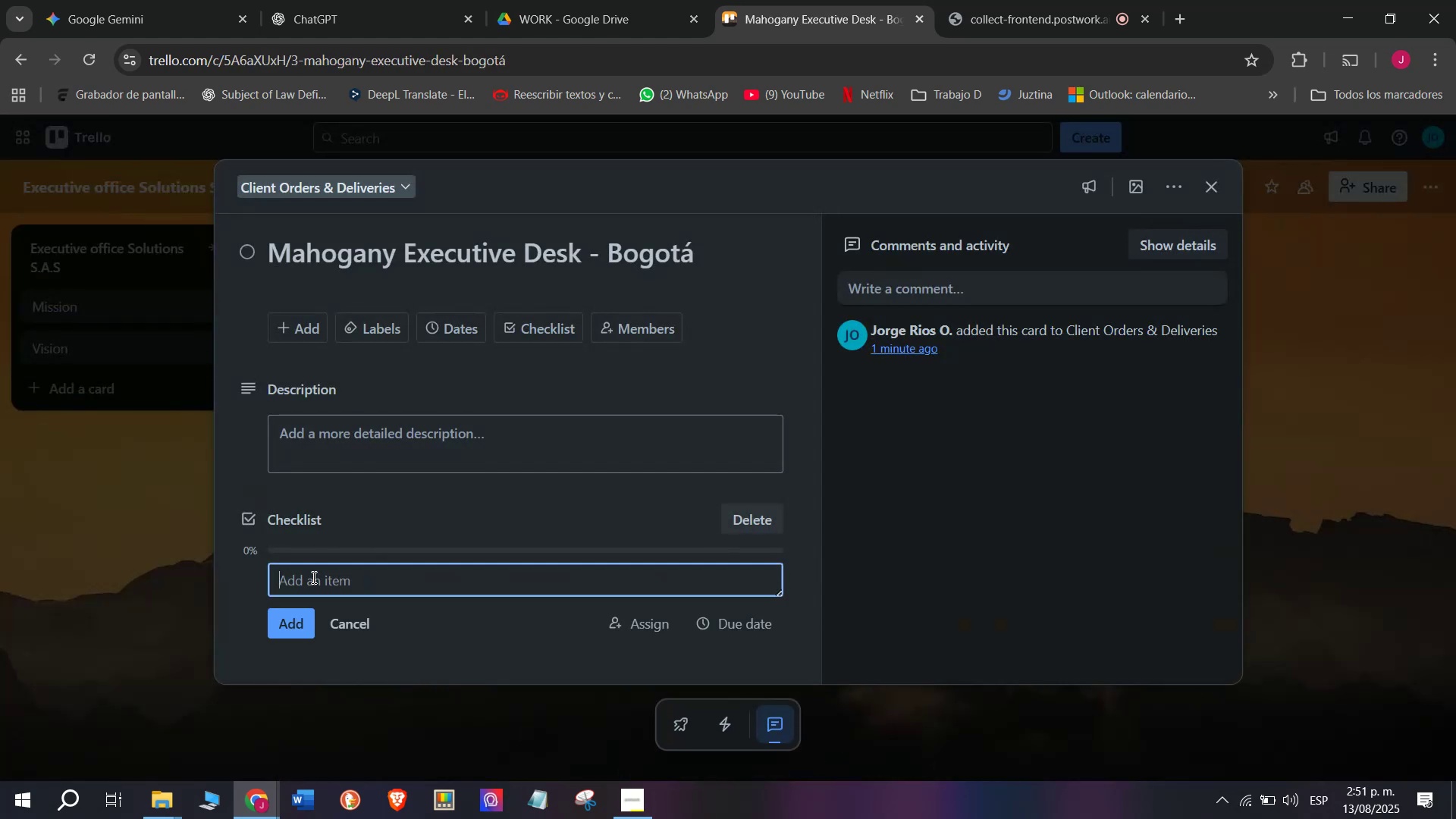 
key(Control+ControlLeft)
 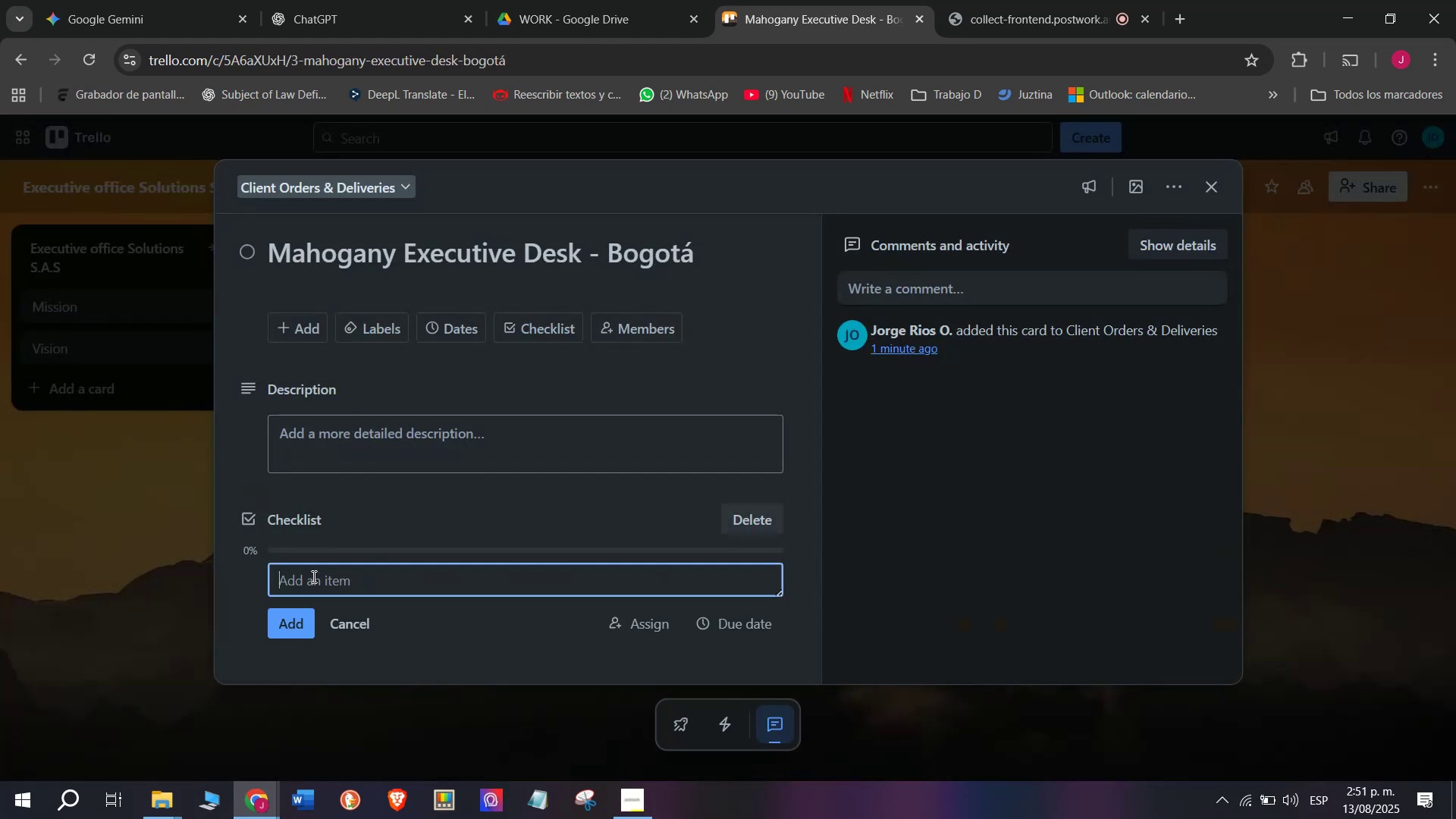 
key(Control+V)
 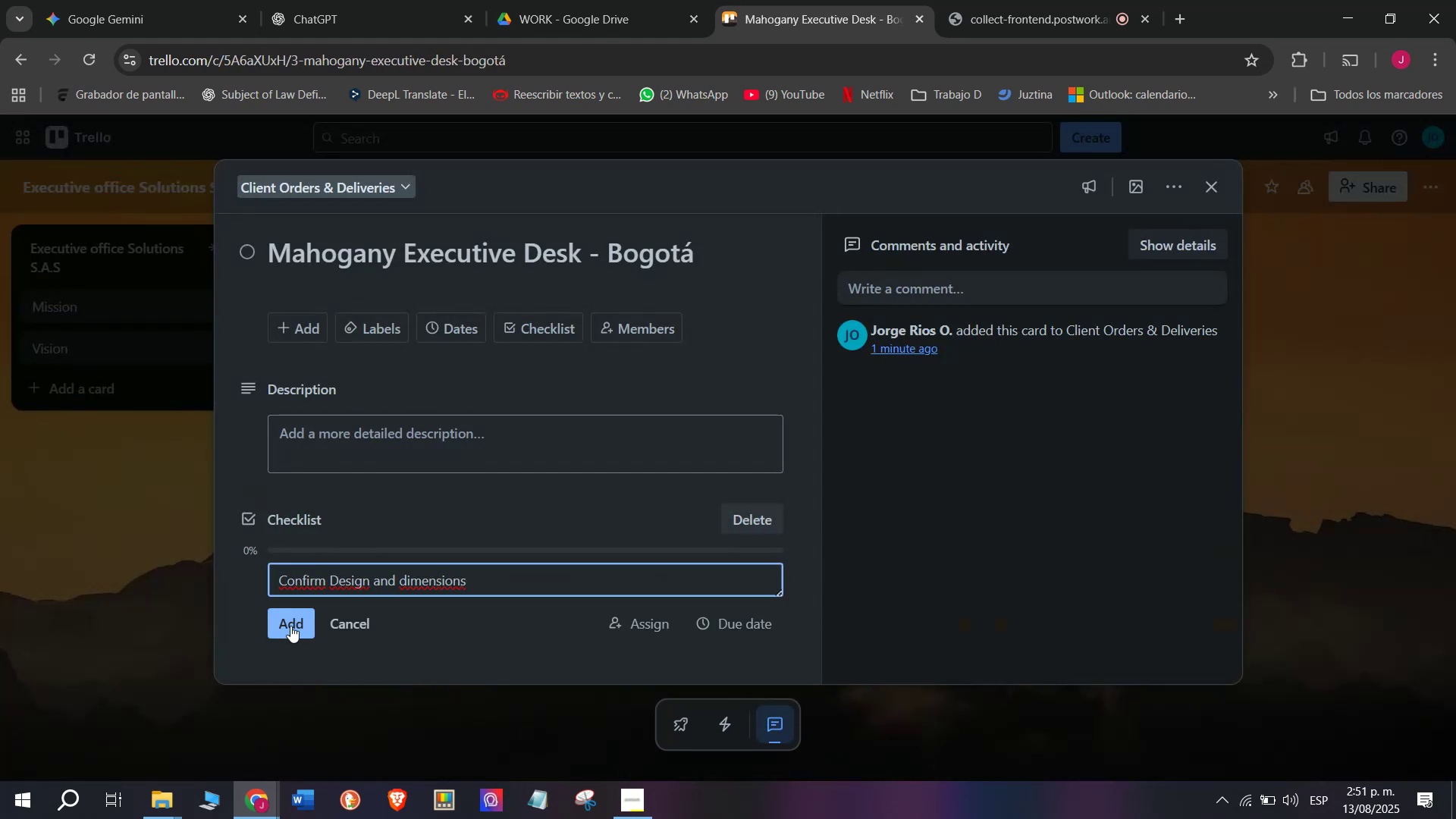 
left_click([290, 617])
 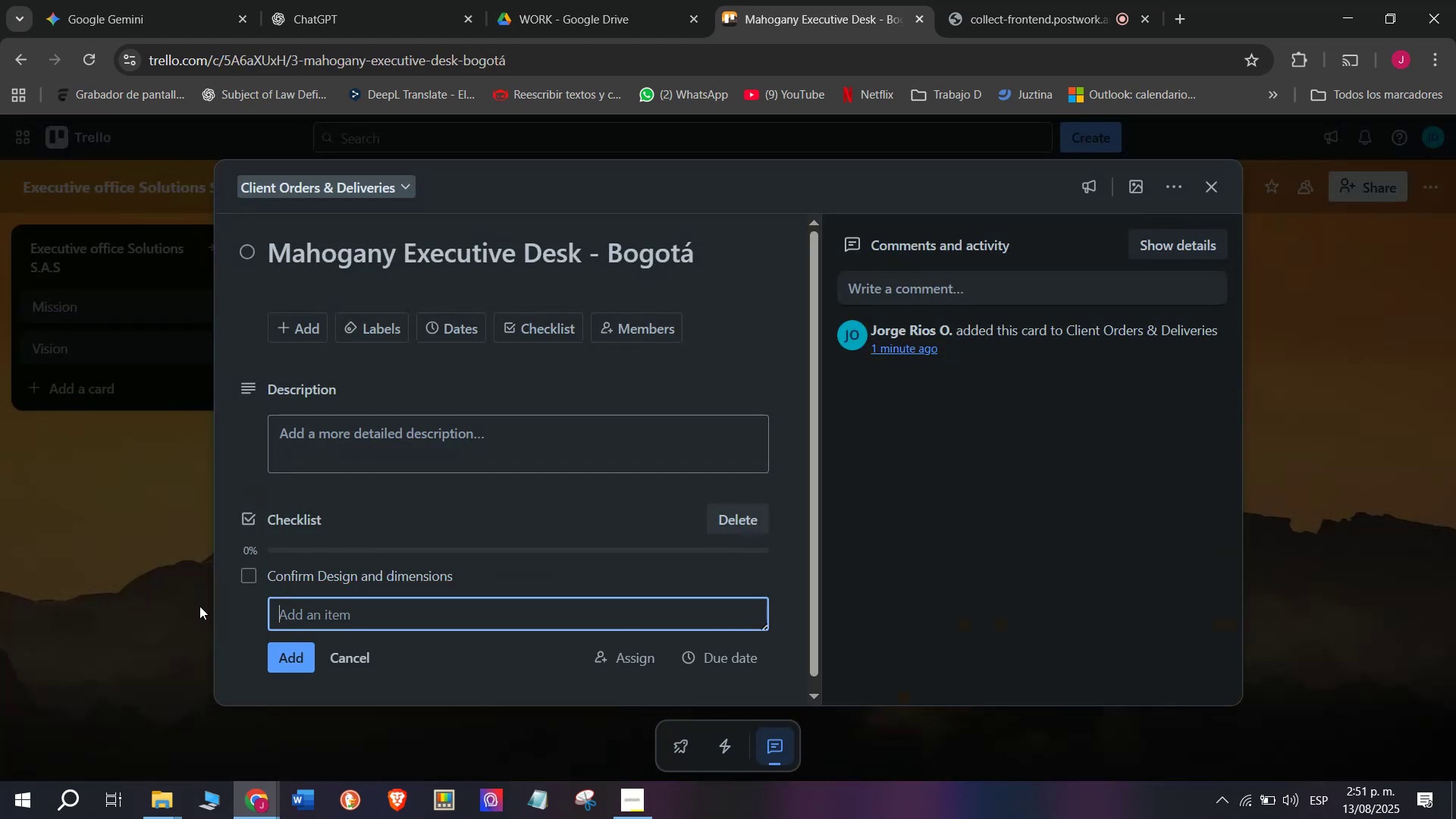 
left_click([178, 604])
 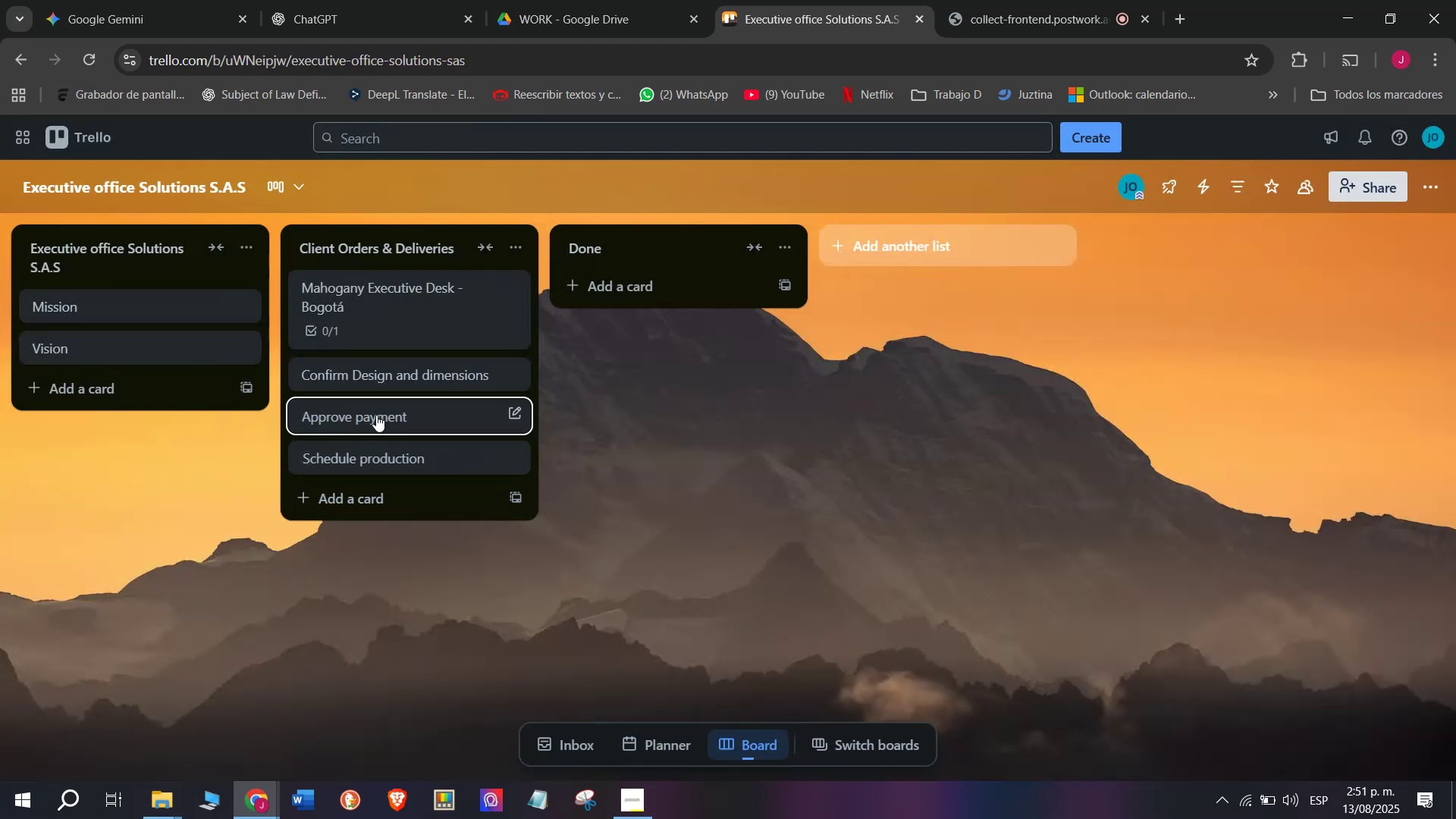 
left_click([378, 414])
 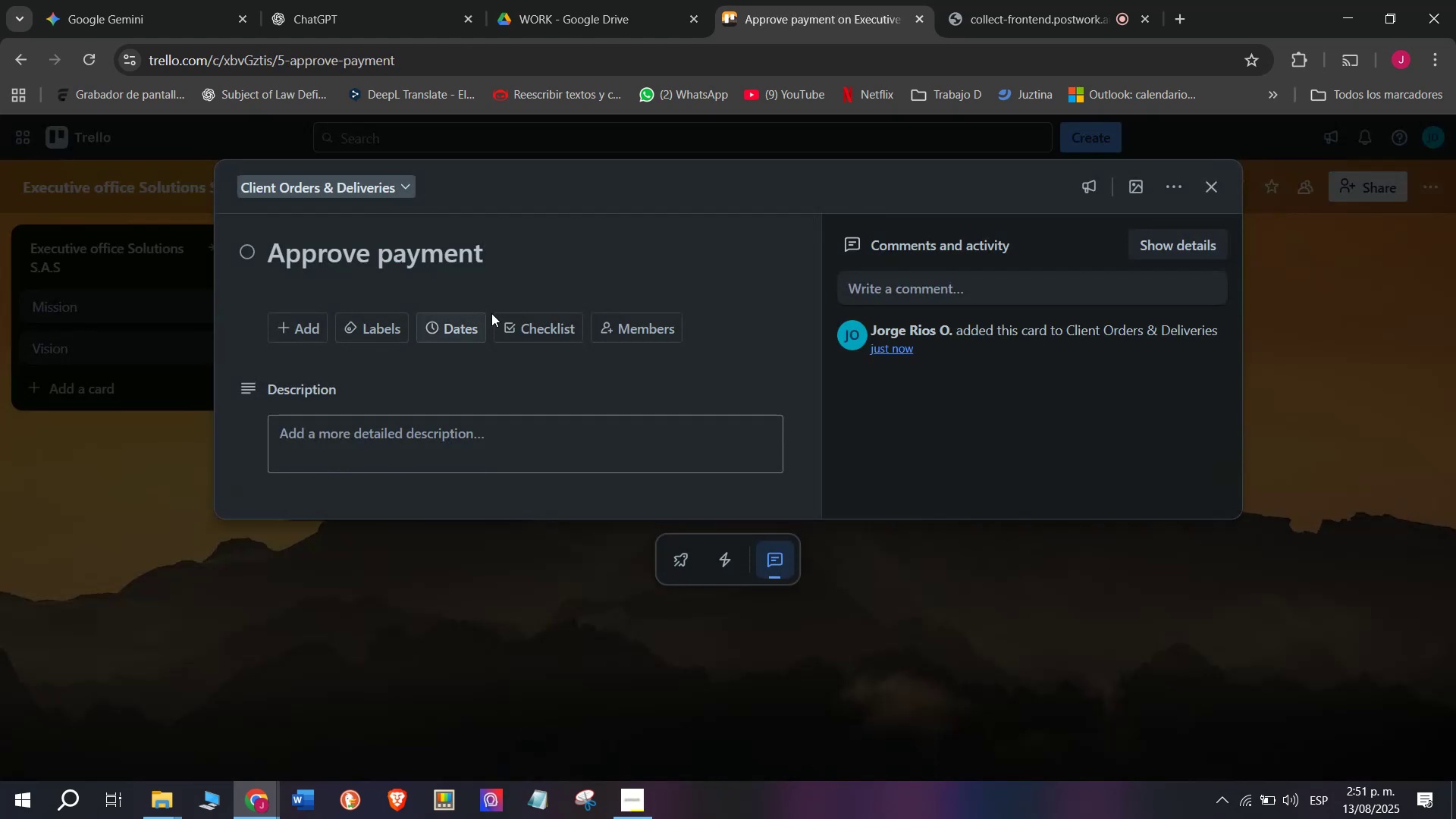 
left_click_drag(start_coordinate=[529, 246], to_coordinate=[199, 238])
 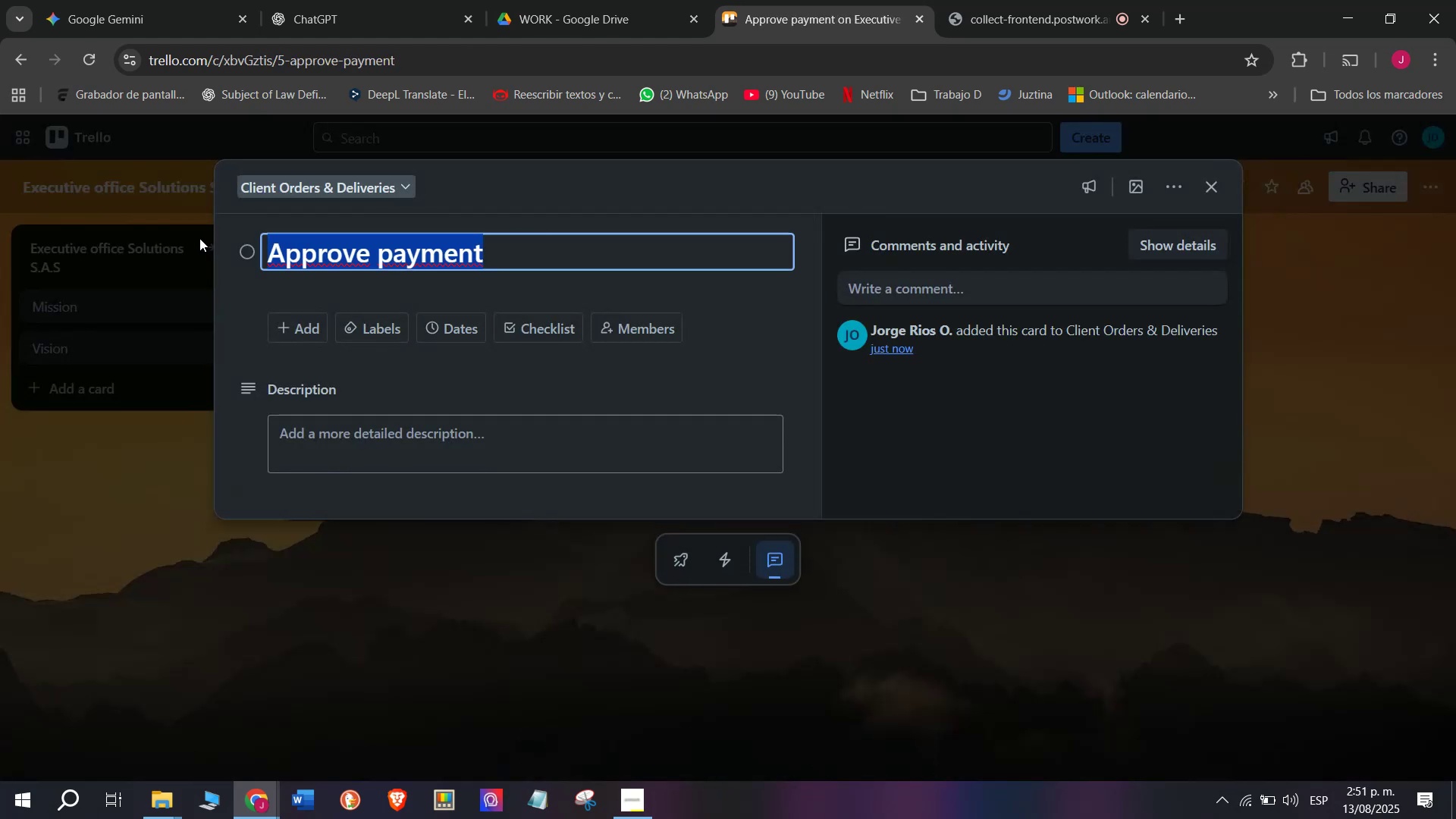 
key(Control+C)
 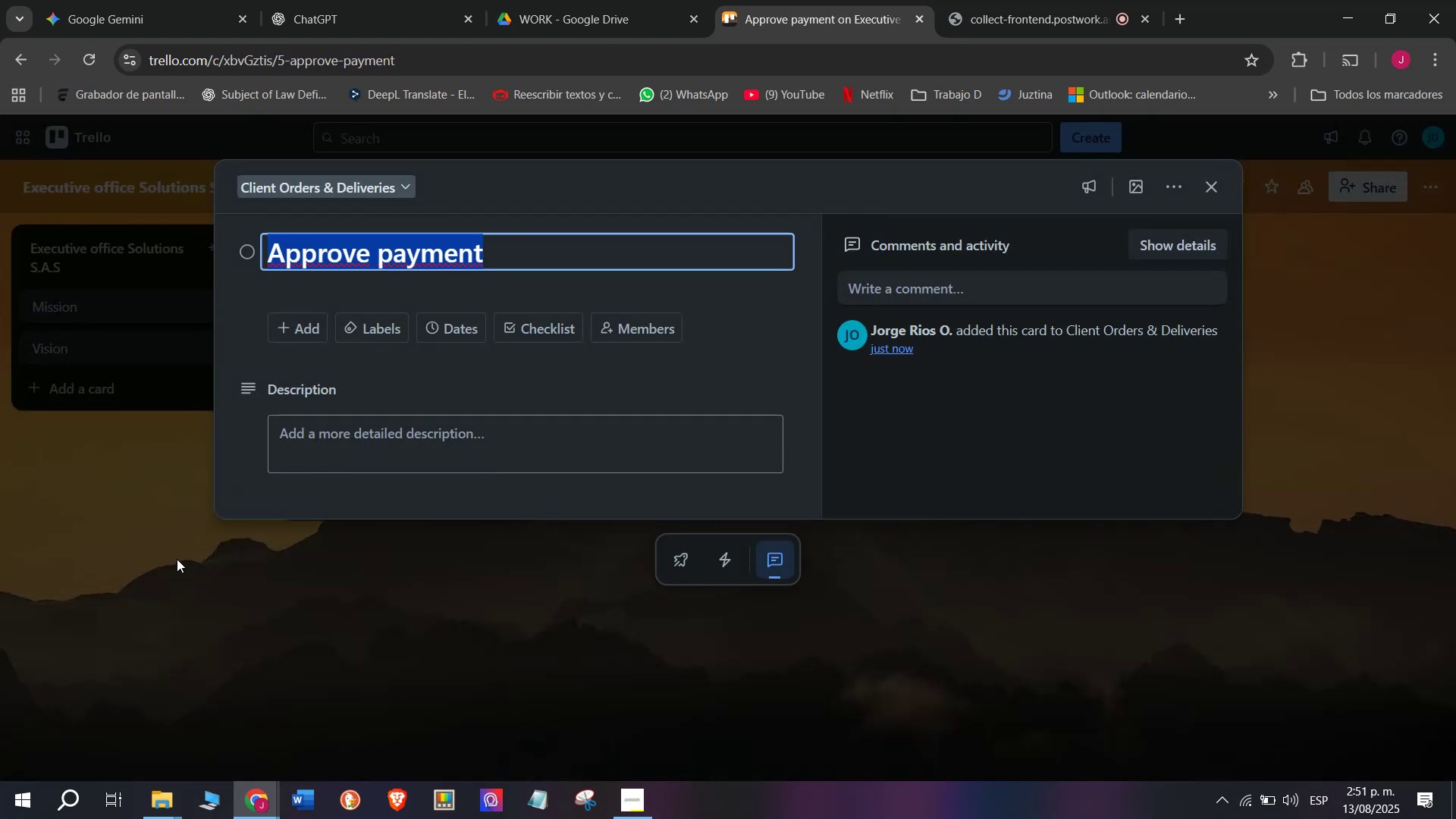 
left_click([140, 580])
 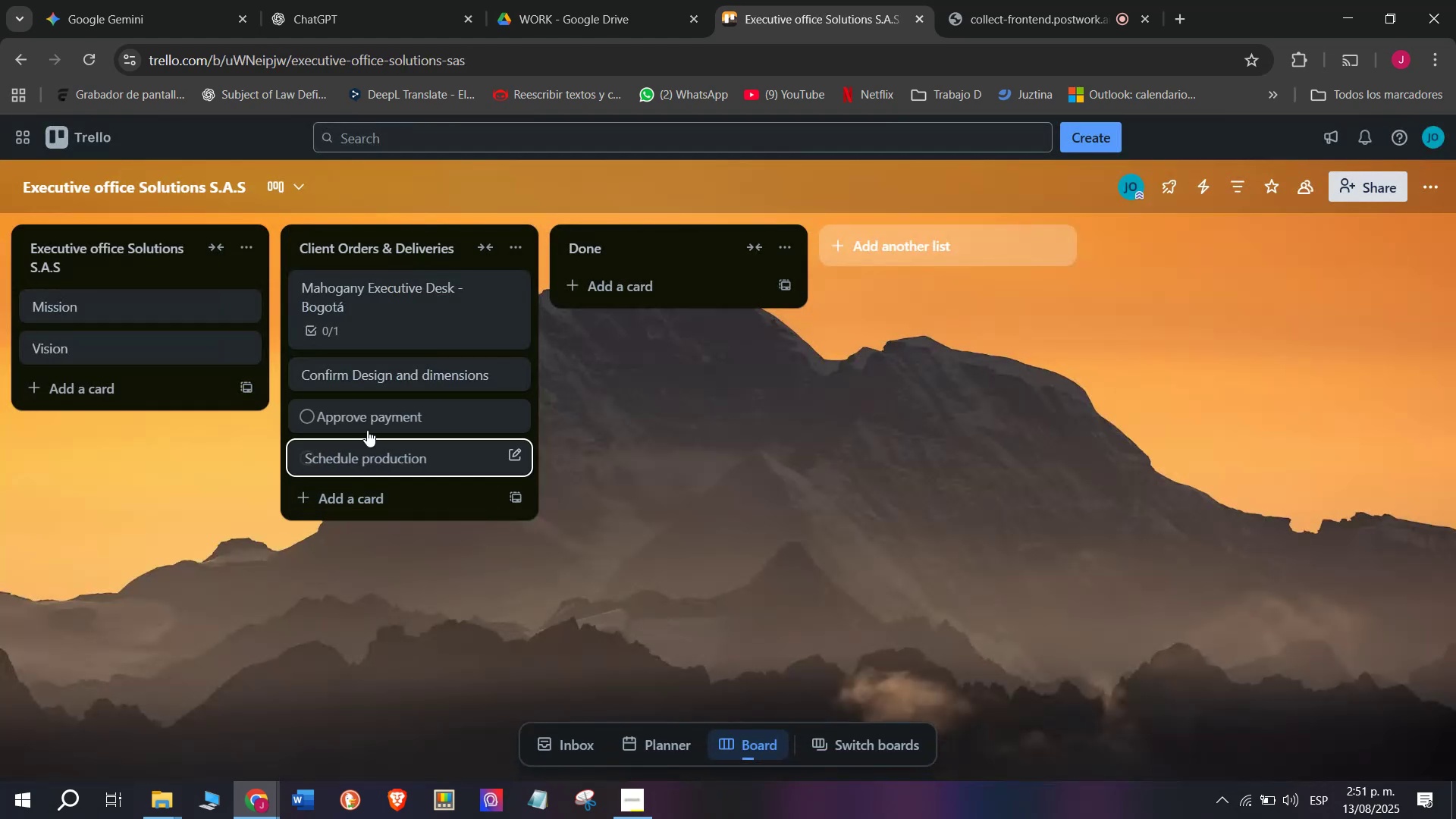 
left_click([371, 408])
 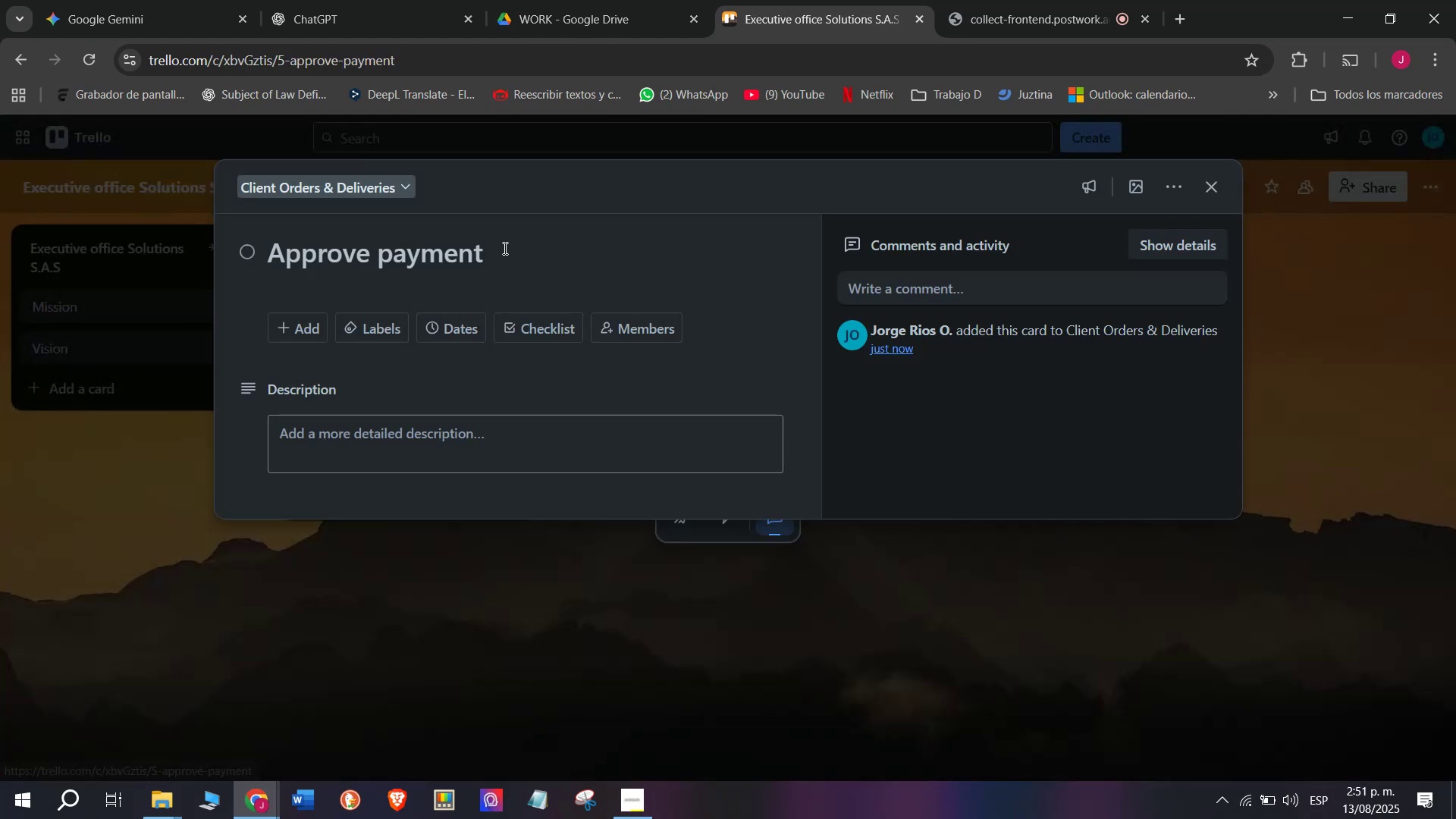 
left_click_drag(start_coordinate=[504, 248], to_coordinate=[181, 284])
 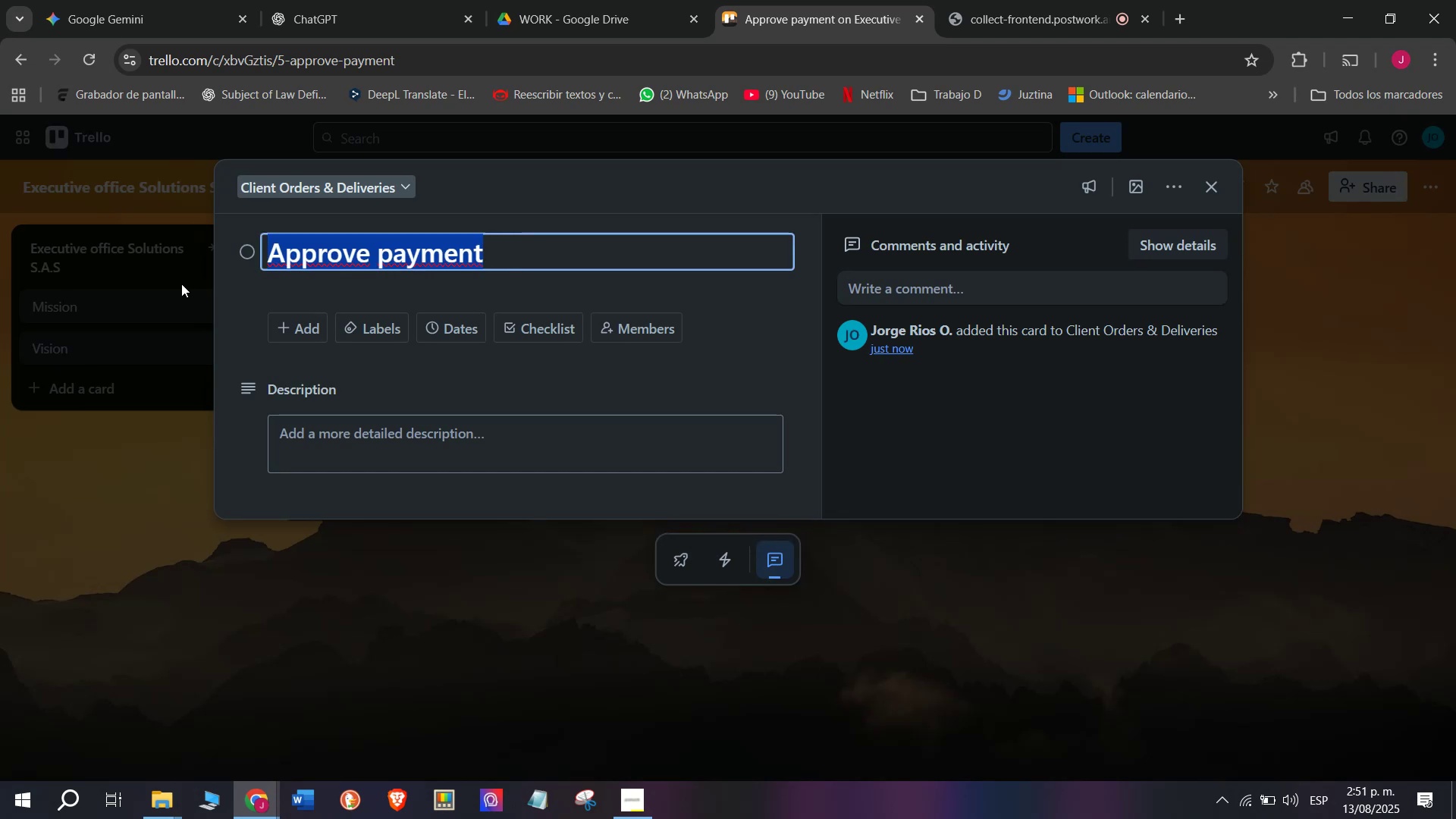 
key(Backspace)
 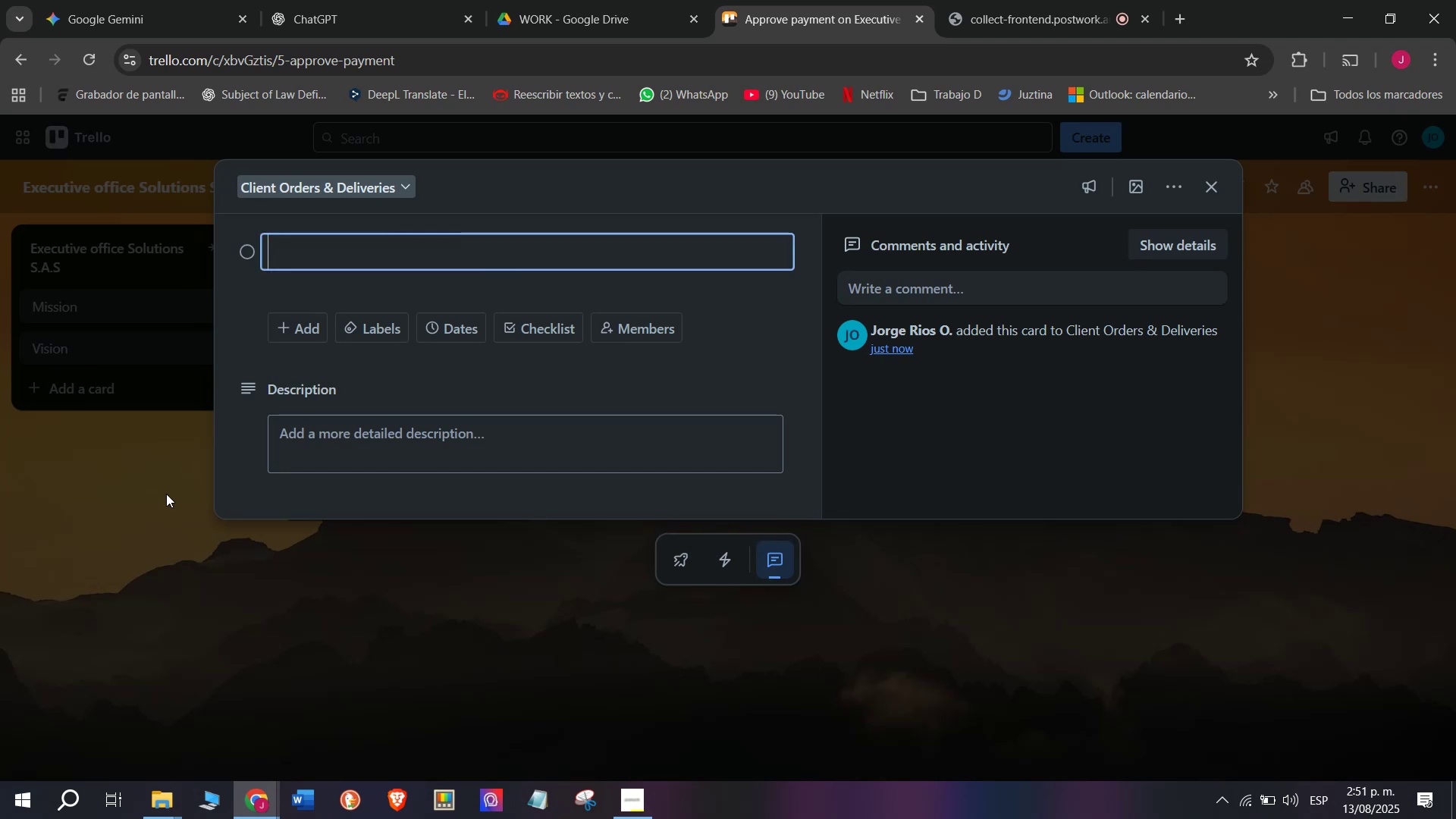 
left_click([166, 494])
 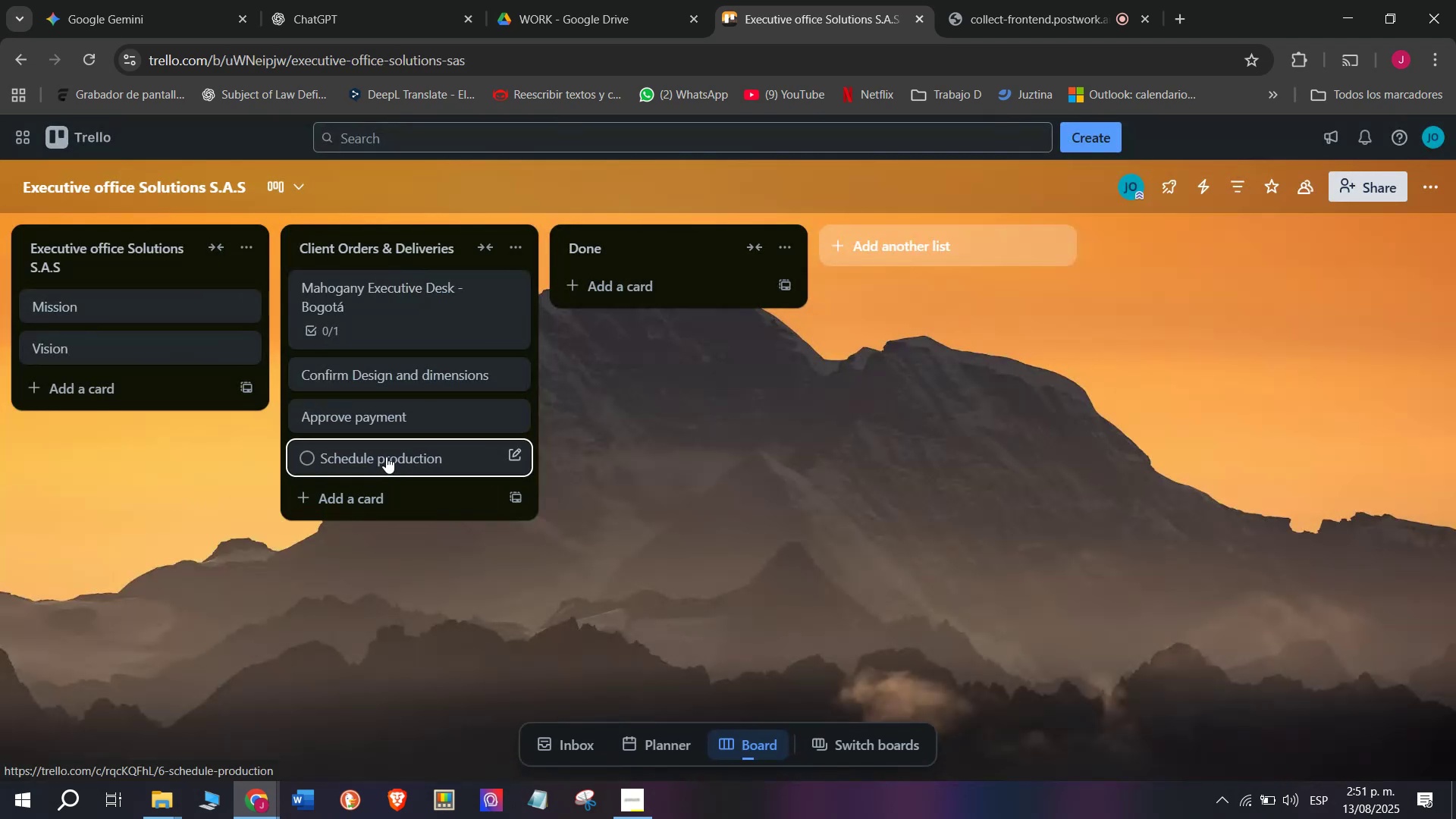 
left_click([399, 358])
 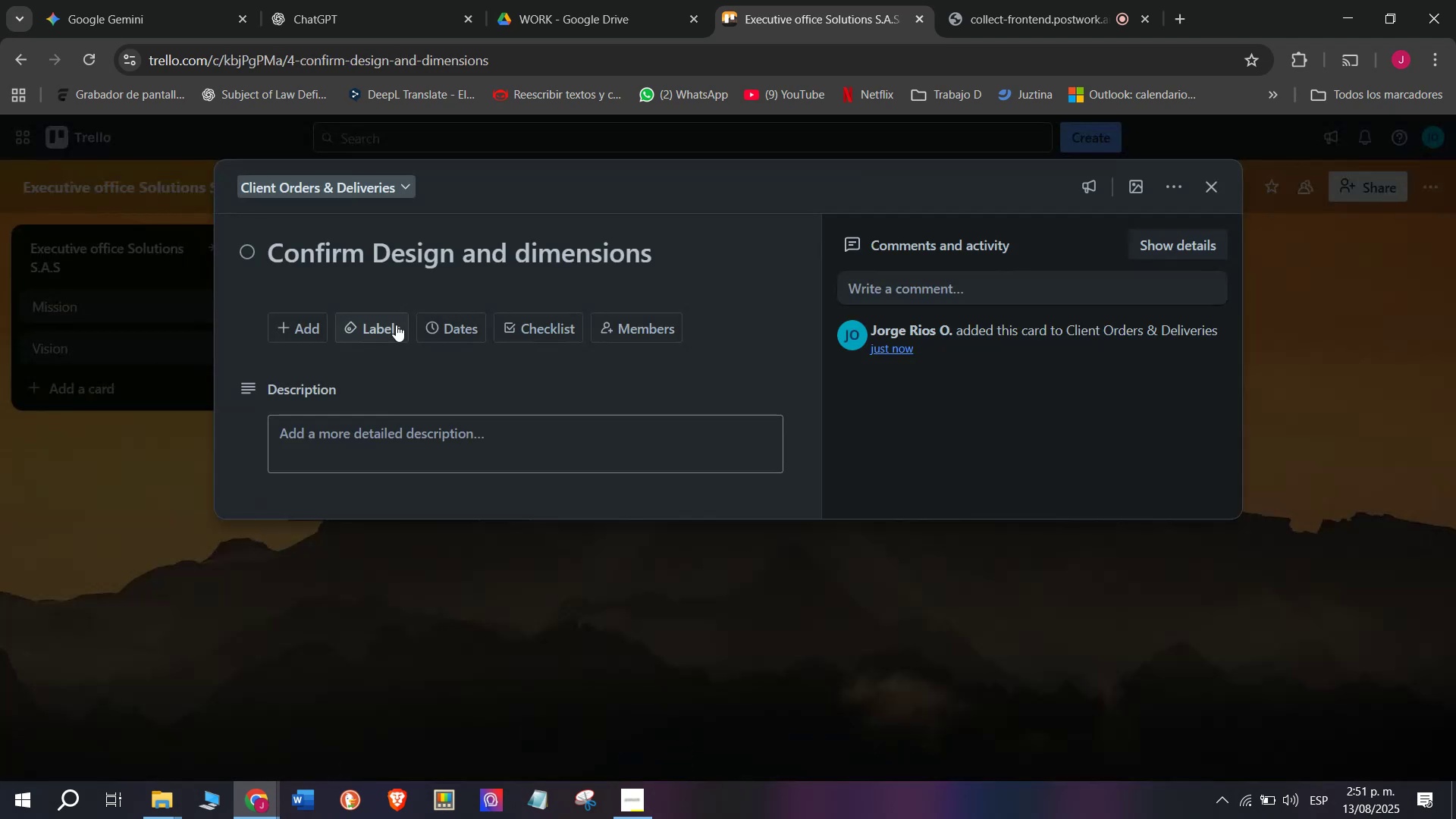 
key(Backspace)
 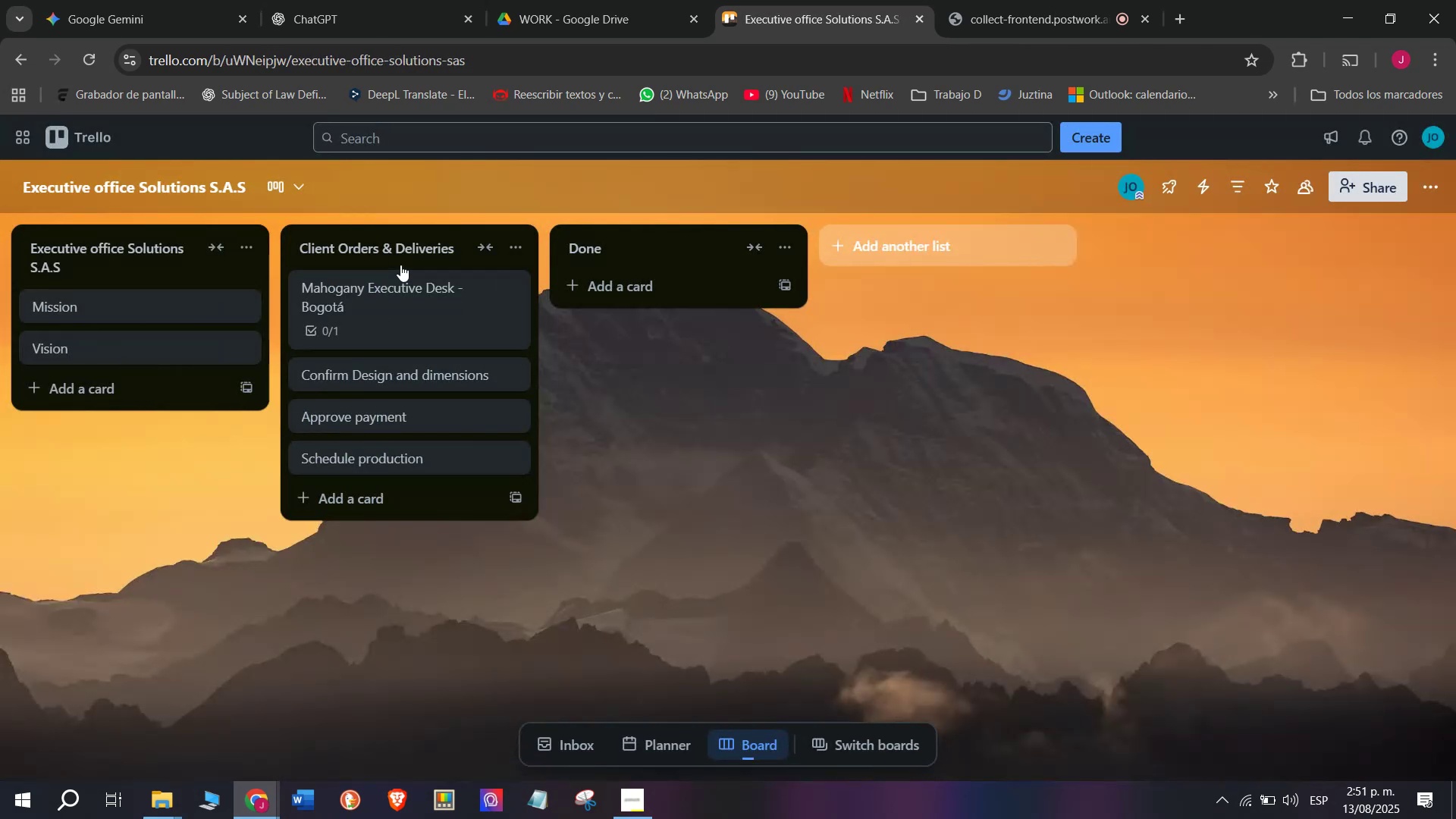 
left_click([410, 304])
 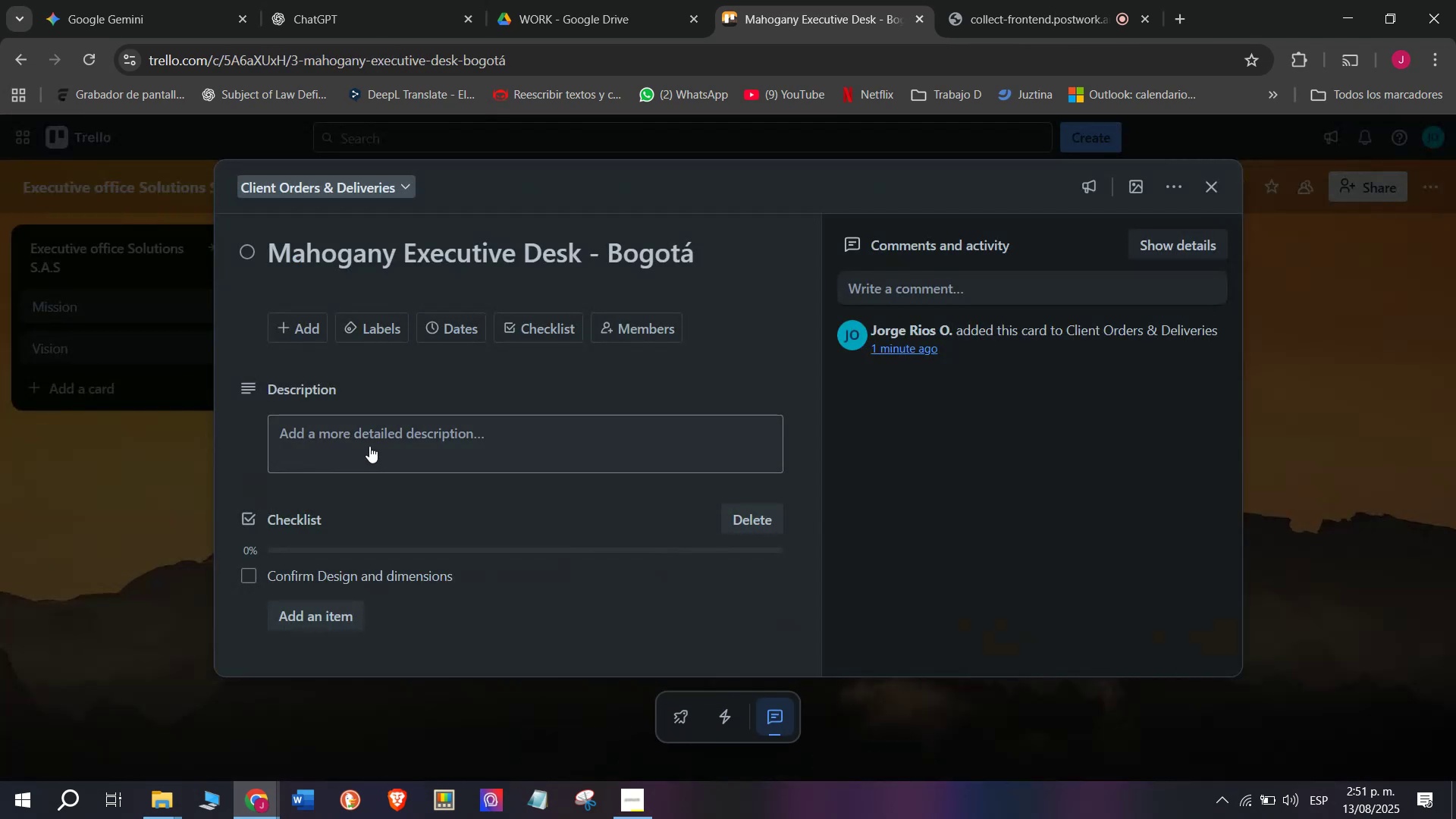 
scroll: coordinate [374, 573], scroll_direction: down, amount: 2.0
 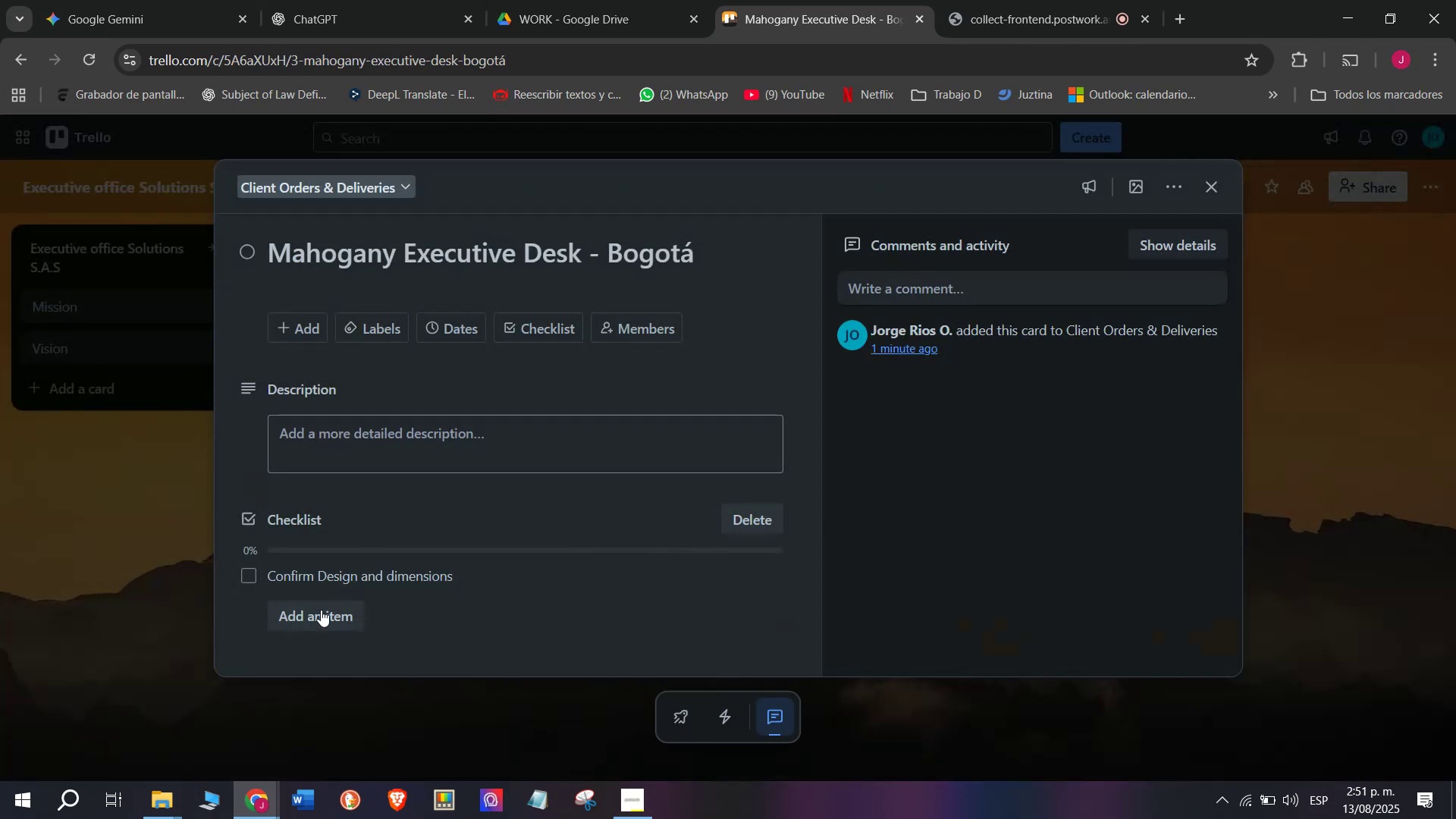 
double_click([322, 614])
 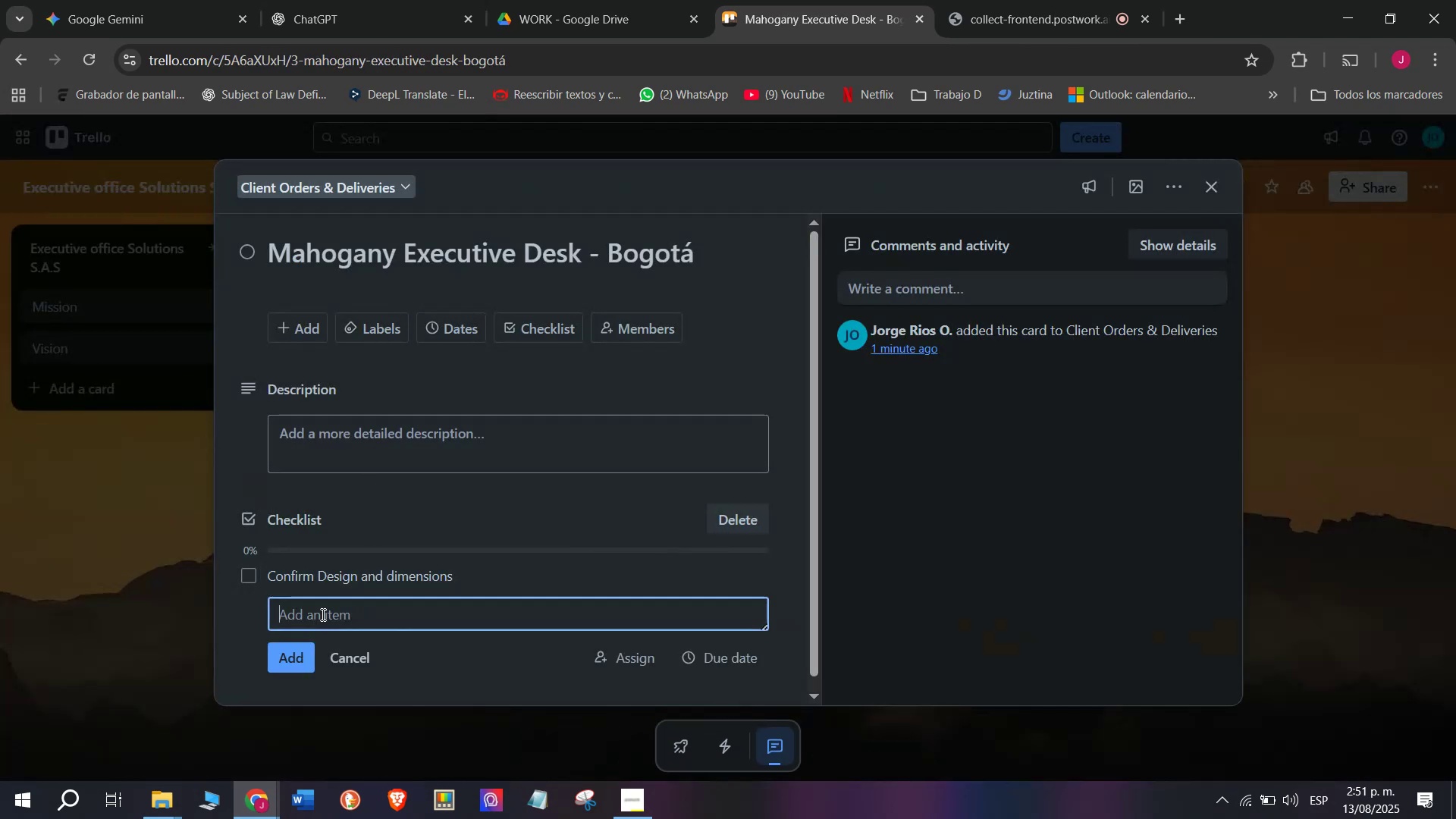 
key(Control+V)
 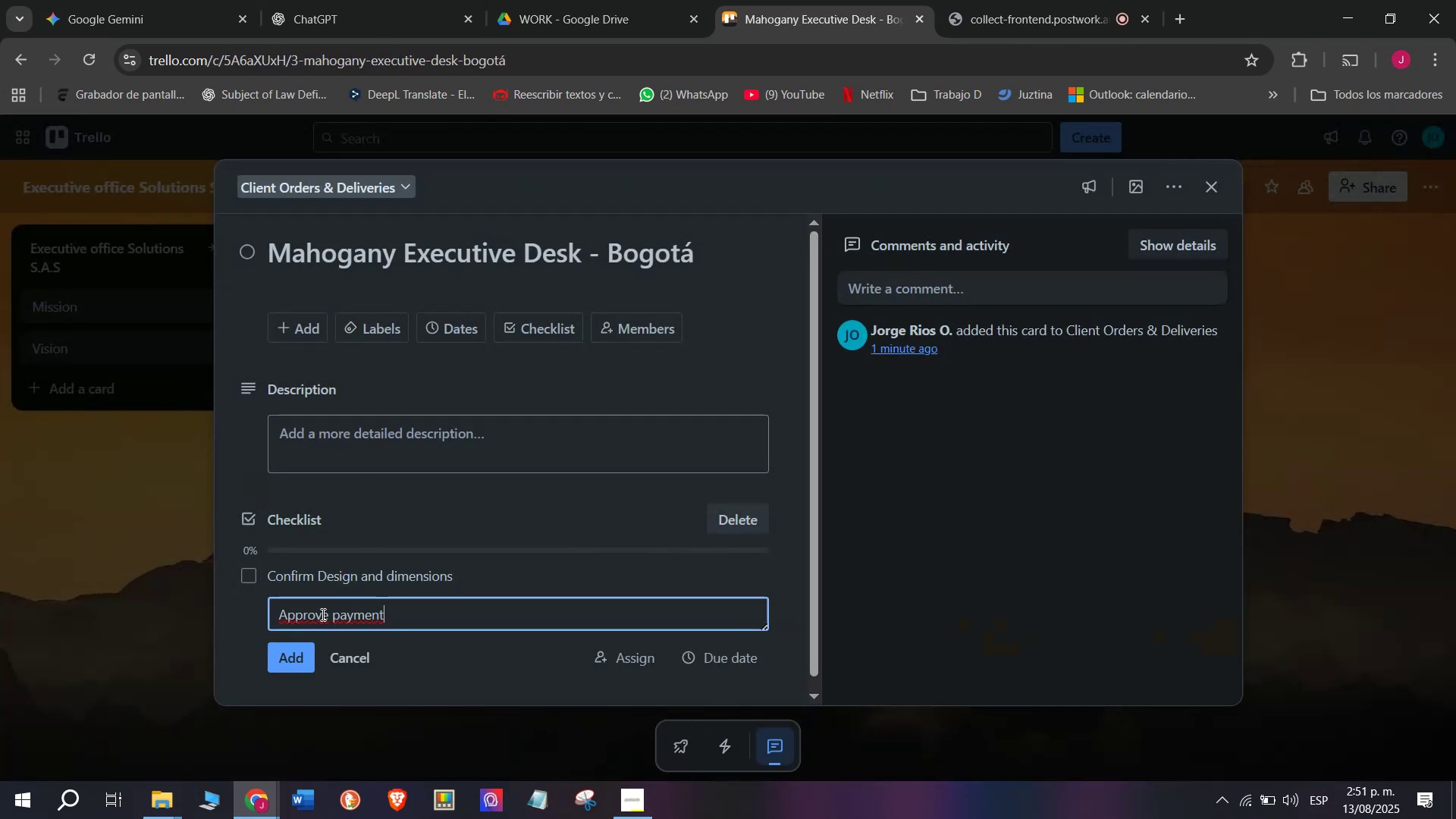 
key(Enter)
 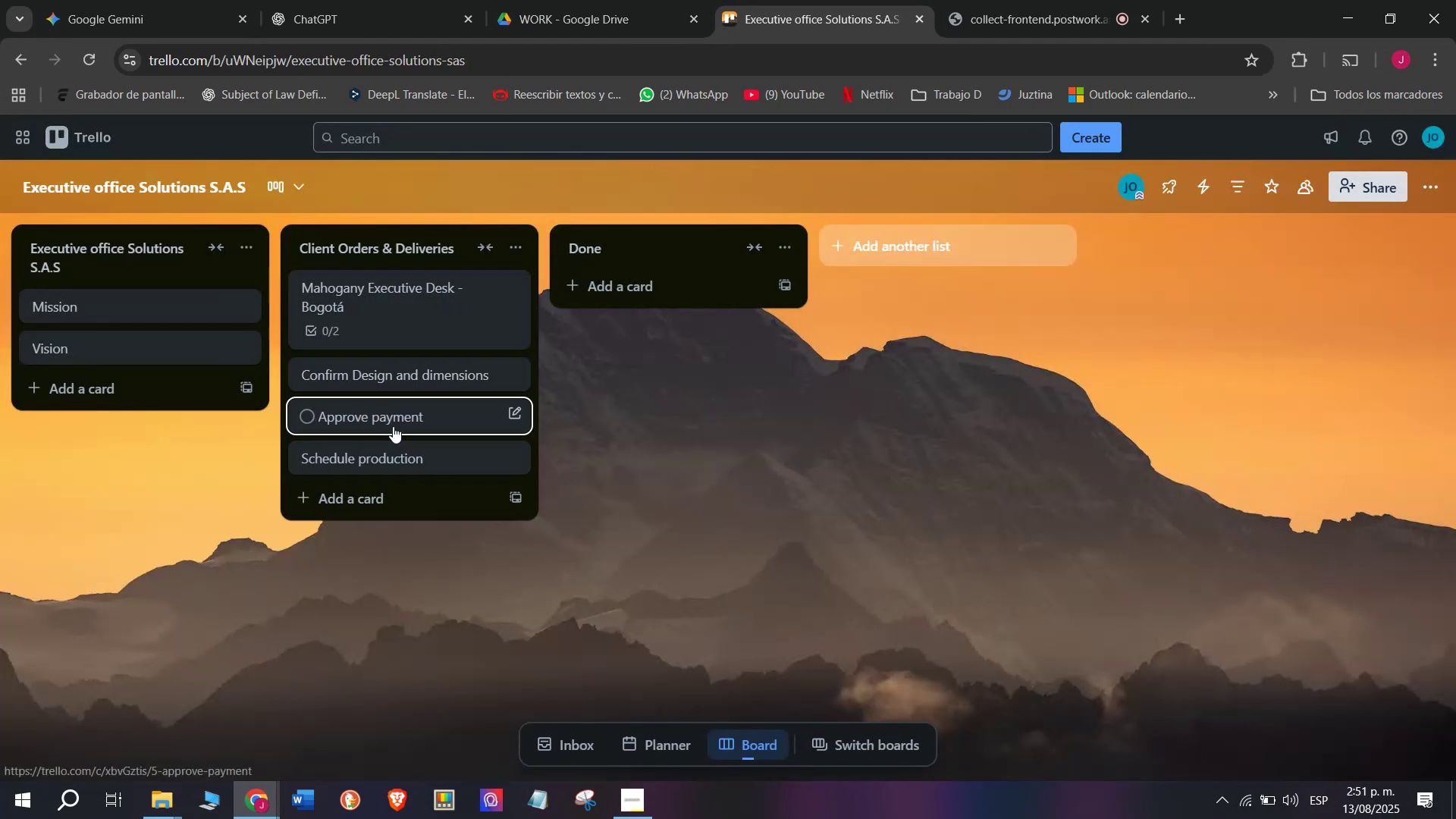 
left_click([407, 452])
 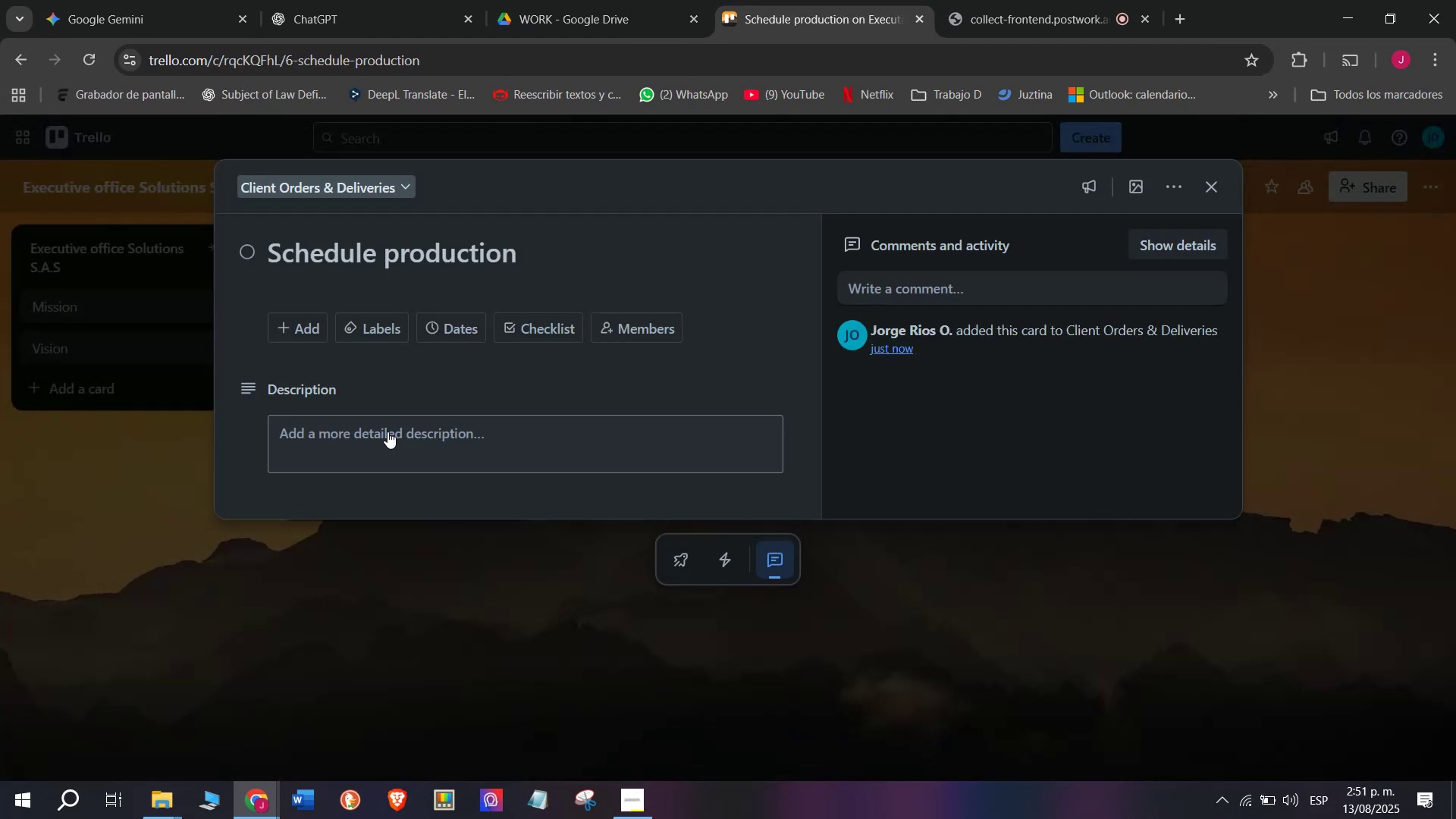 
left_click([388, 413])
 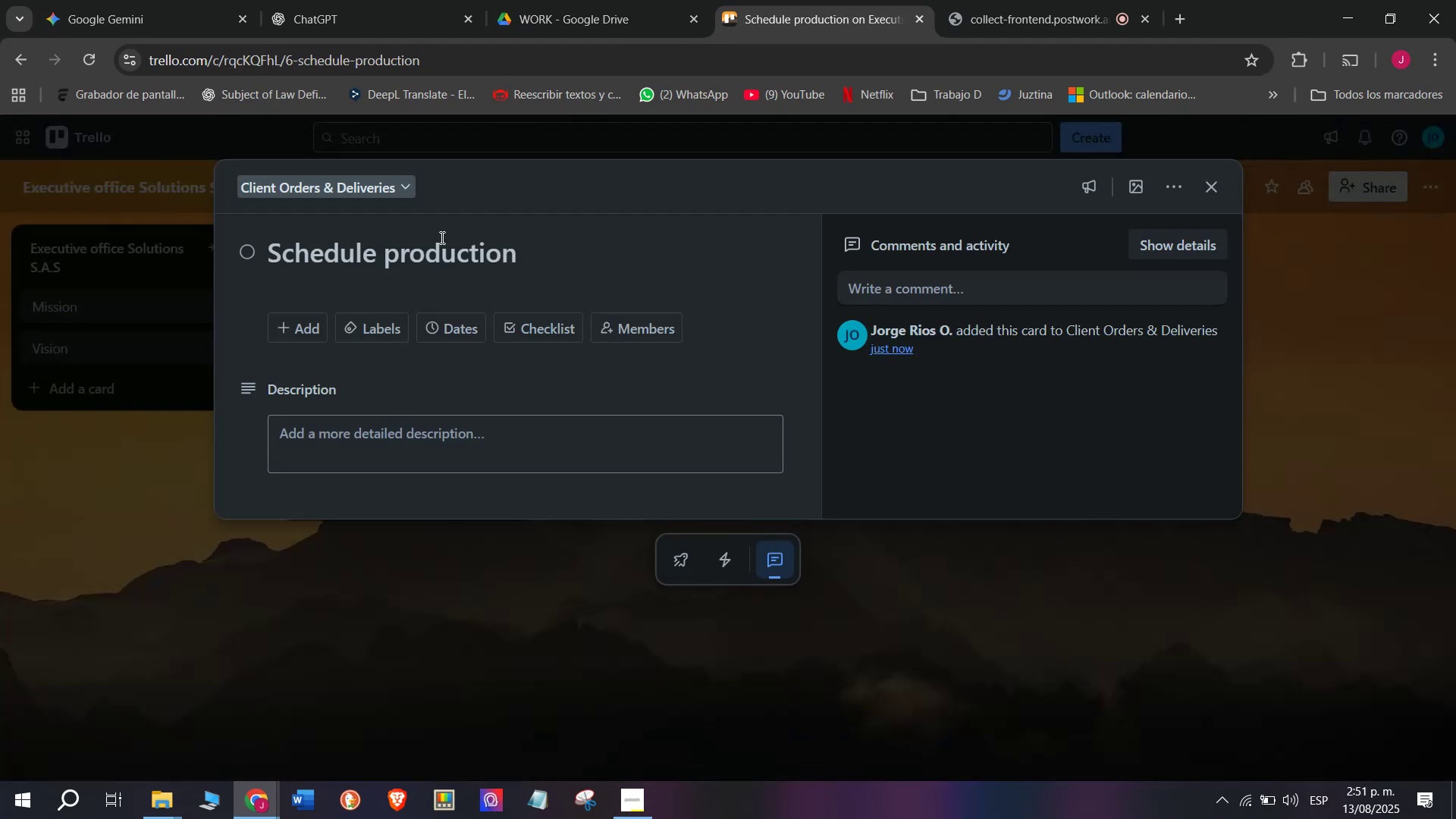 
left_click([441, 236])
 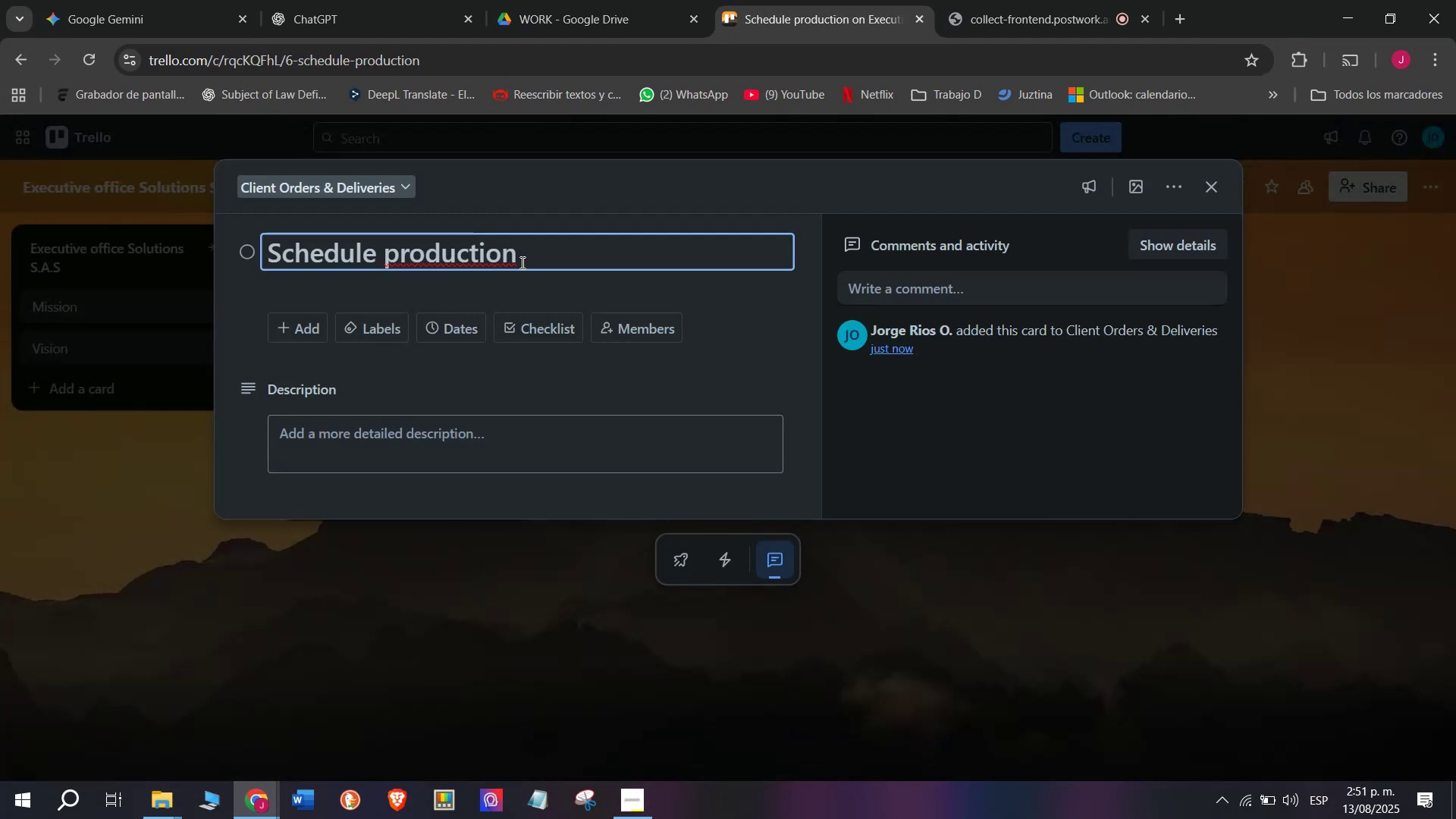 
left_click_drag(start_coordinate=[532, 256], to_coordinate=[193, 278])
 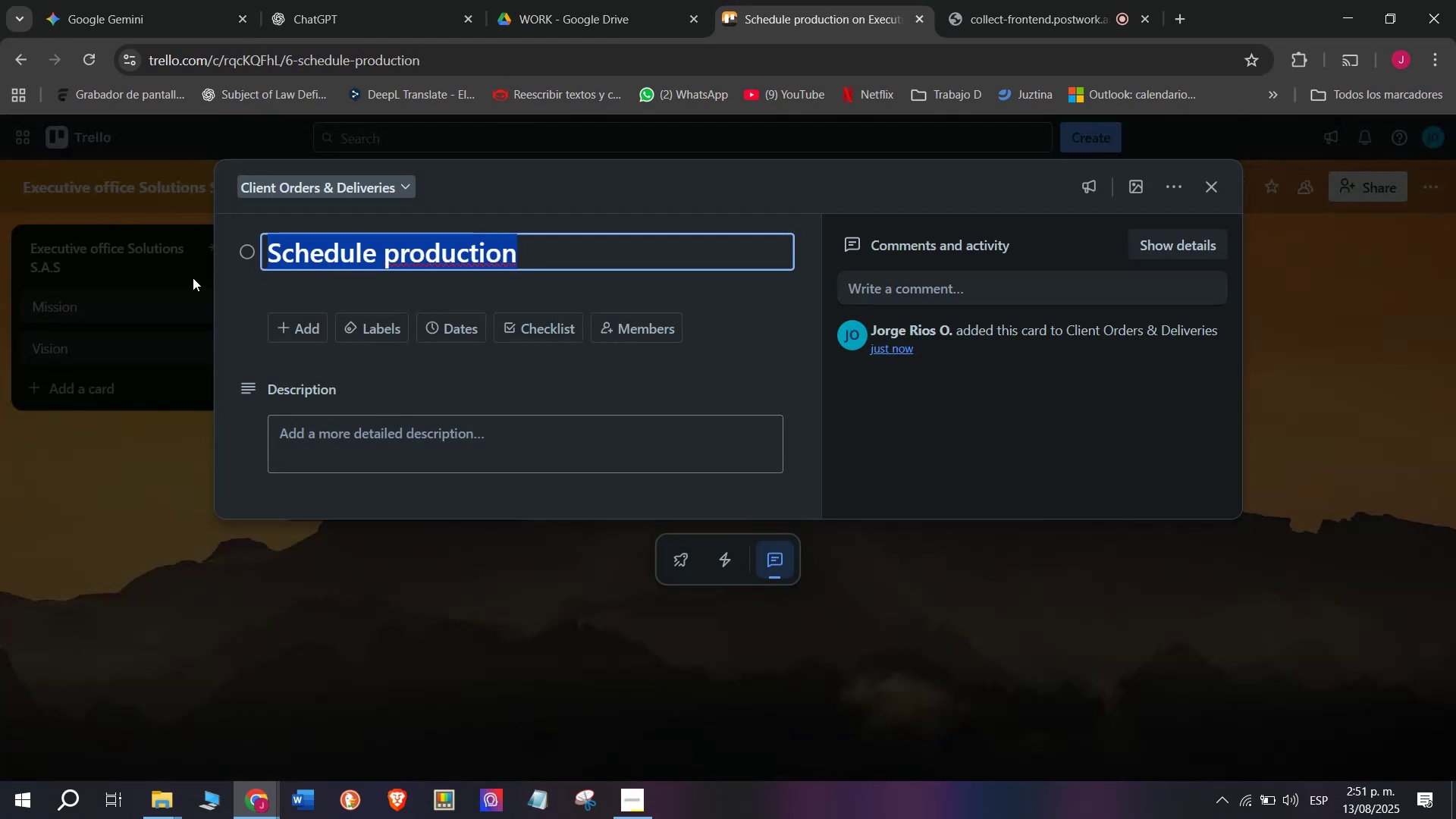 
key(Control+C)
 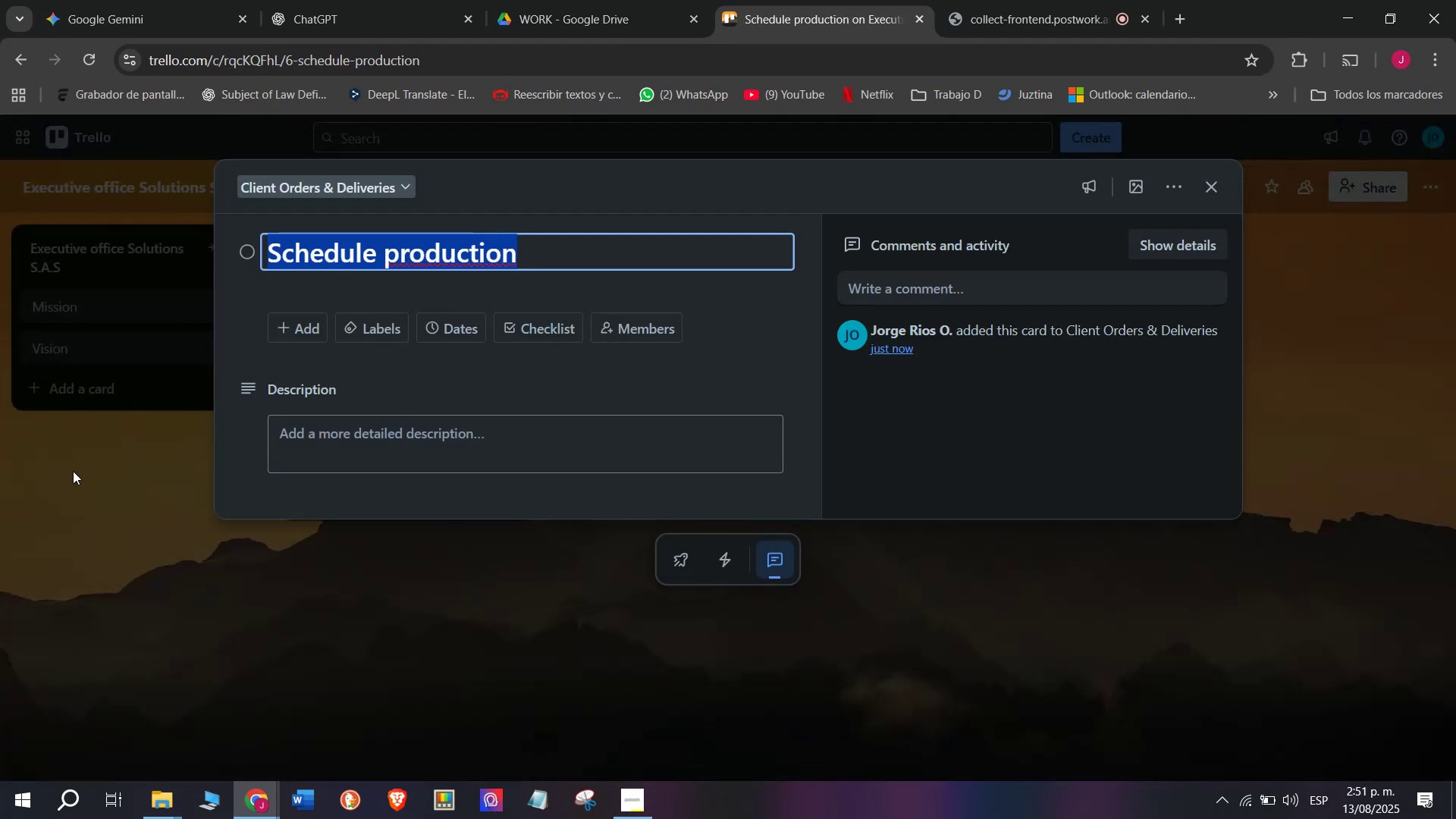 
left_click([77, 479])
 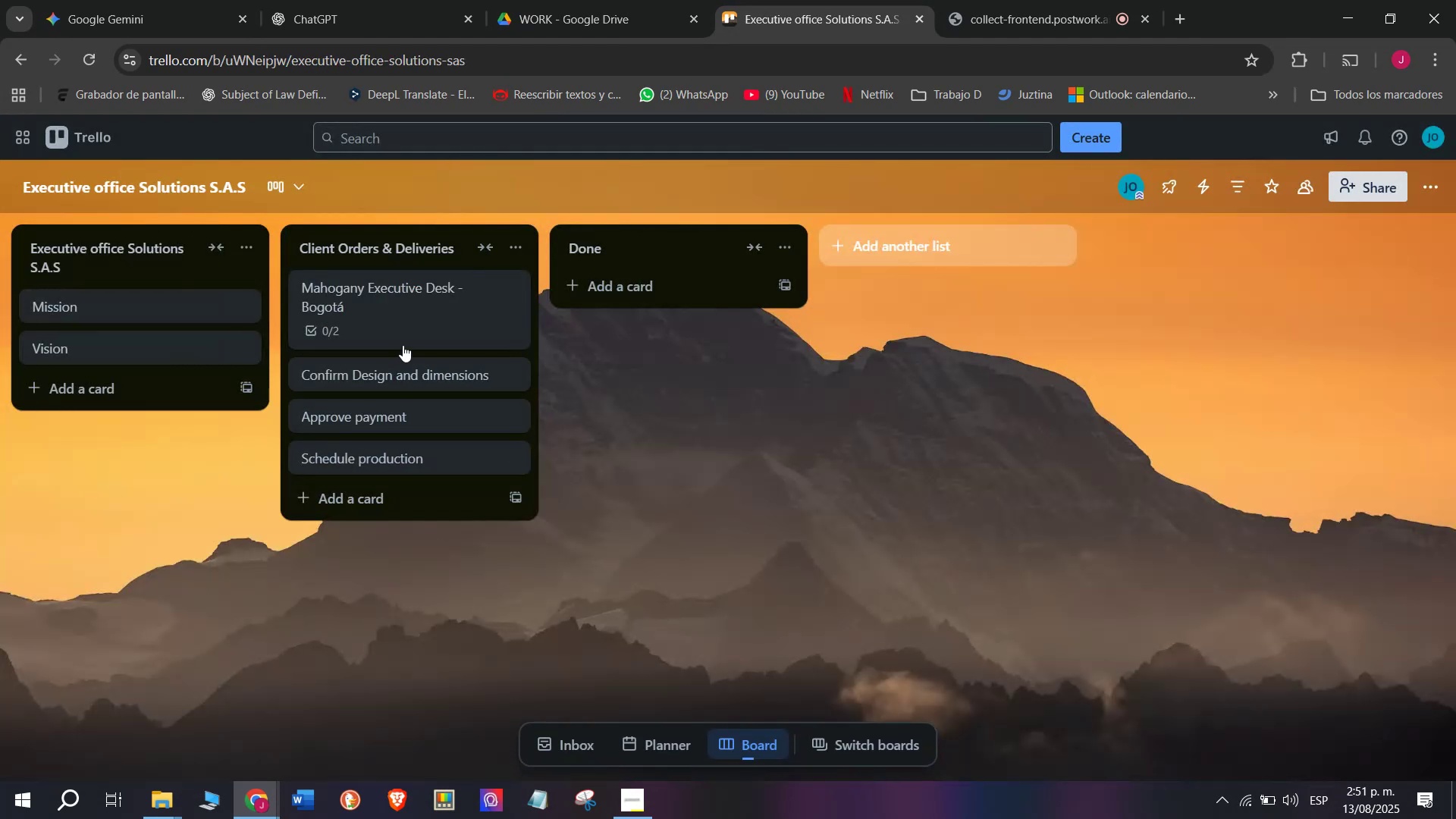 
left_click([403, 328])
 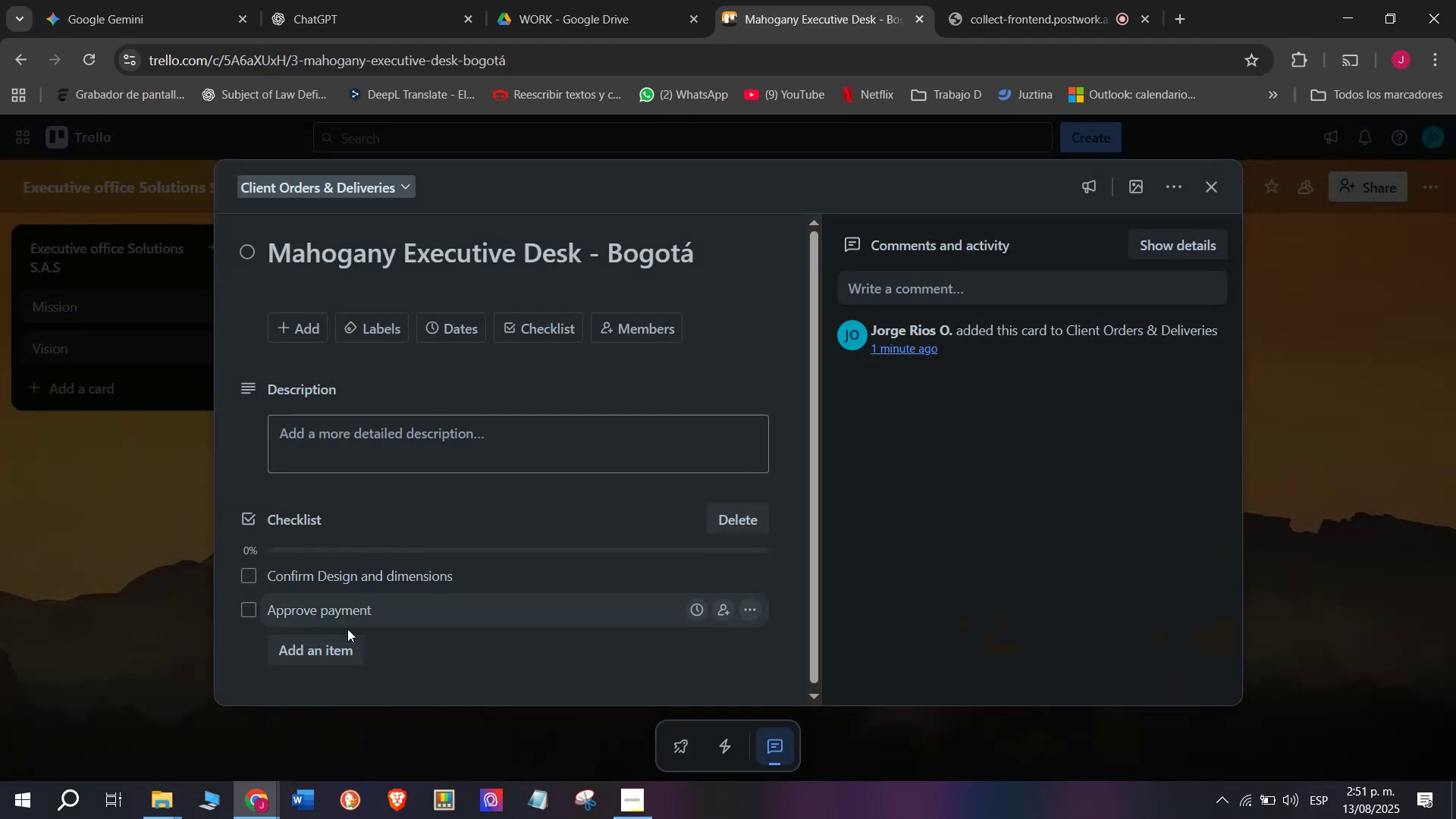 
left_click([340, 643])
 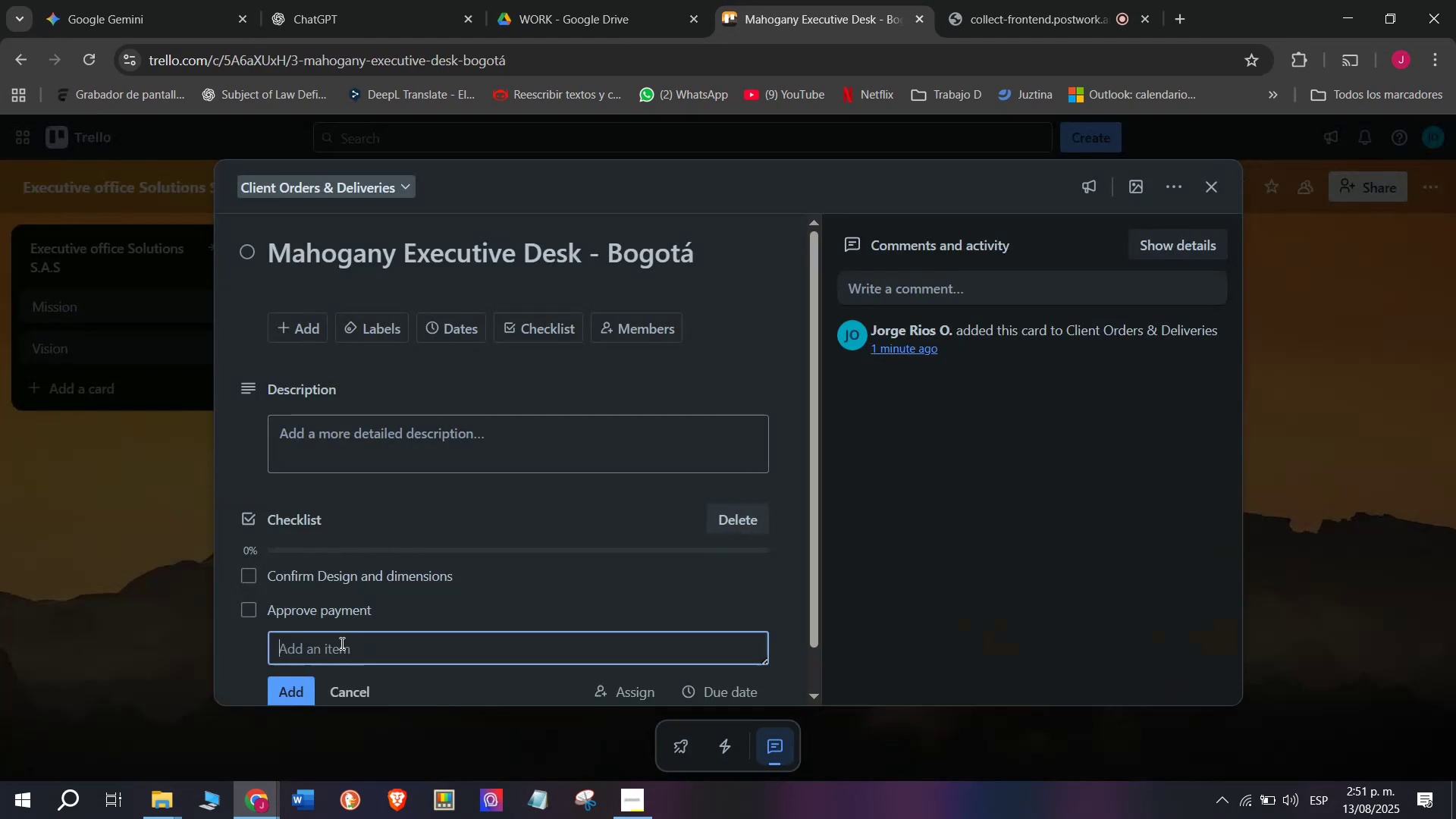 
key(Control+ControlLeft)
 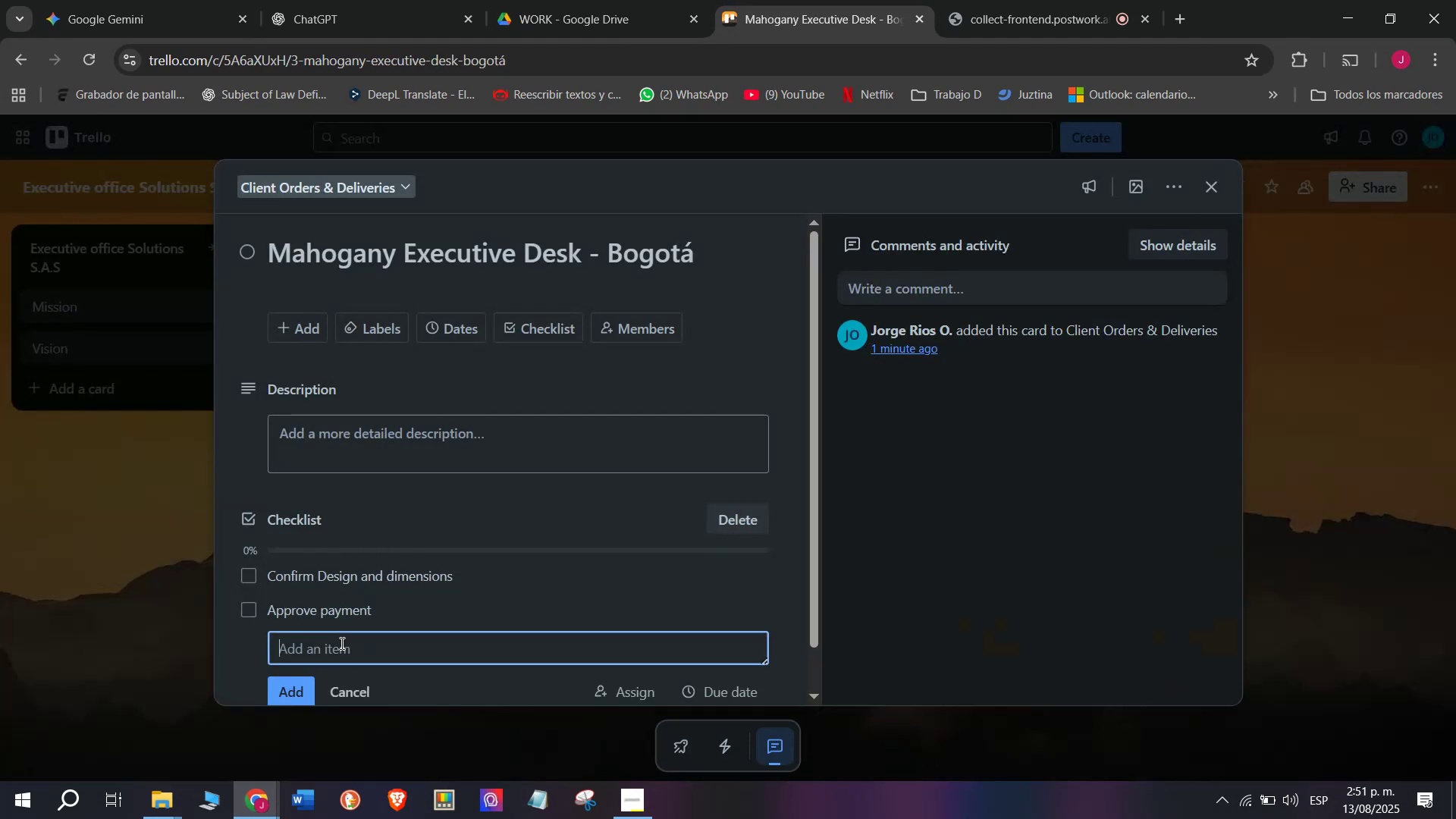 
key(Control+V)
 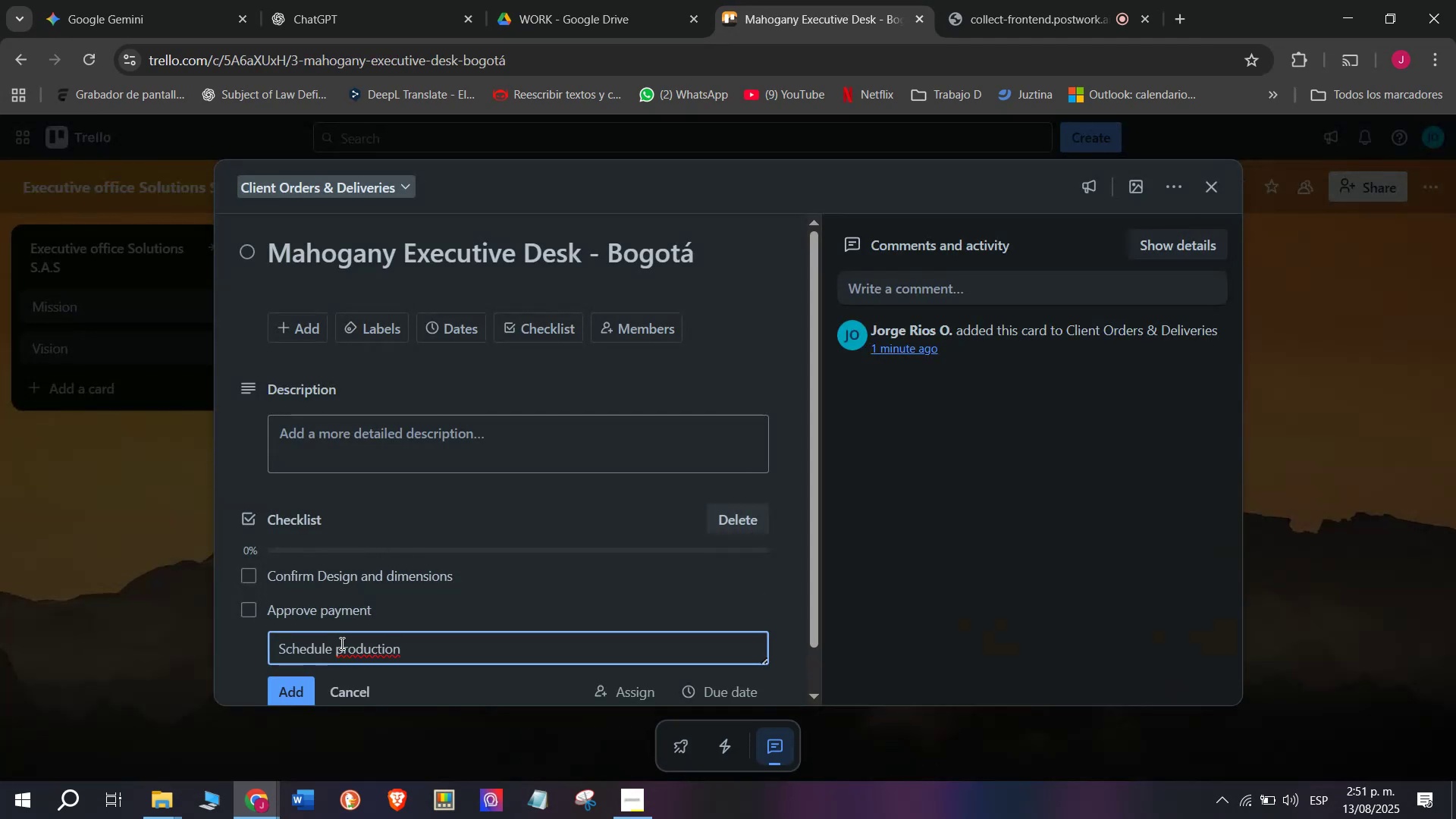 
key(Enter)
 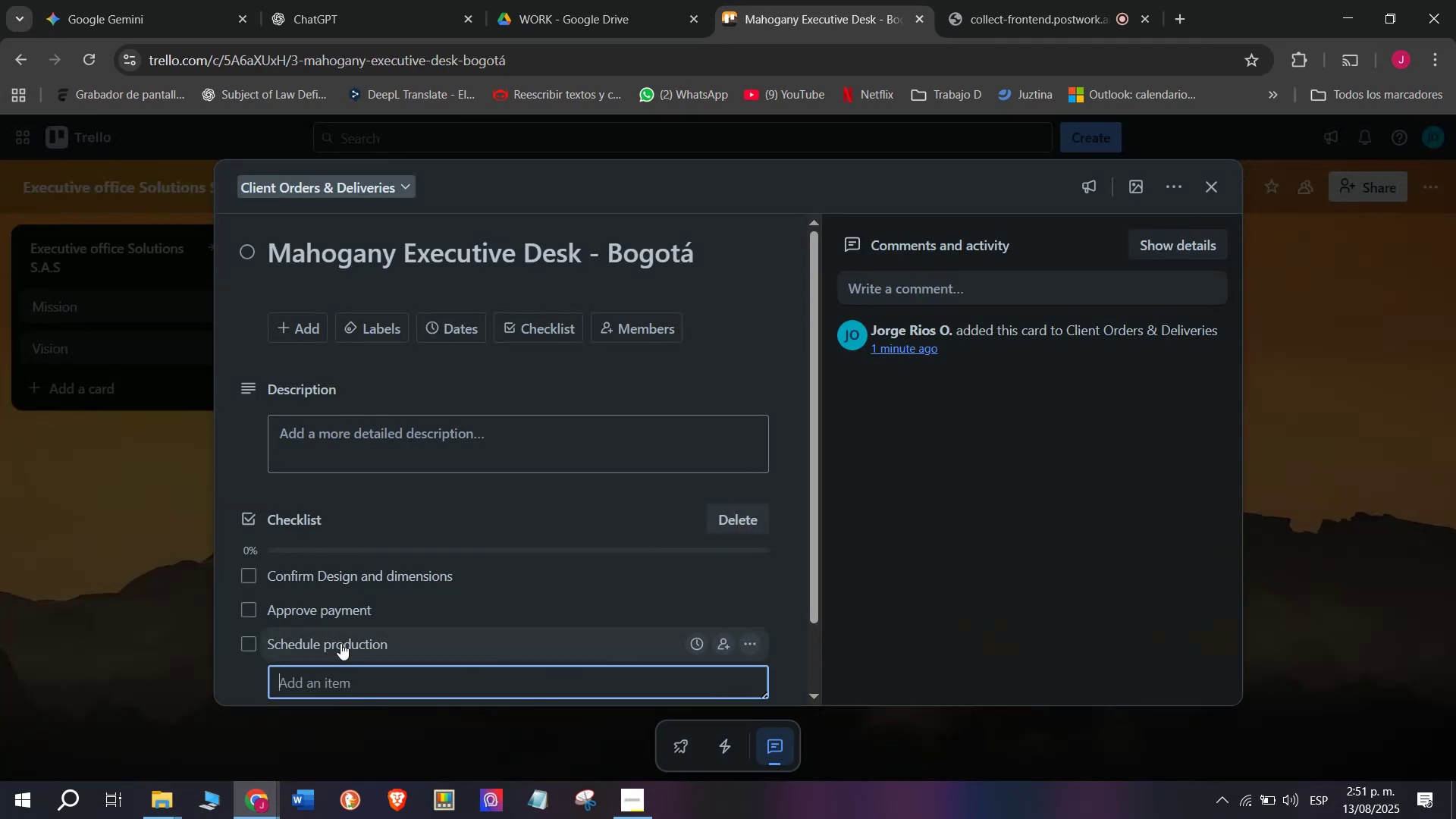 
type( )
key(Backspace)
key(Backspace)
type(Quality check)
 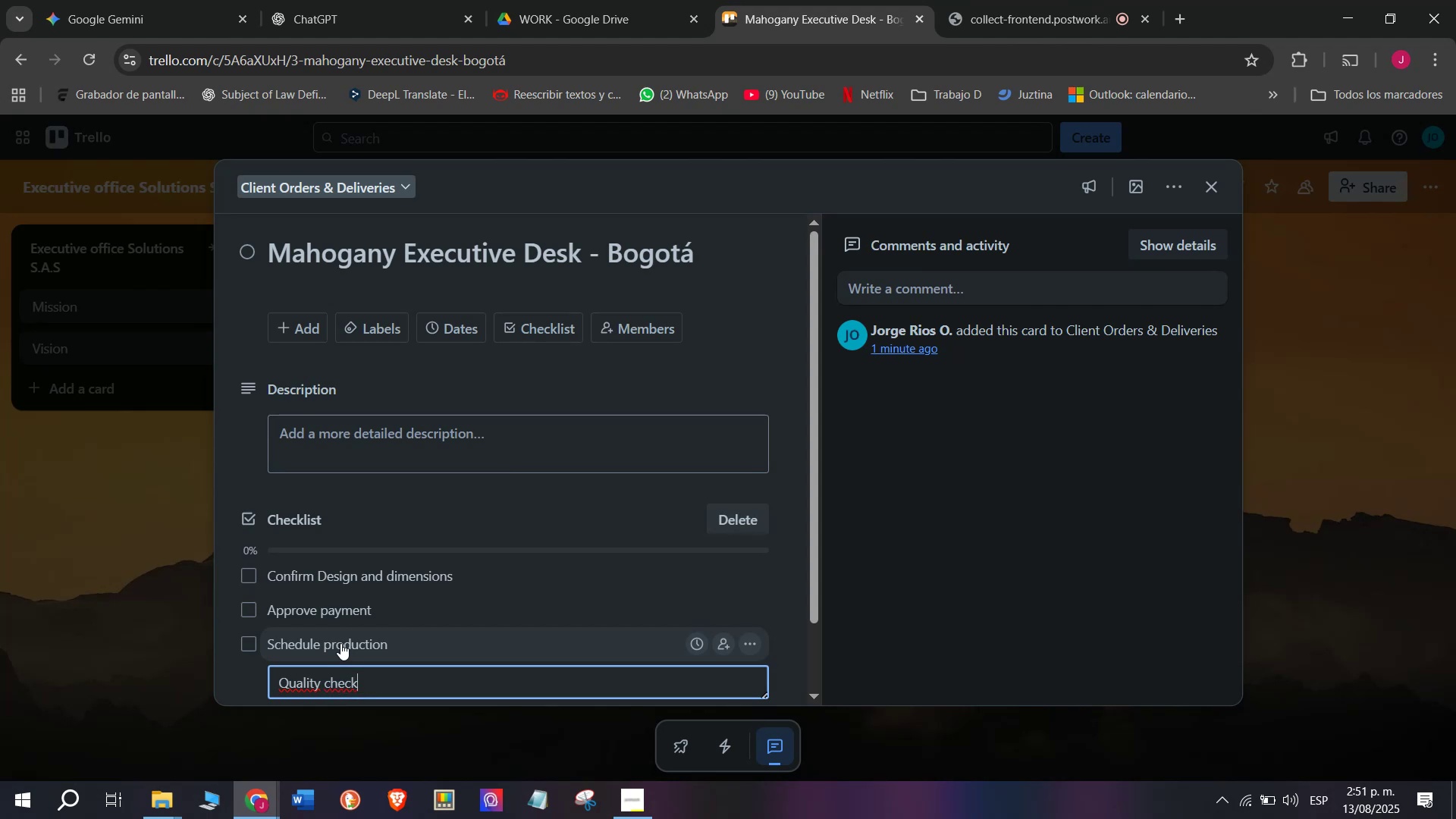 
key(Enter)
 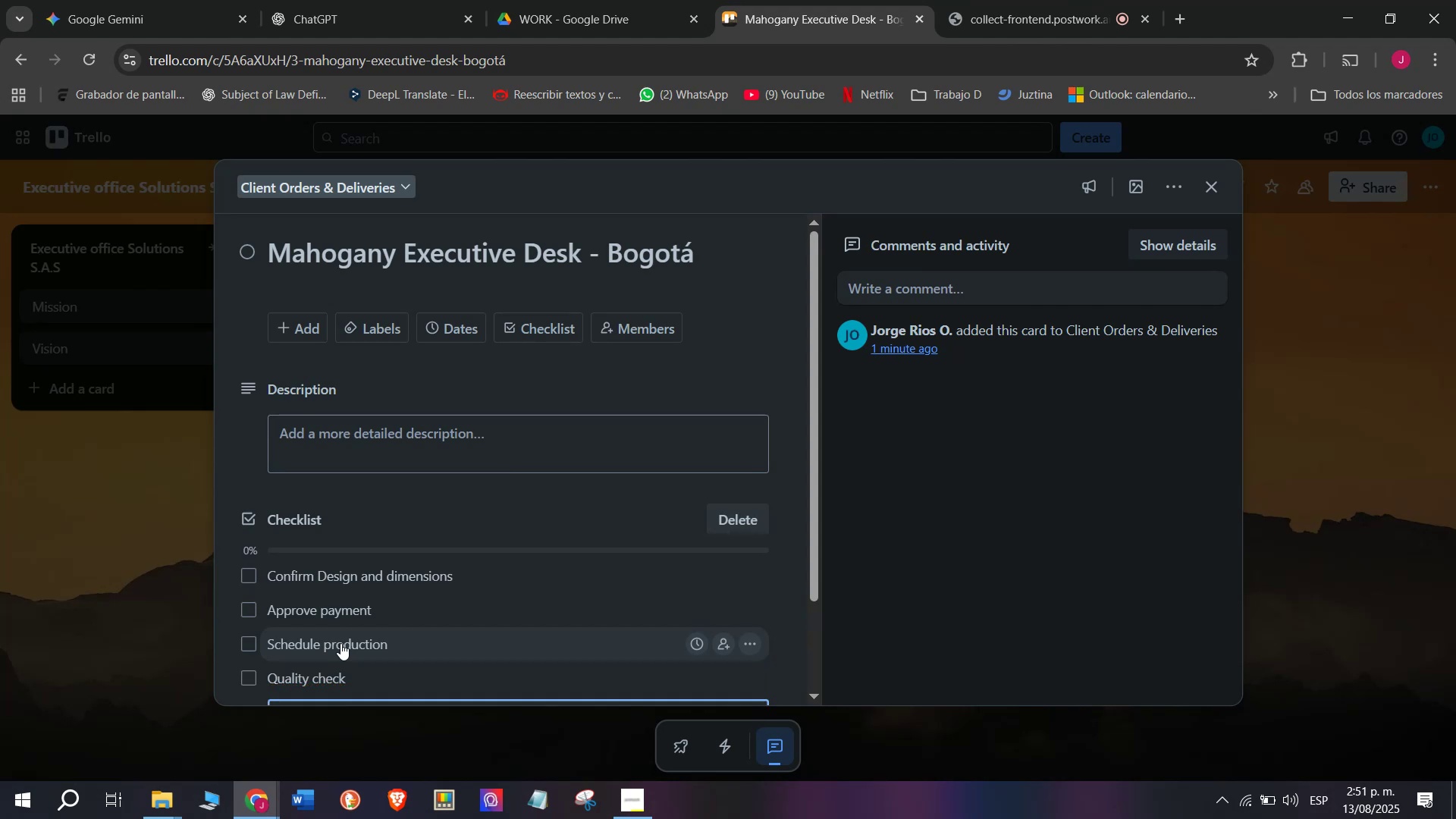 
scroll: coordinate [340, 643], scroll_direction: down, amount: 2.0
 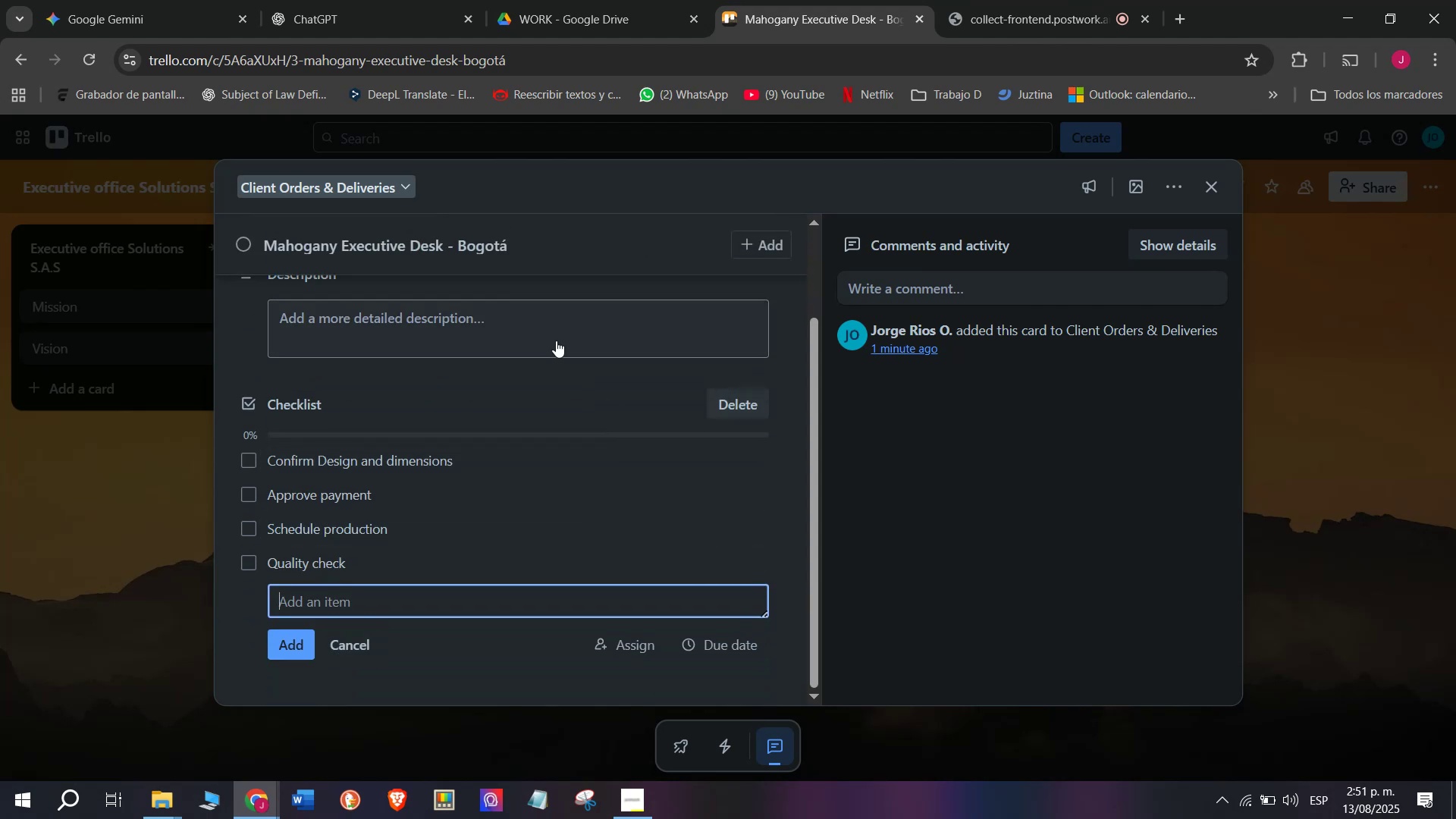 
type(Arran)
 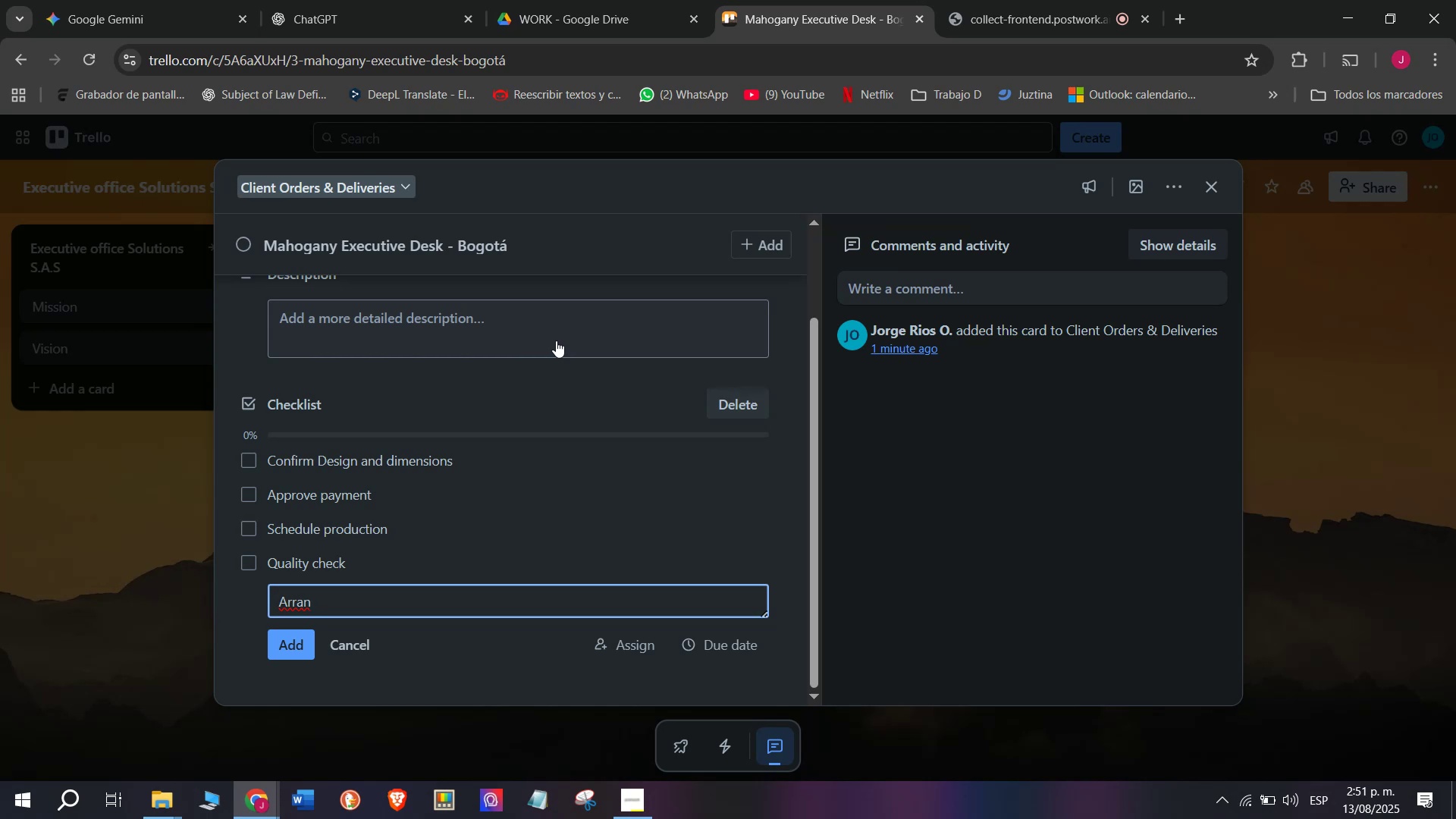 
wait(16.62)
 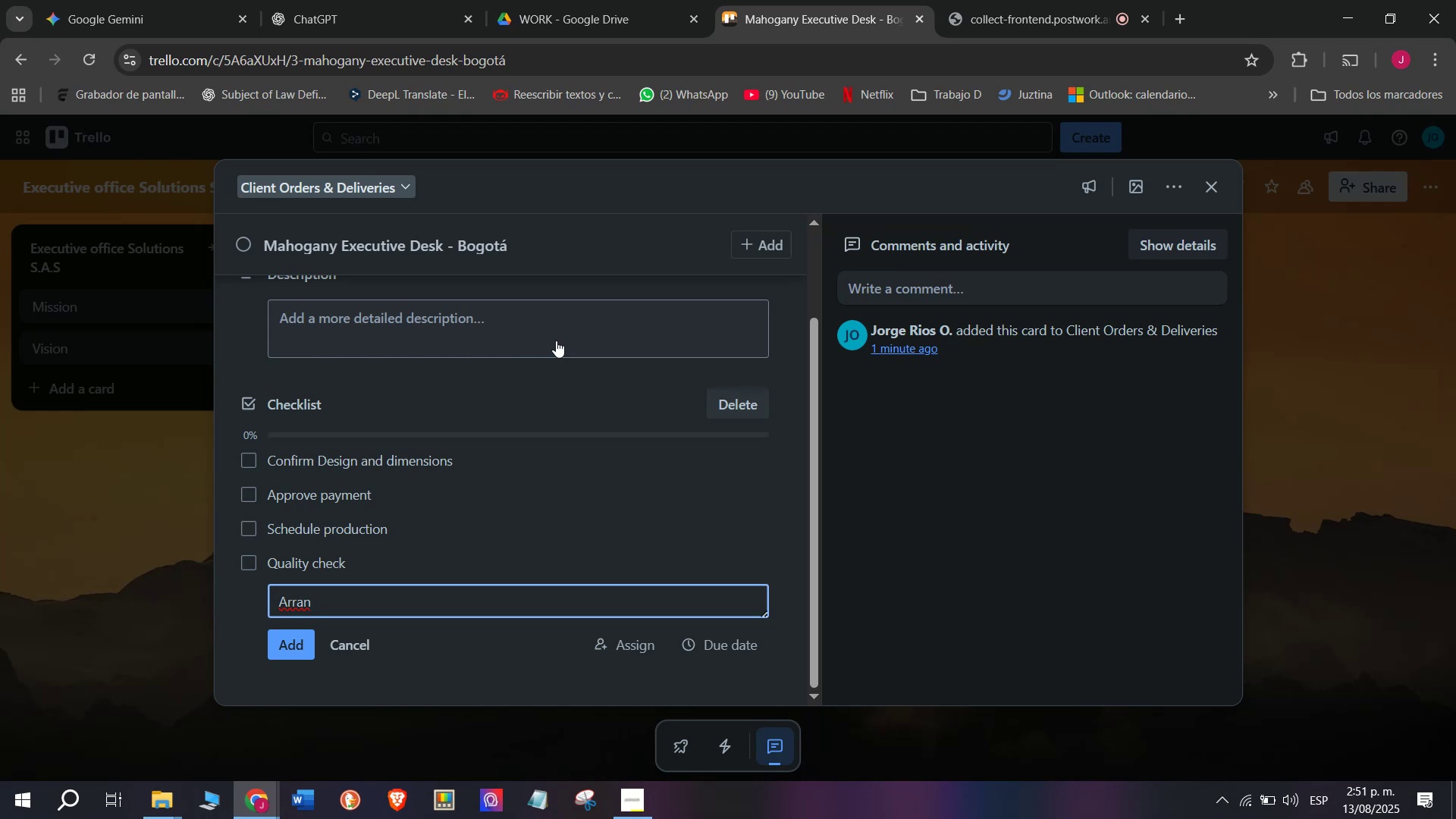 
type(s)
key(Backspace)
type(ge )
 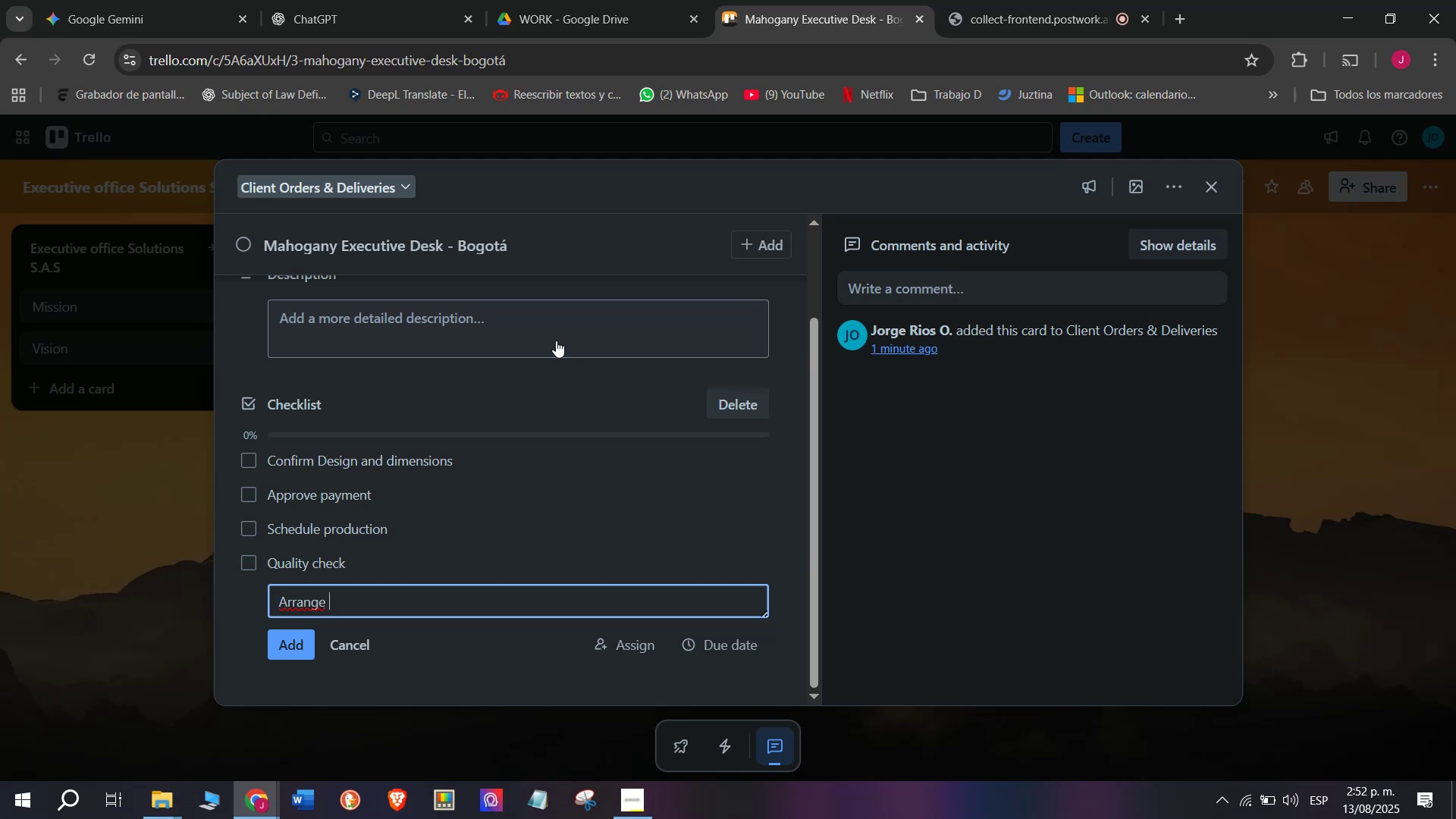 
type(delivery and )
 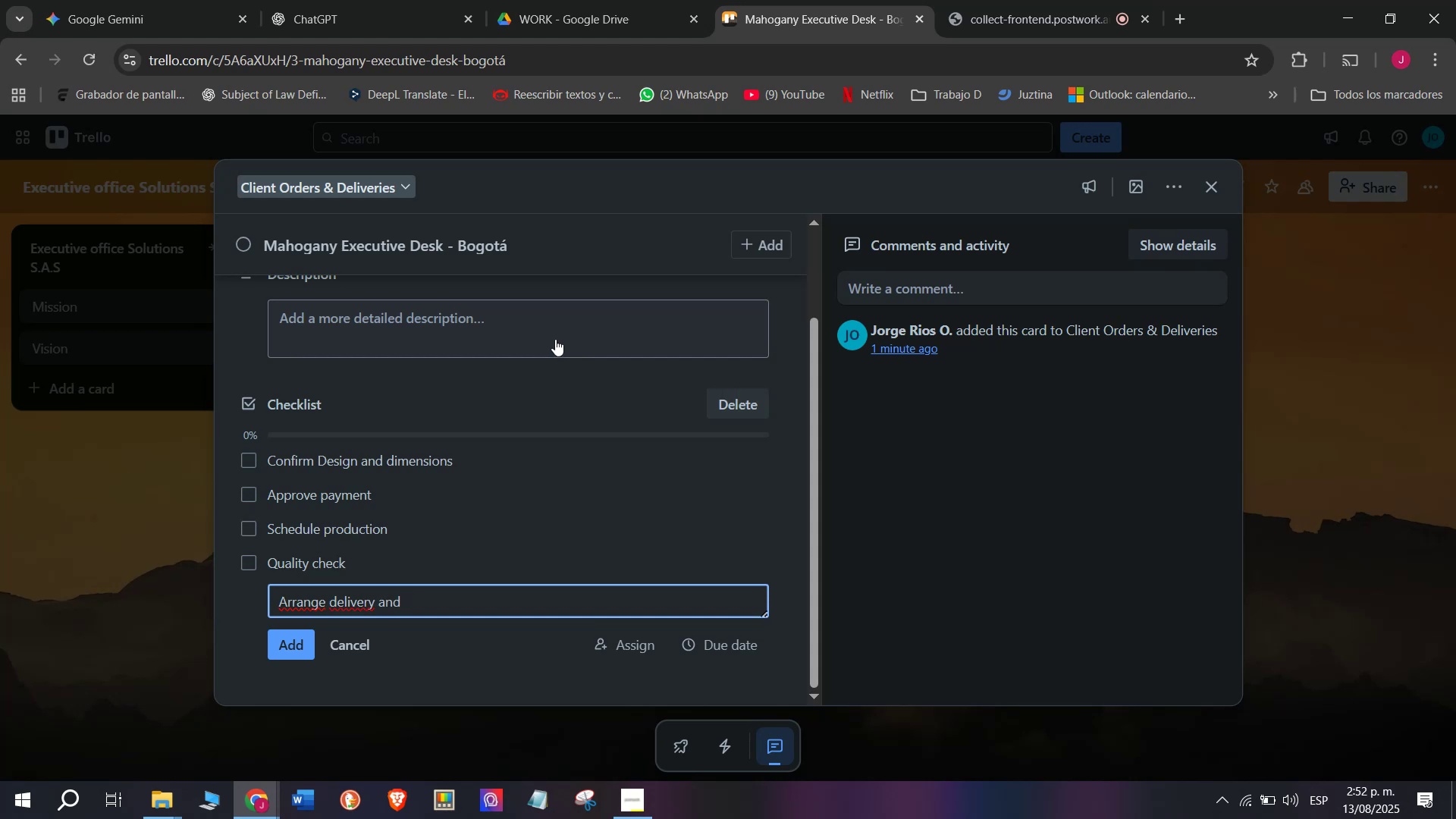 
wait(7.87)
 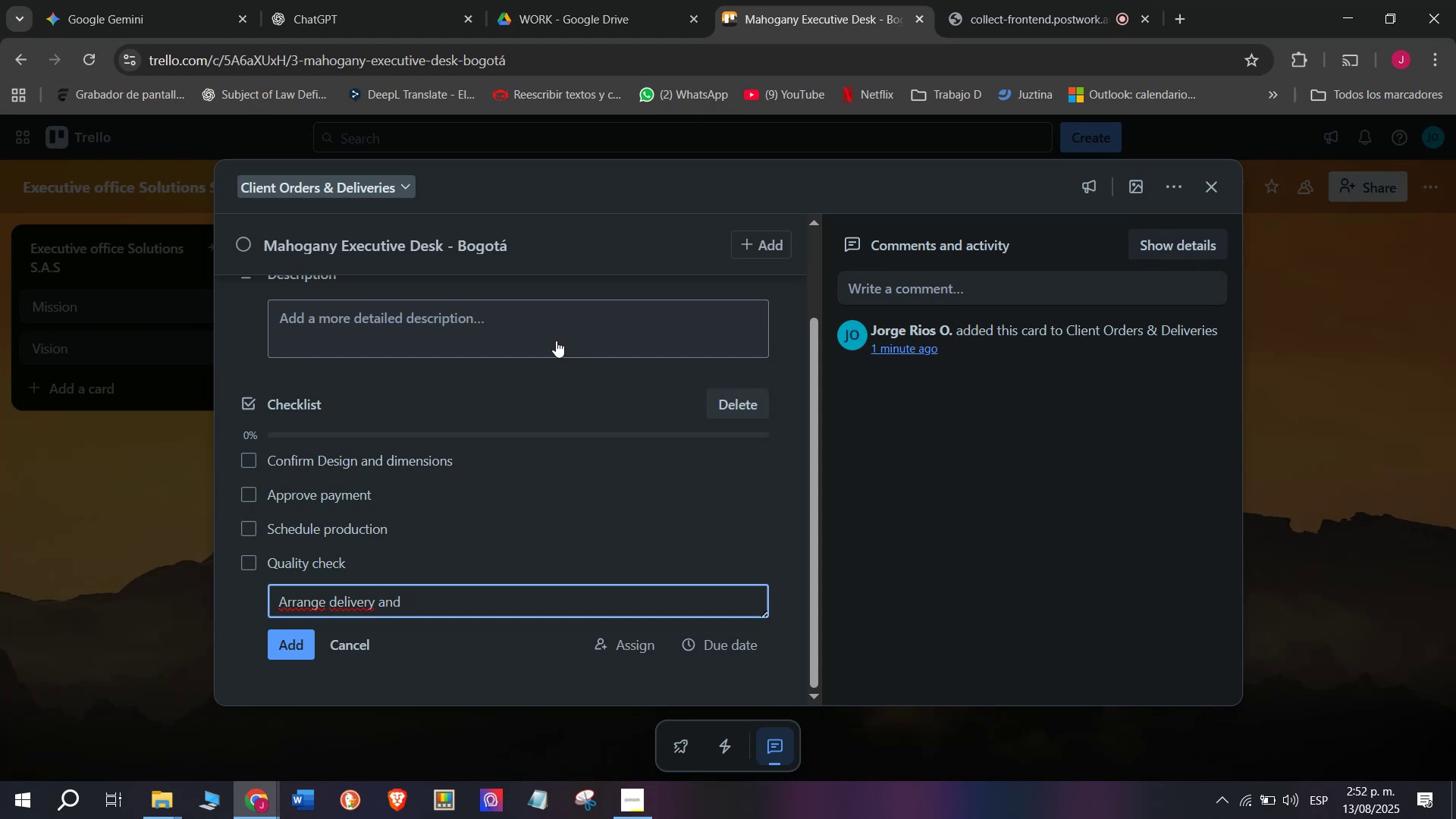 
type(A)
key(Backspace)
type(a)
key(Backspace)
type(A)
key(Backspace)
type(A)
key(Backspace)
type(assembley)
 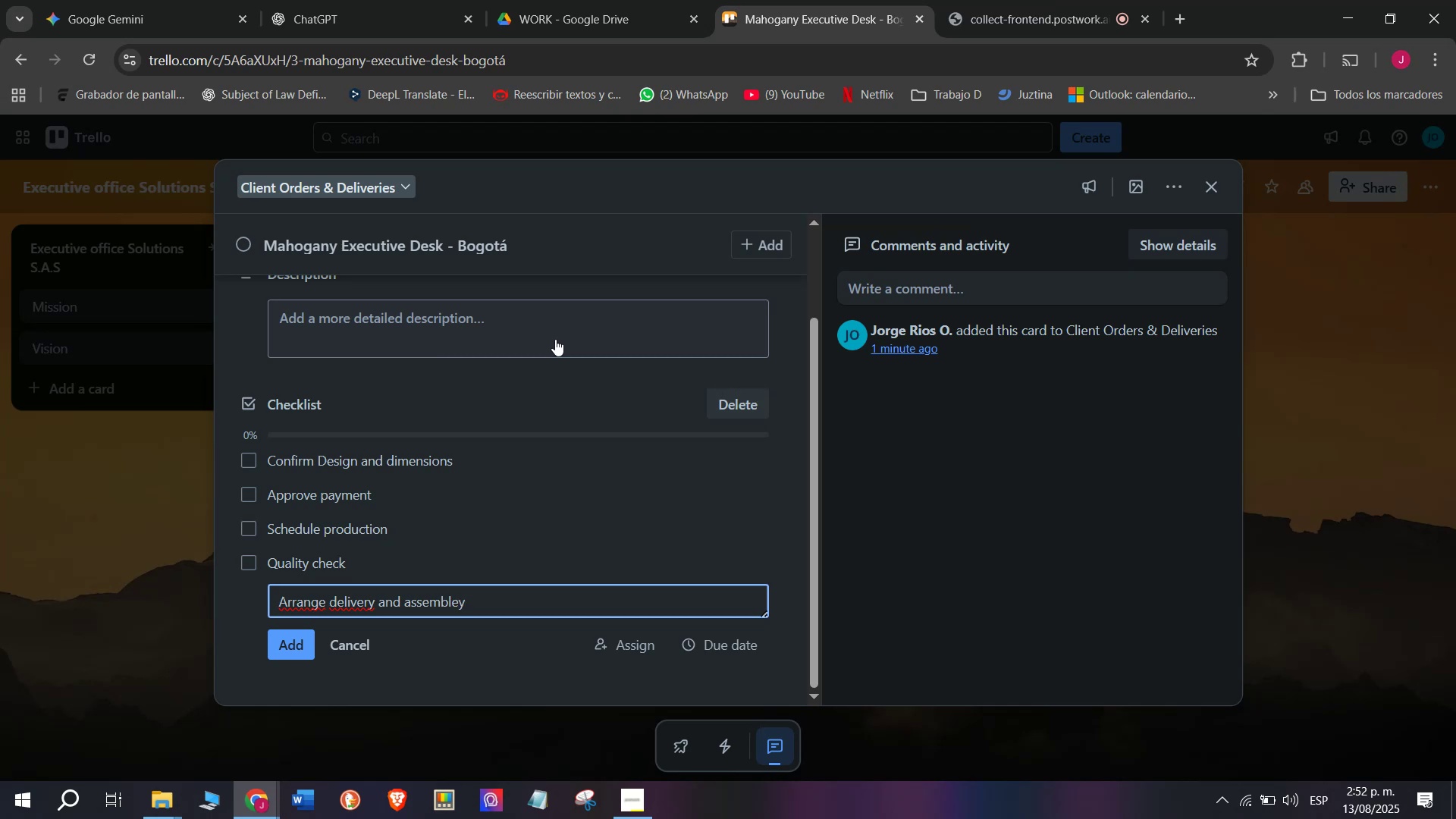 
key(Enter)
 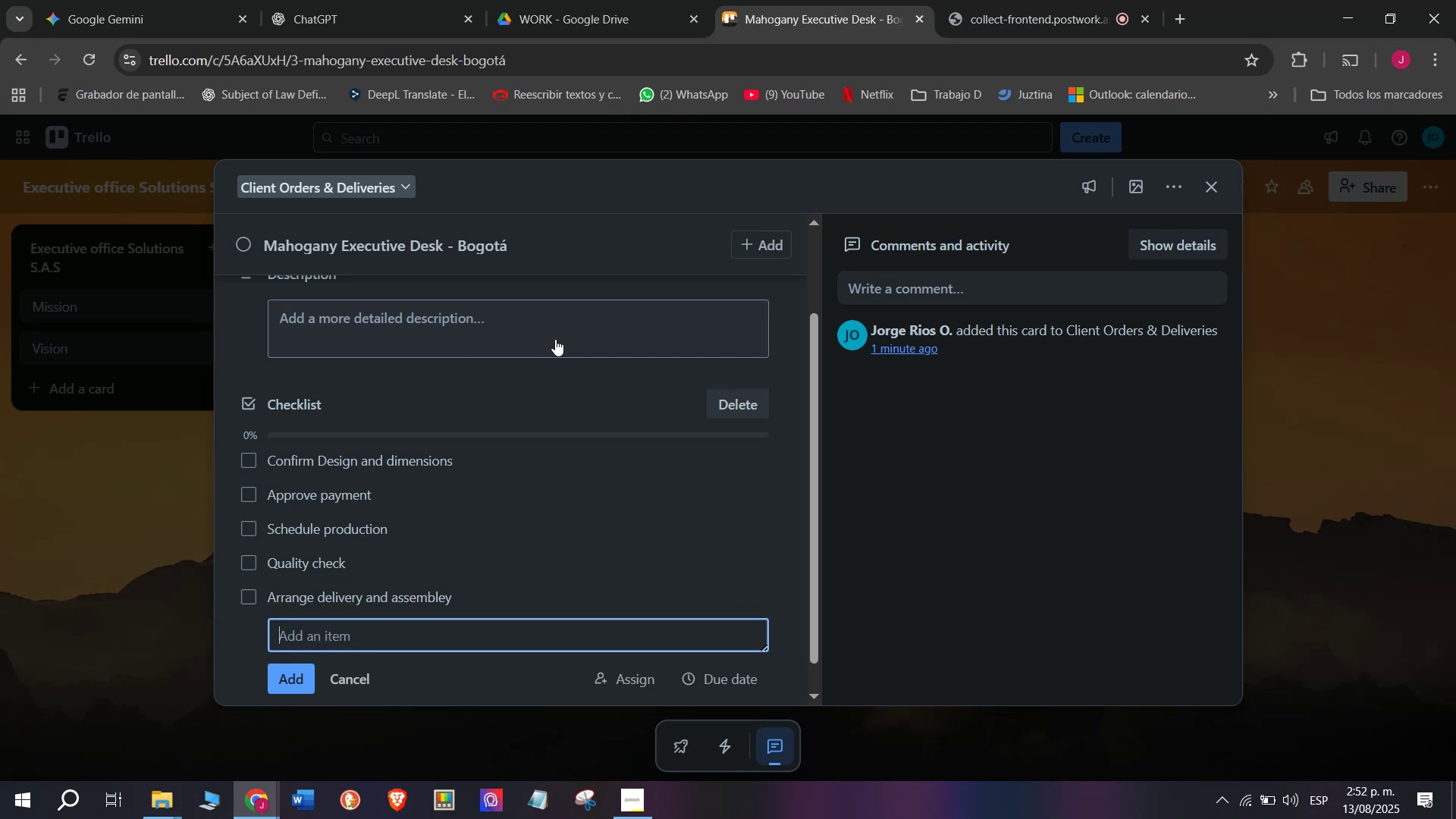 
scroll: coordinate [516, 528], scroll_direction: down, amount: 1.0
 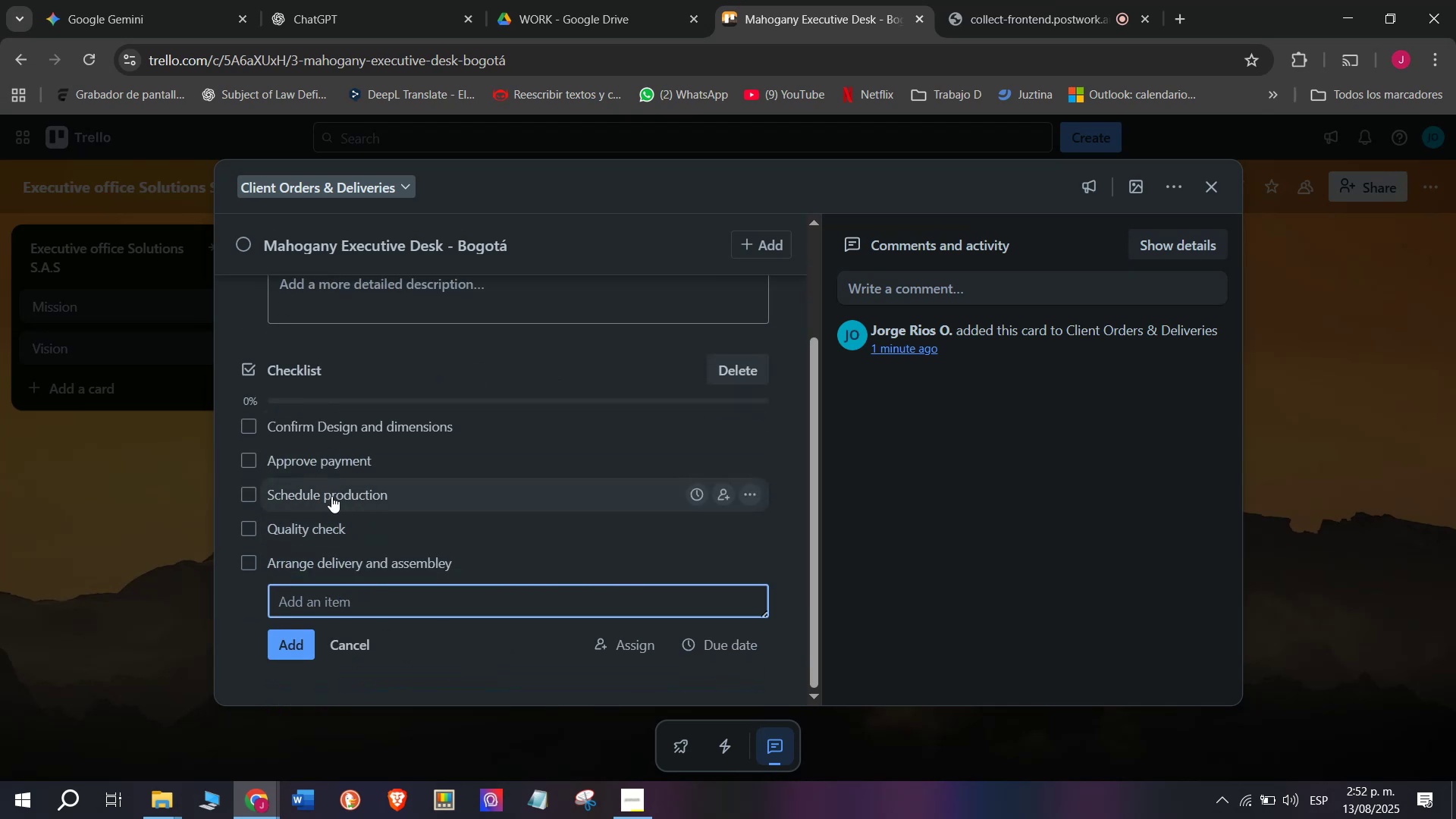 
type(Get client sig)
 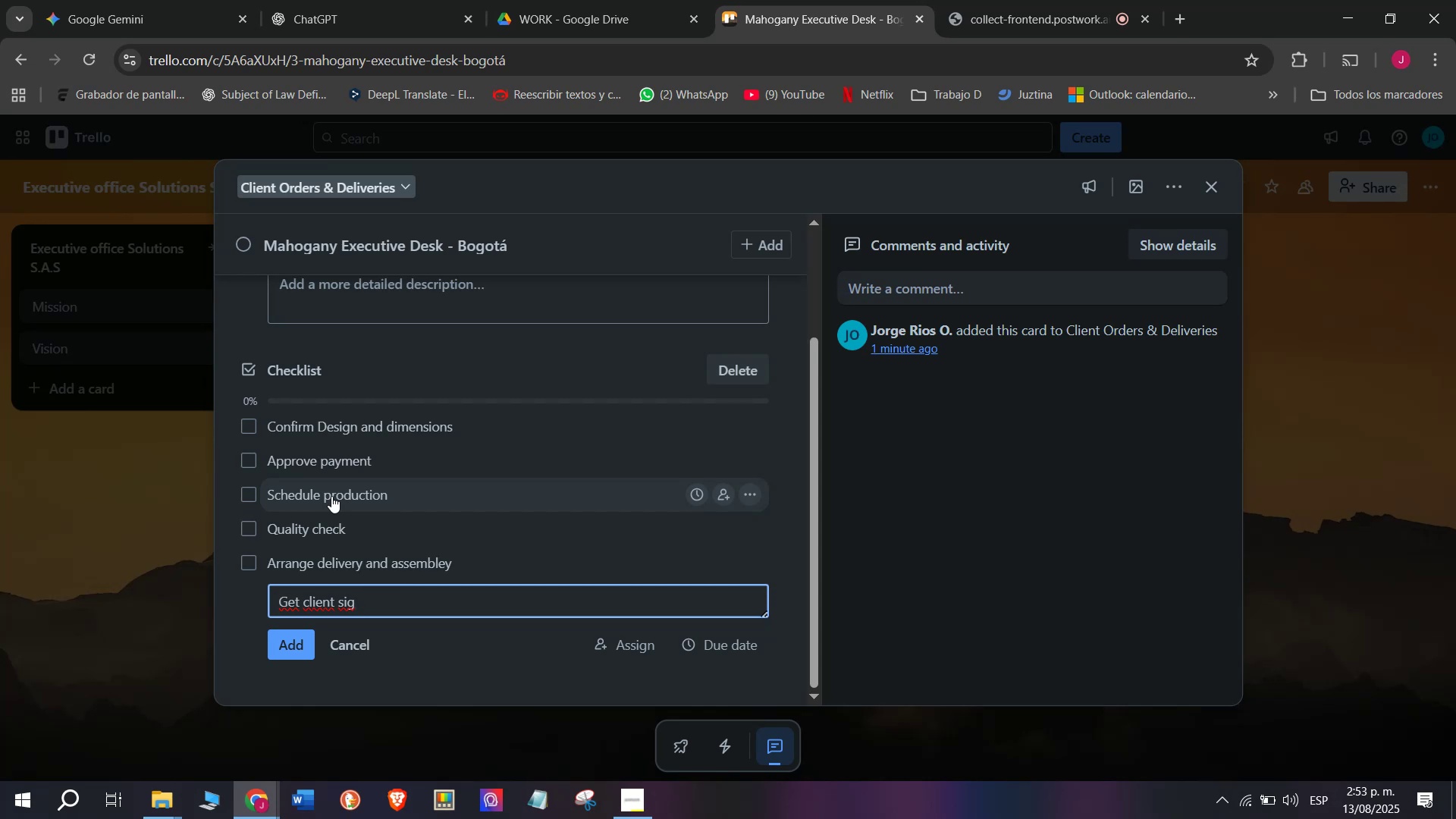 
wait(18.42)
 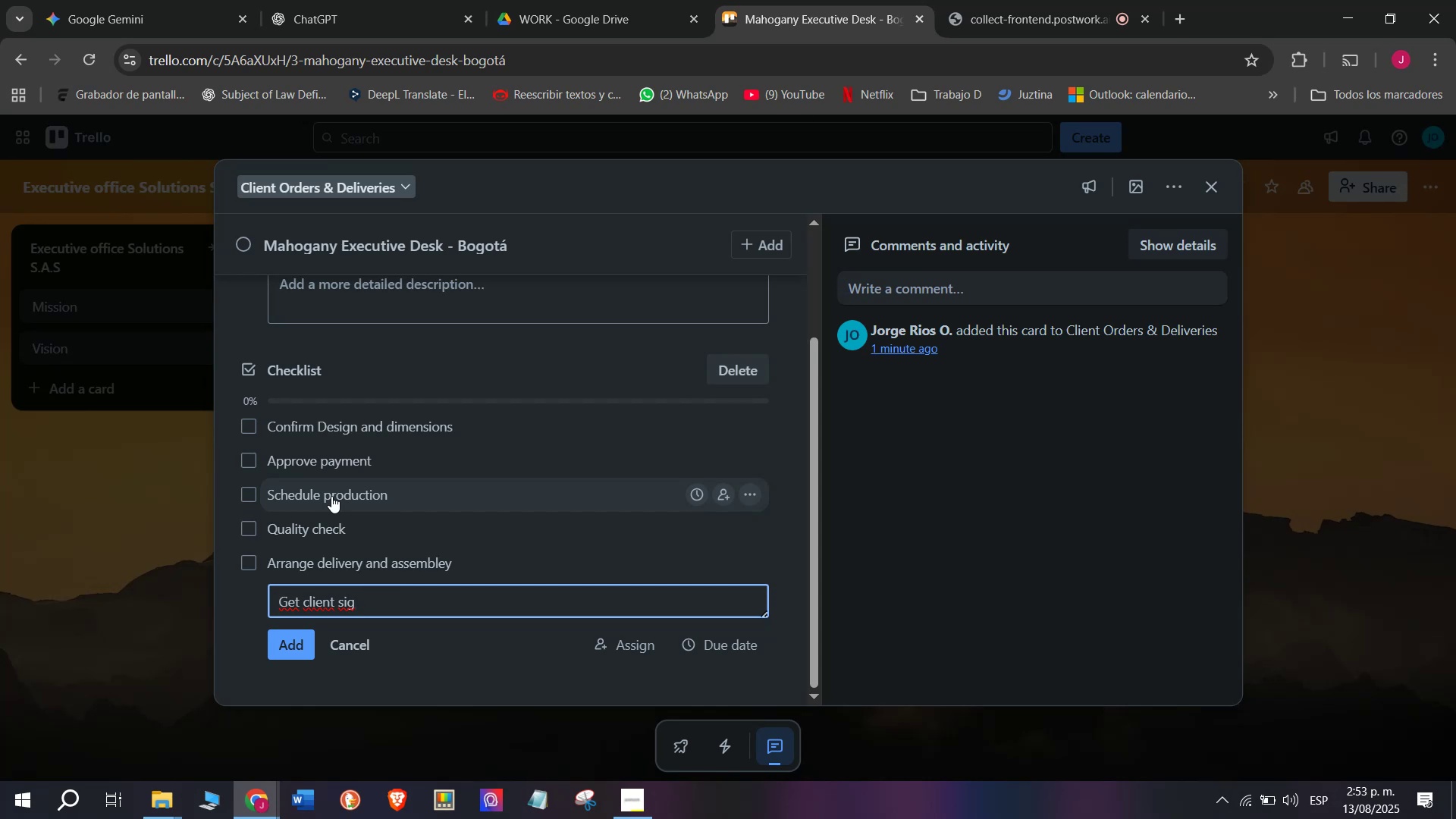 
key(Backspace)
 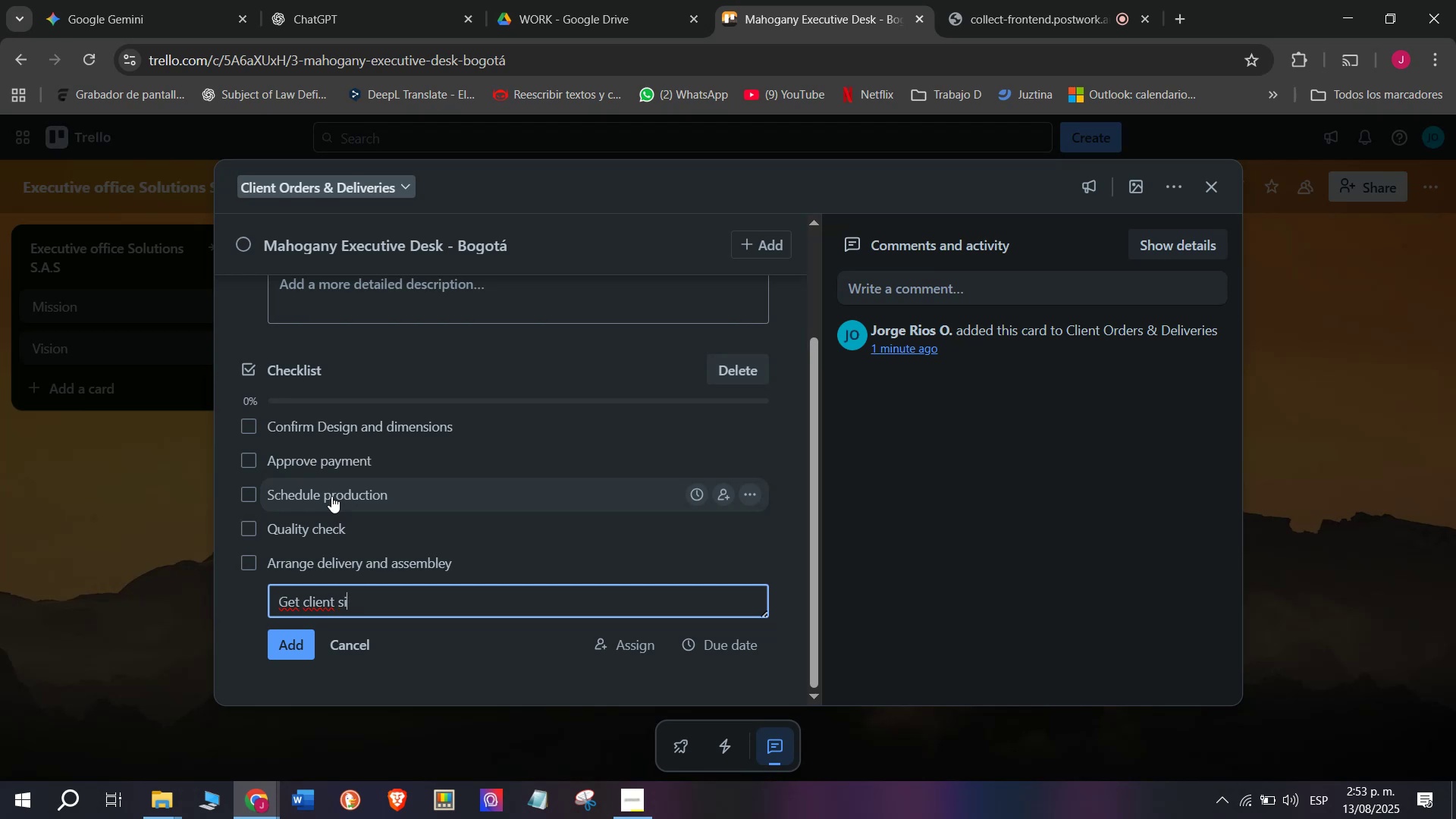 
key(G)
 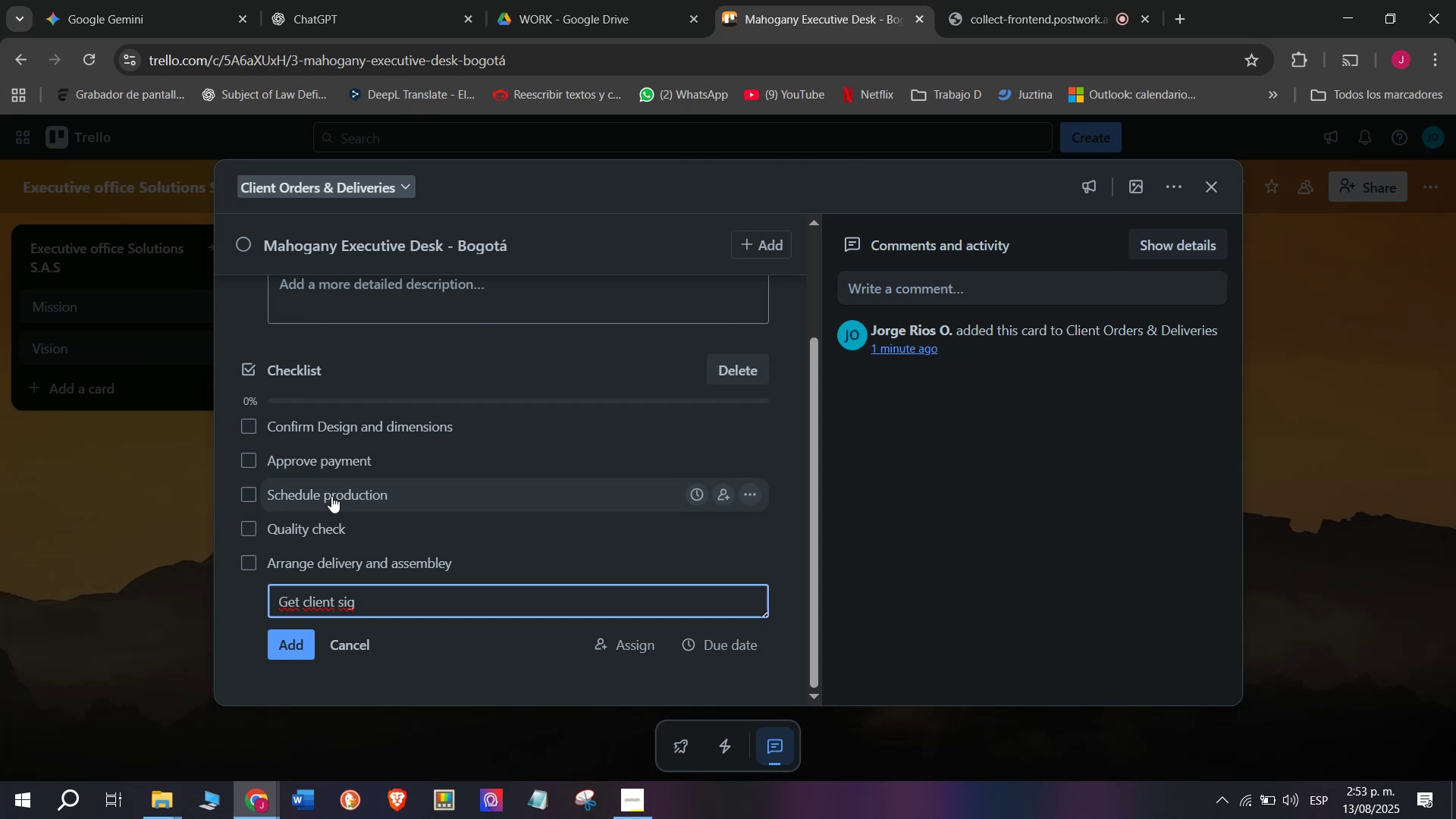 
wait(6.44)
 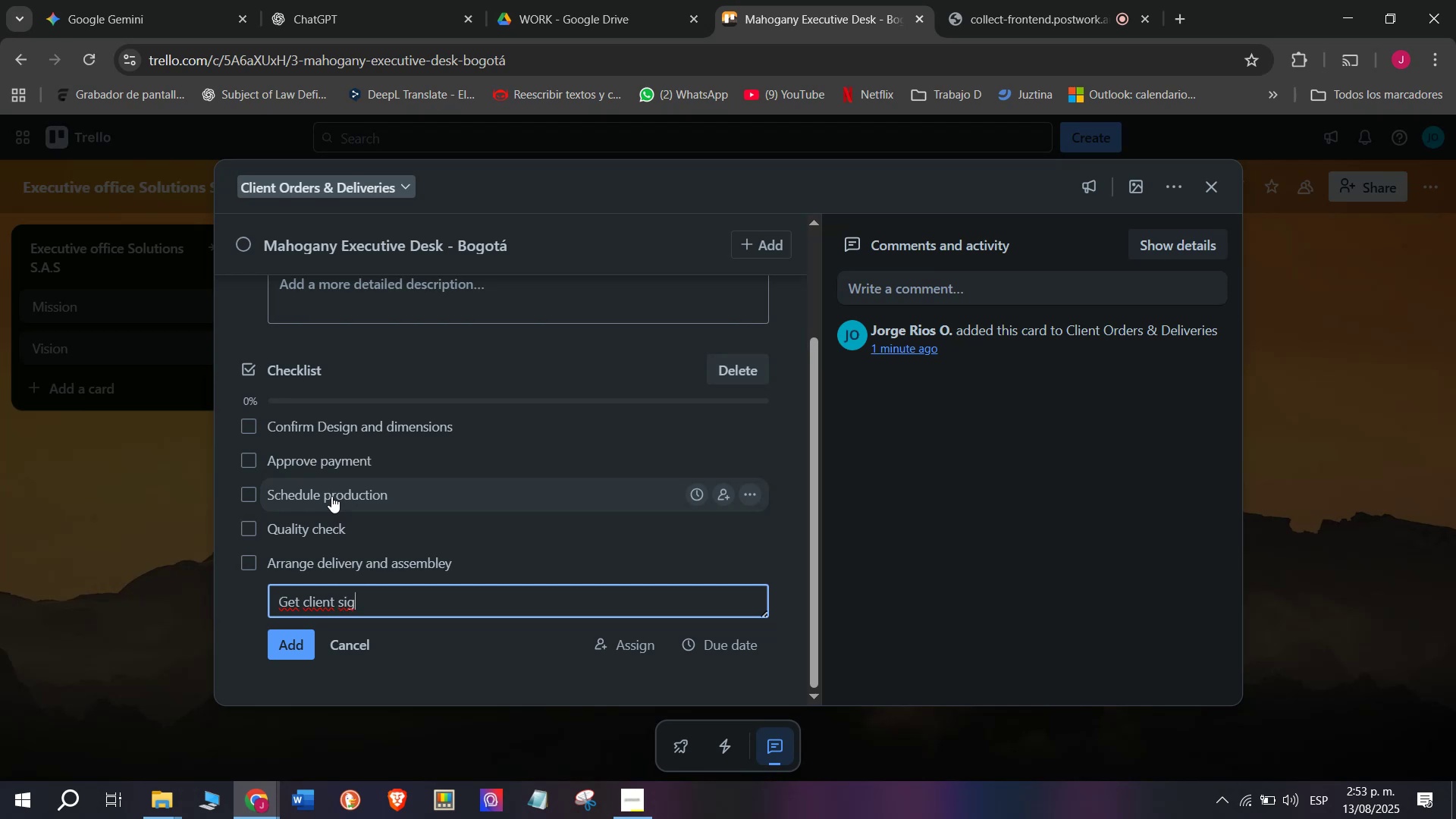 
key(D)
 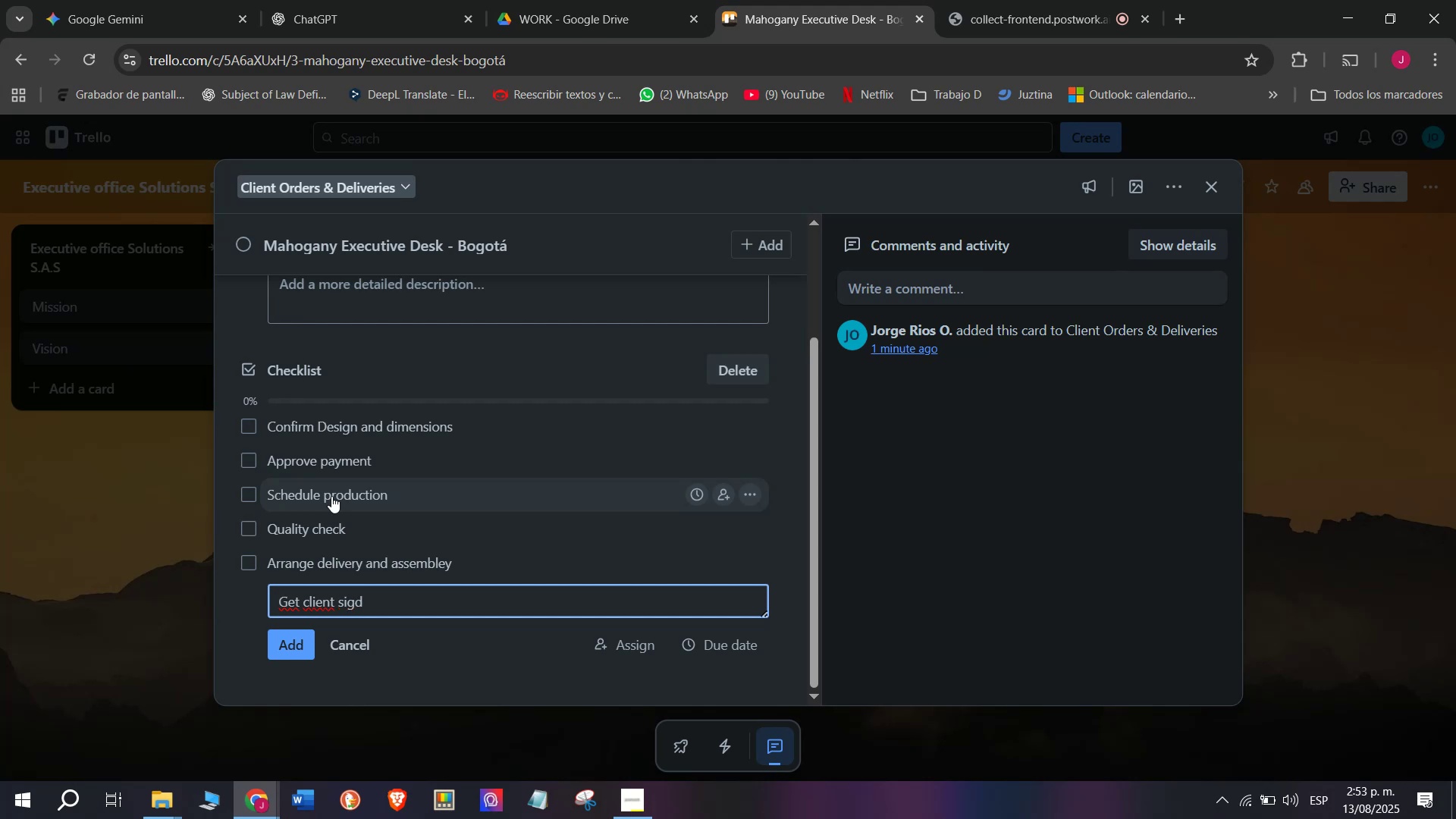 
key(Backspace)
 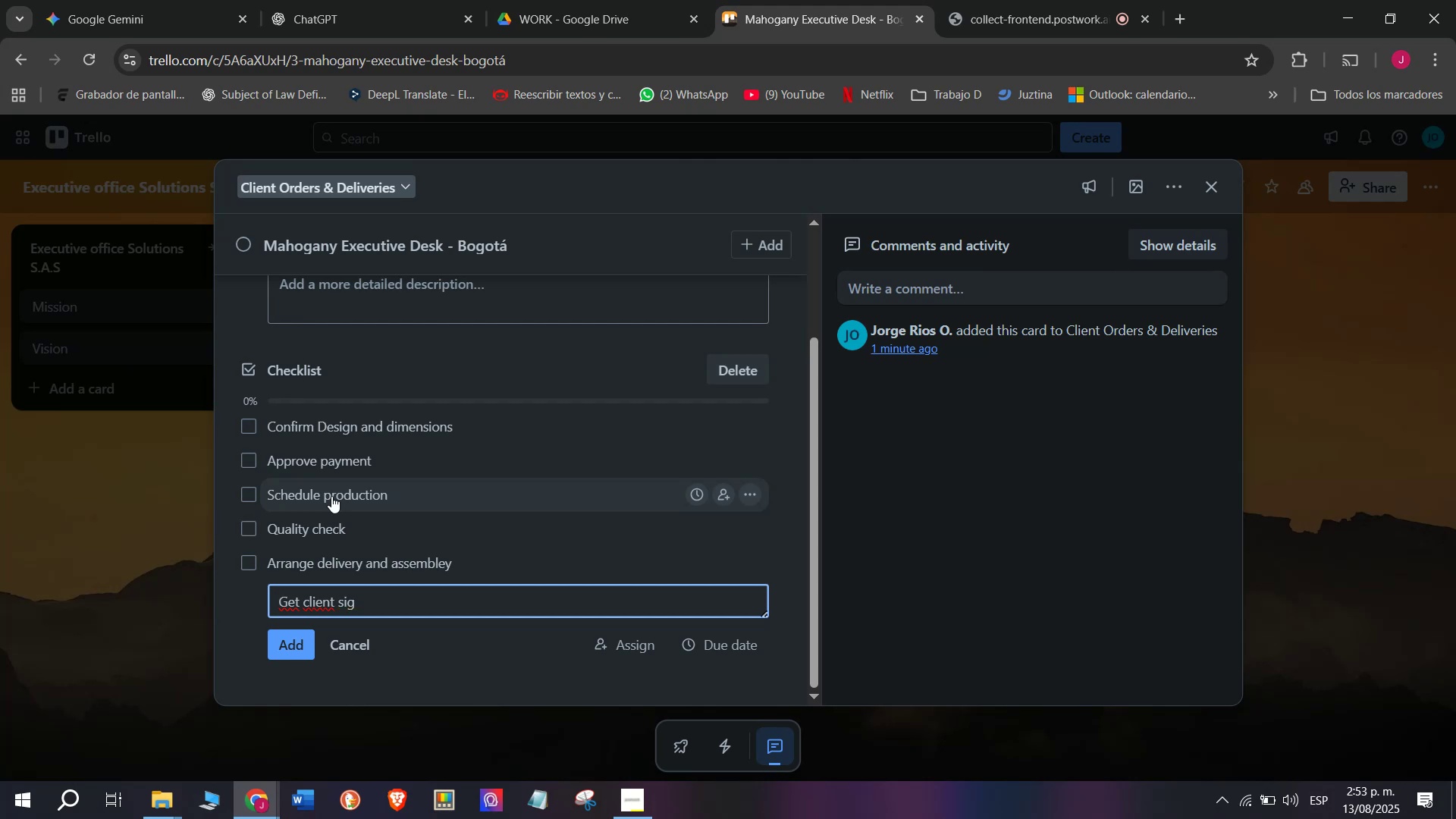 
type(nature)
 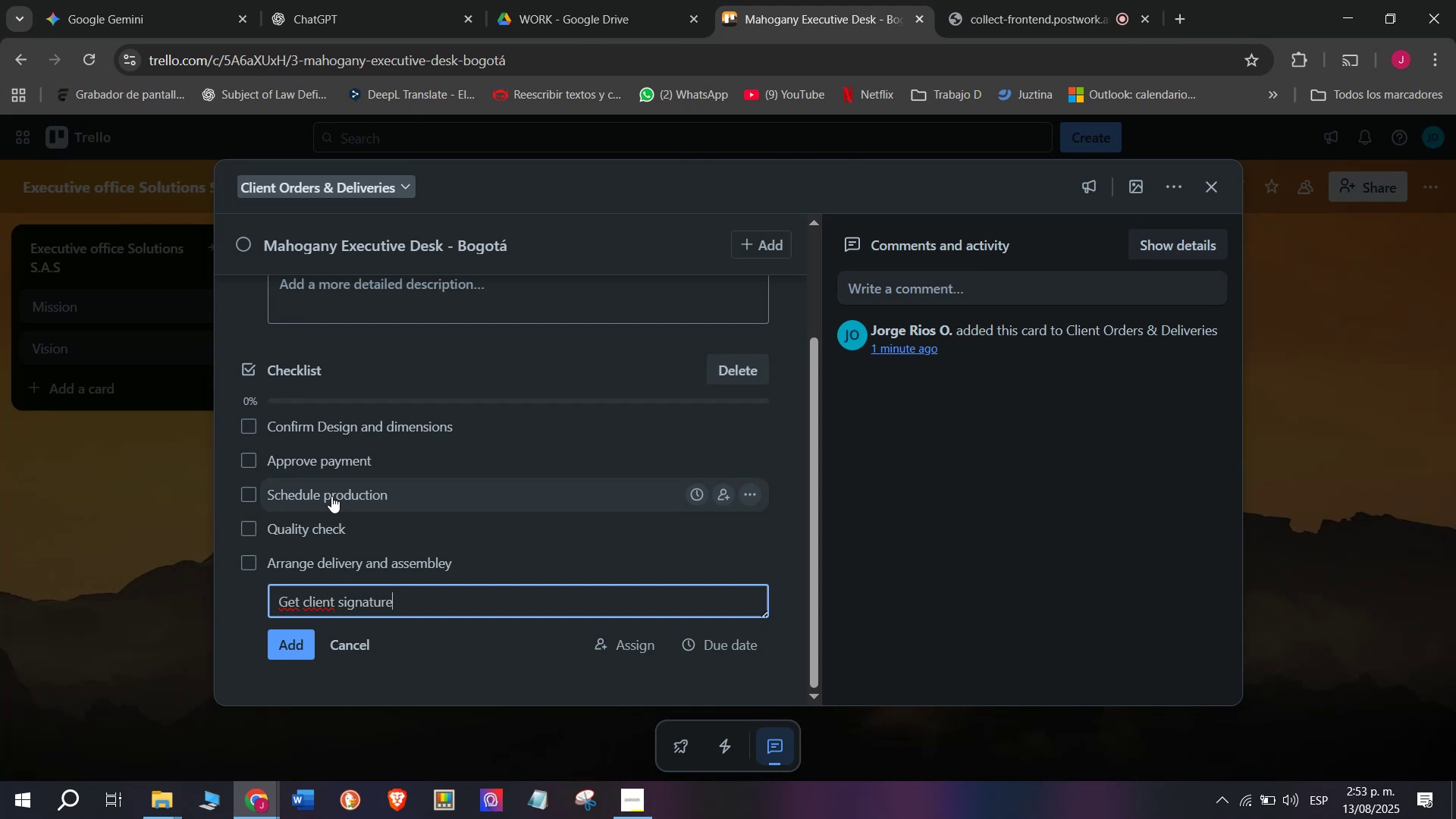 
key(Enter)
 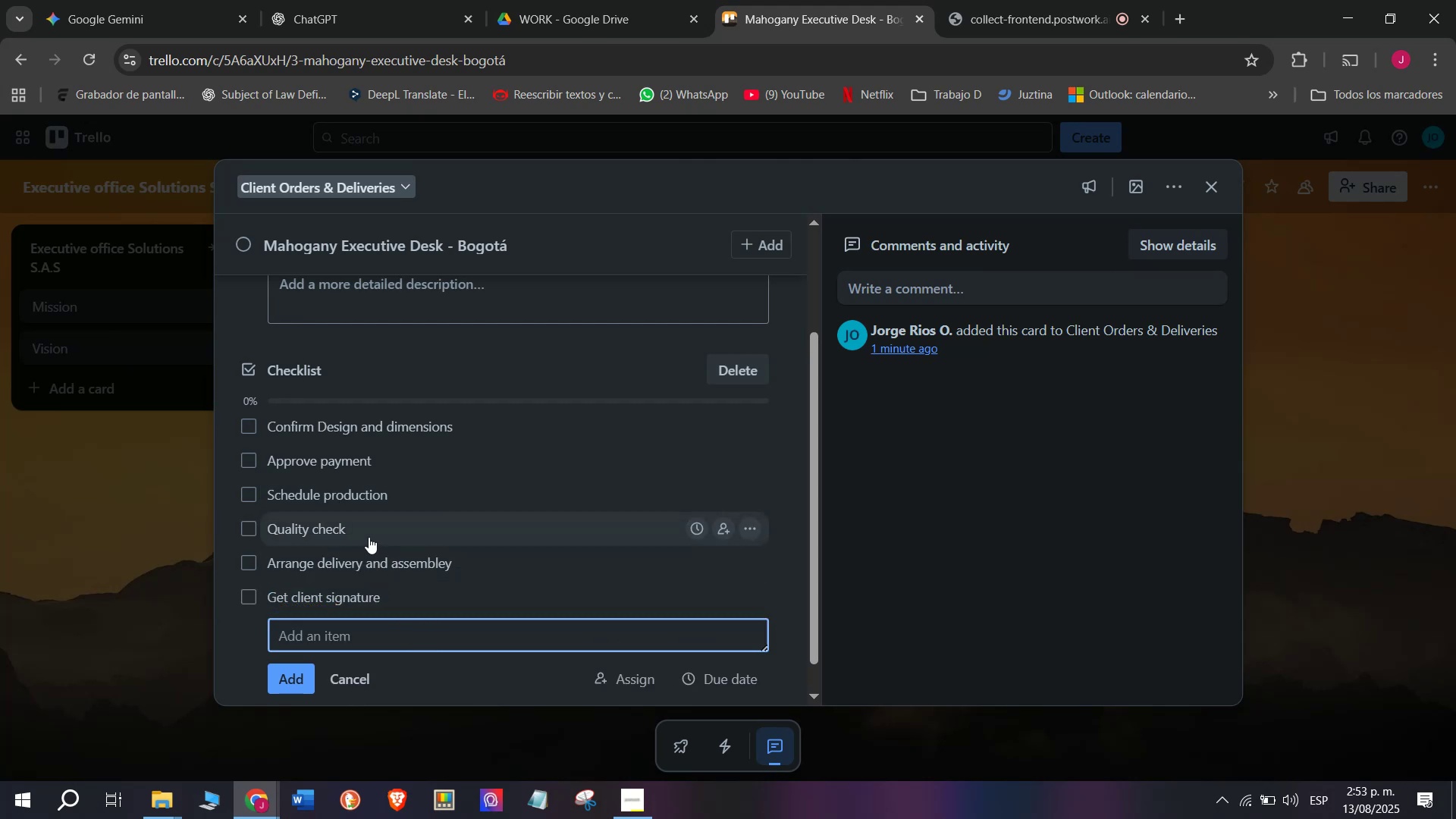 
scroll: coordinate [422, 378], scroll_direction: up, amount: 3.0
 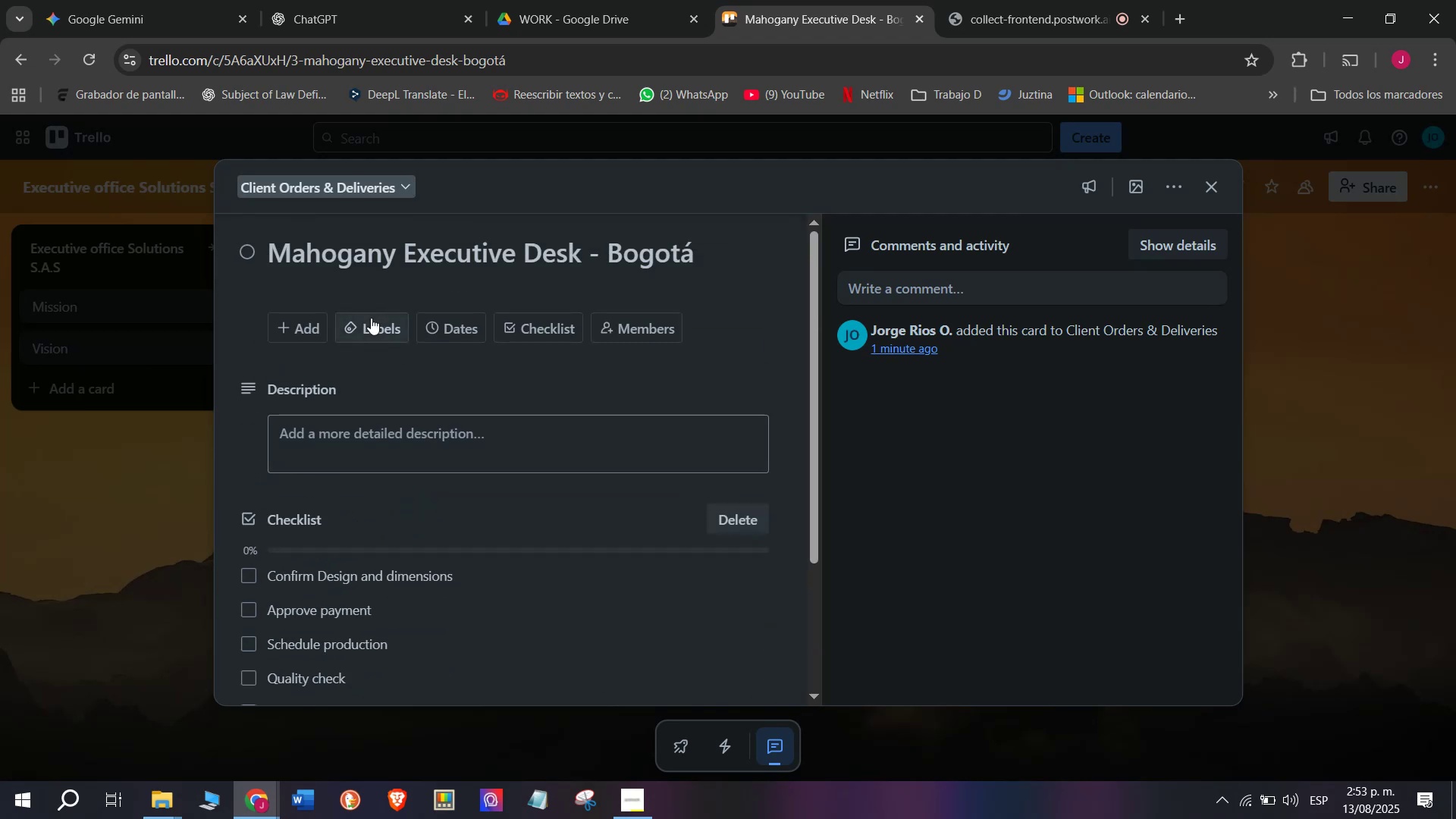 
left_click([371, 318])
 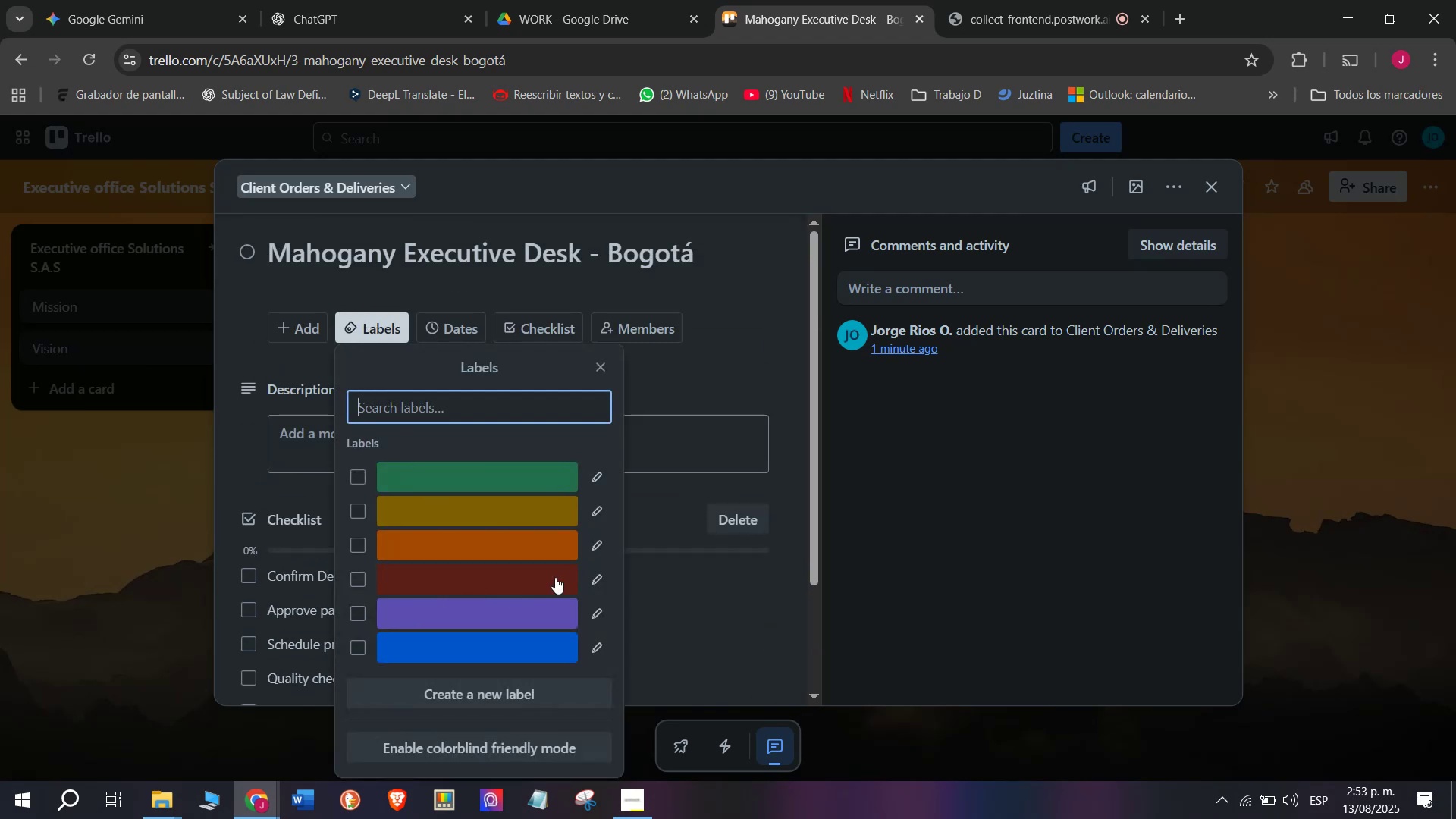 
left_click([606, 579])
 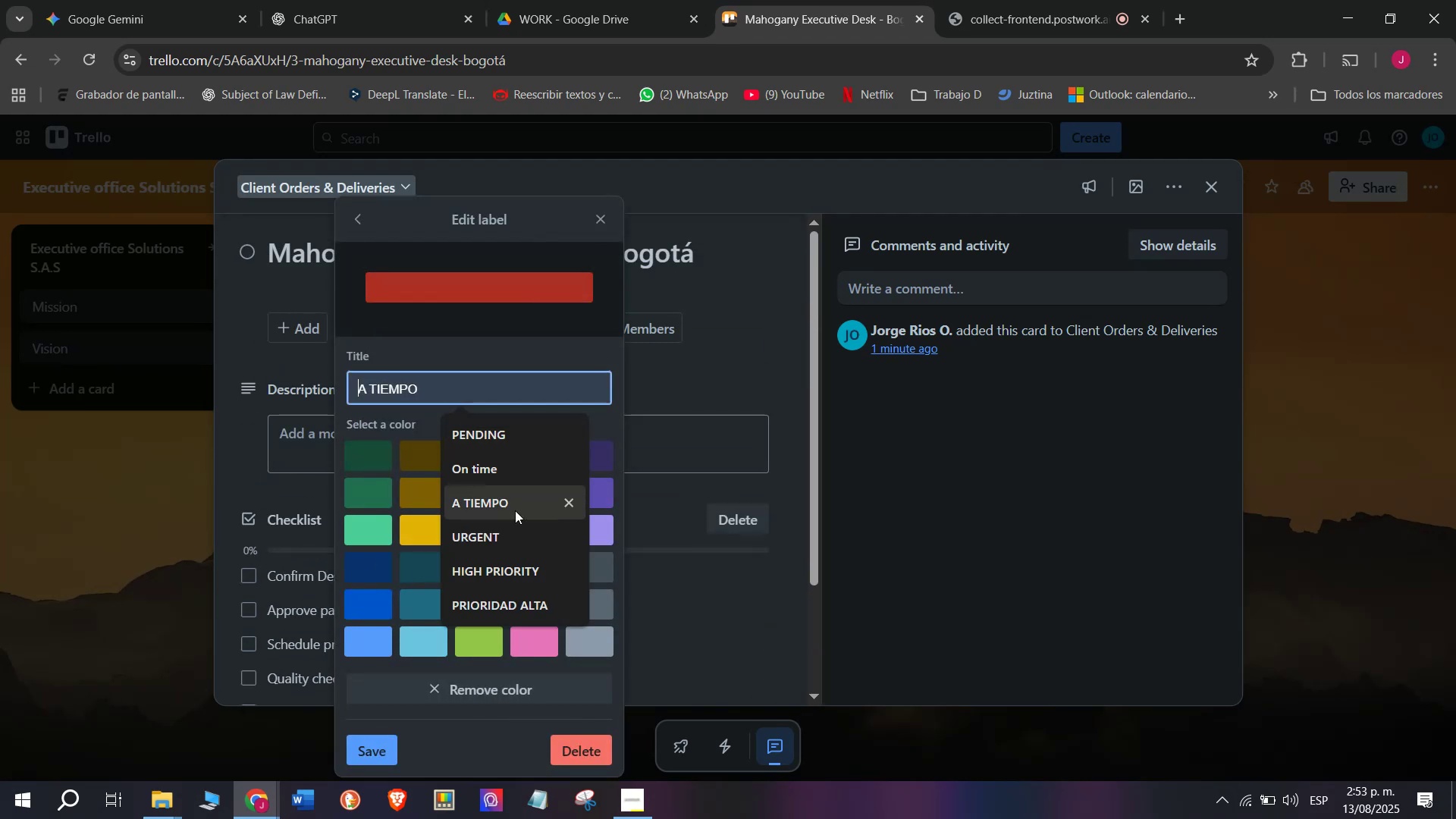 
left_click([534, 576])
 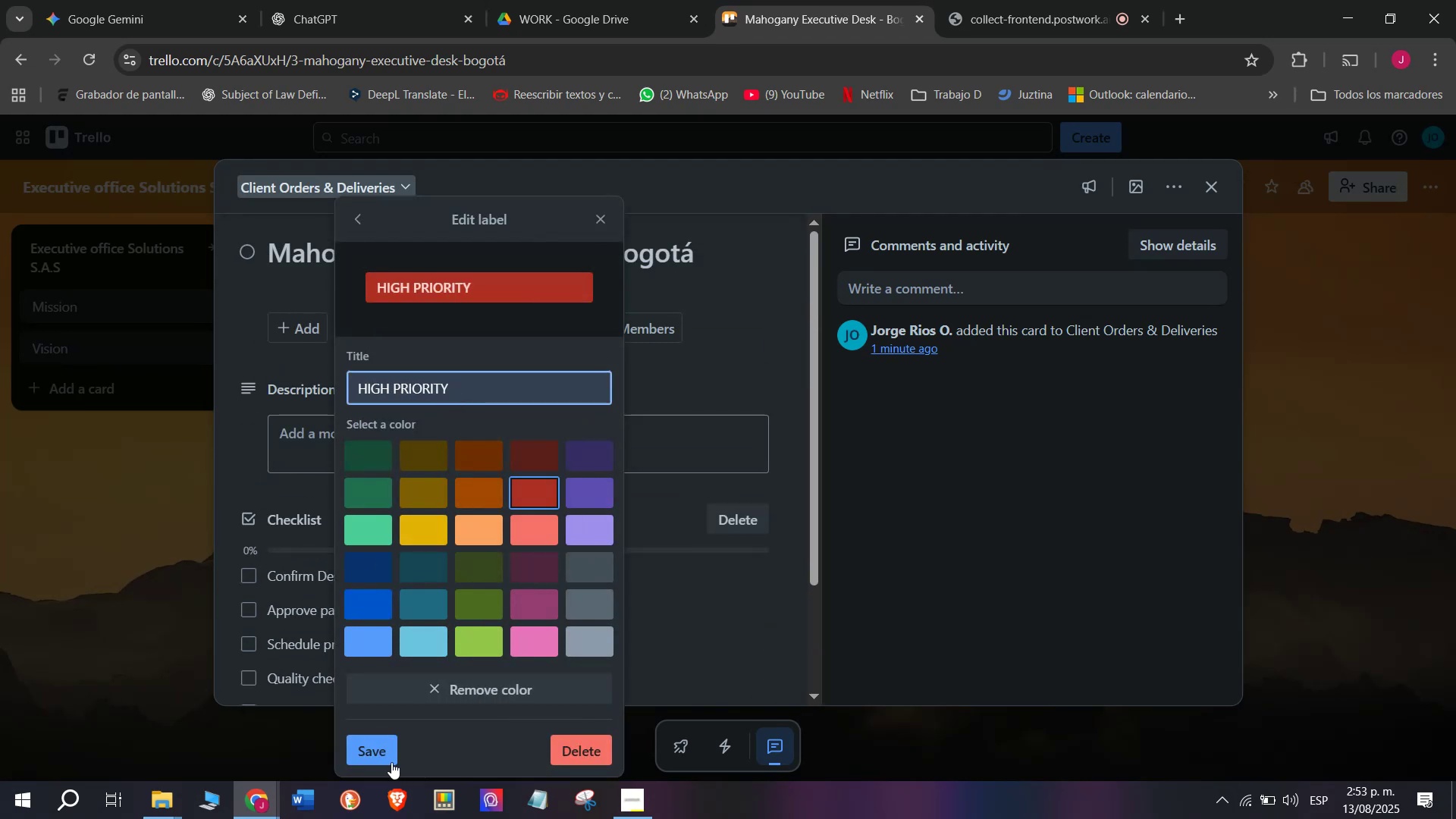 
left_click([389, 755])
 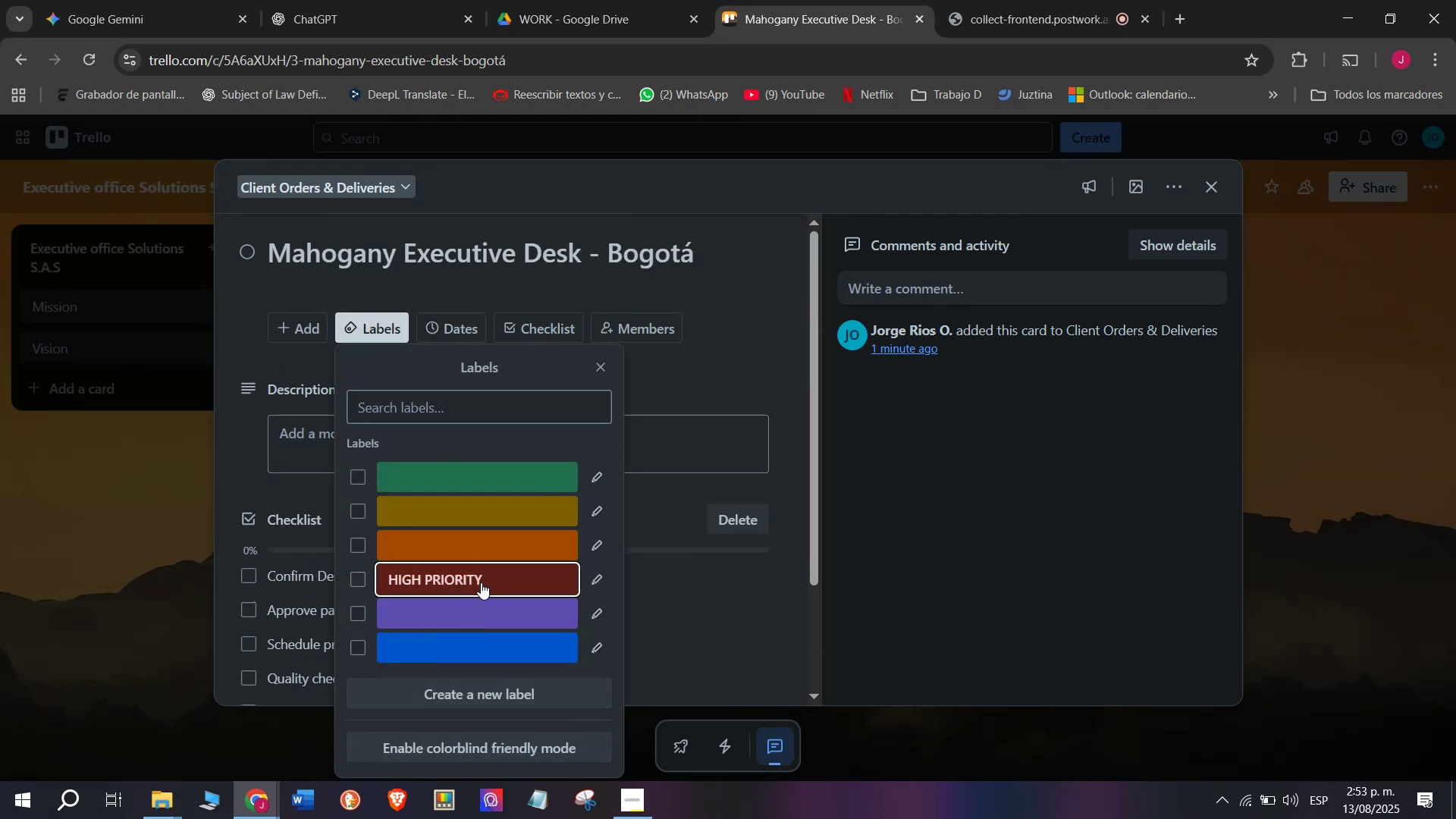 
double_click([6, 607])
 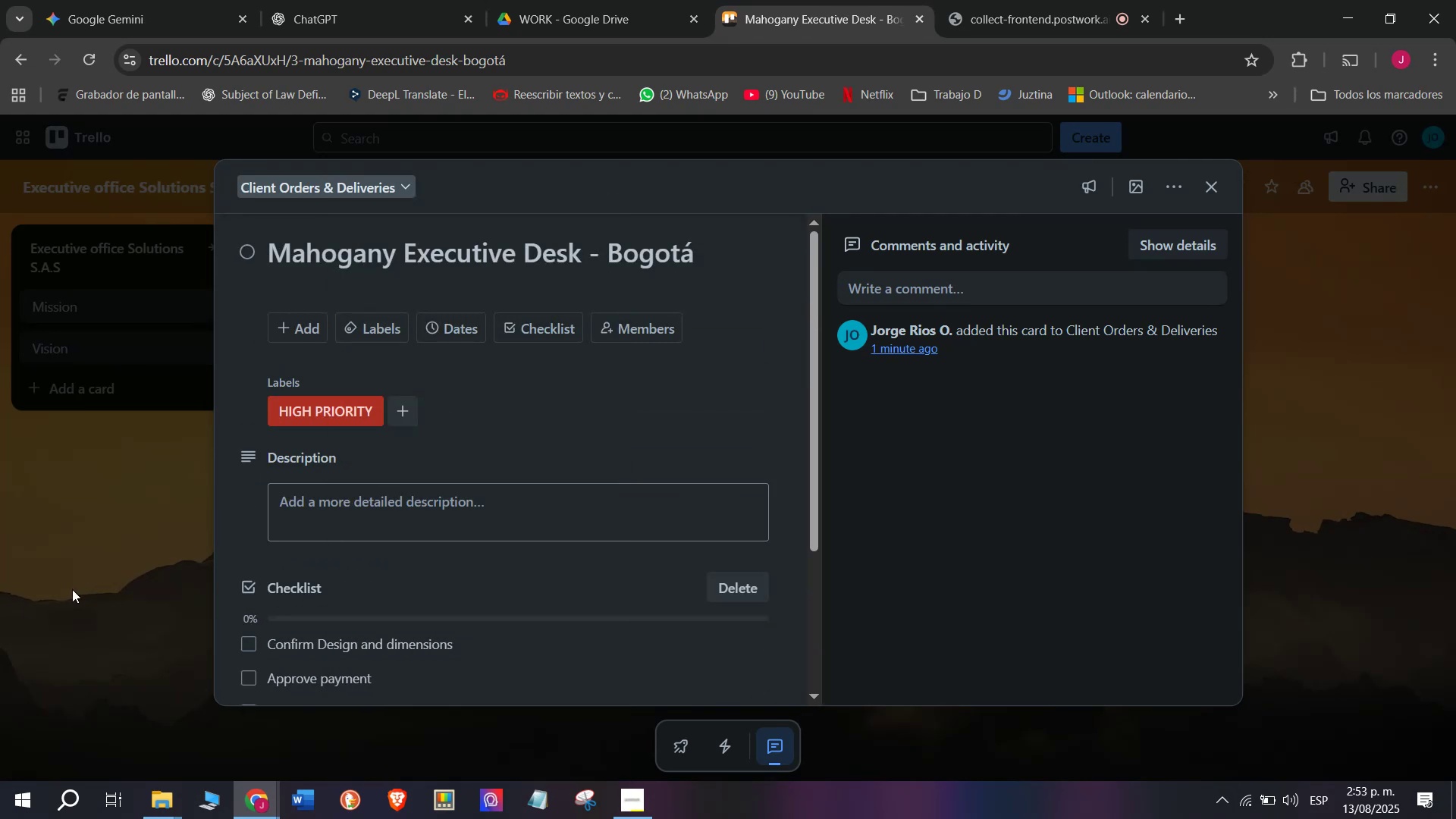 
triple_click([72, 588])
 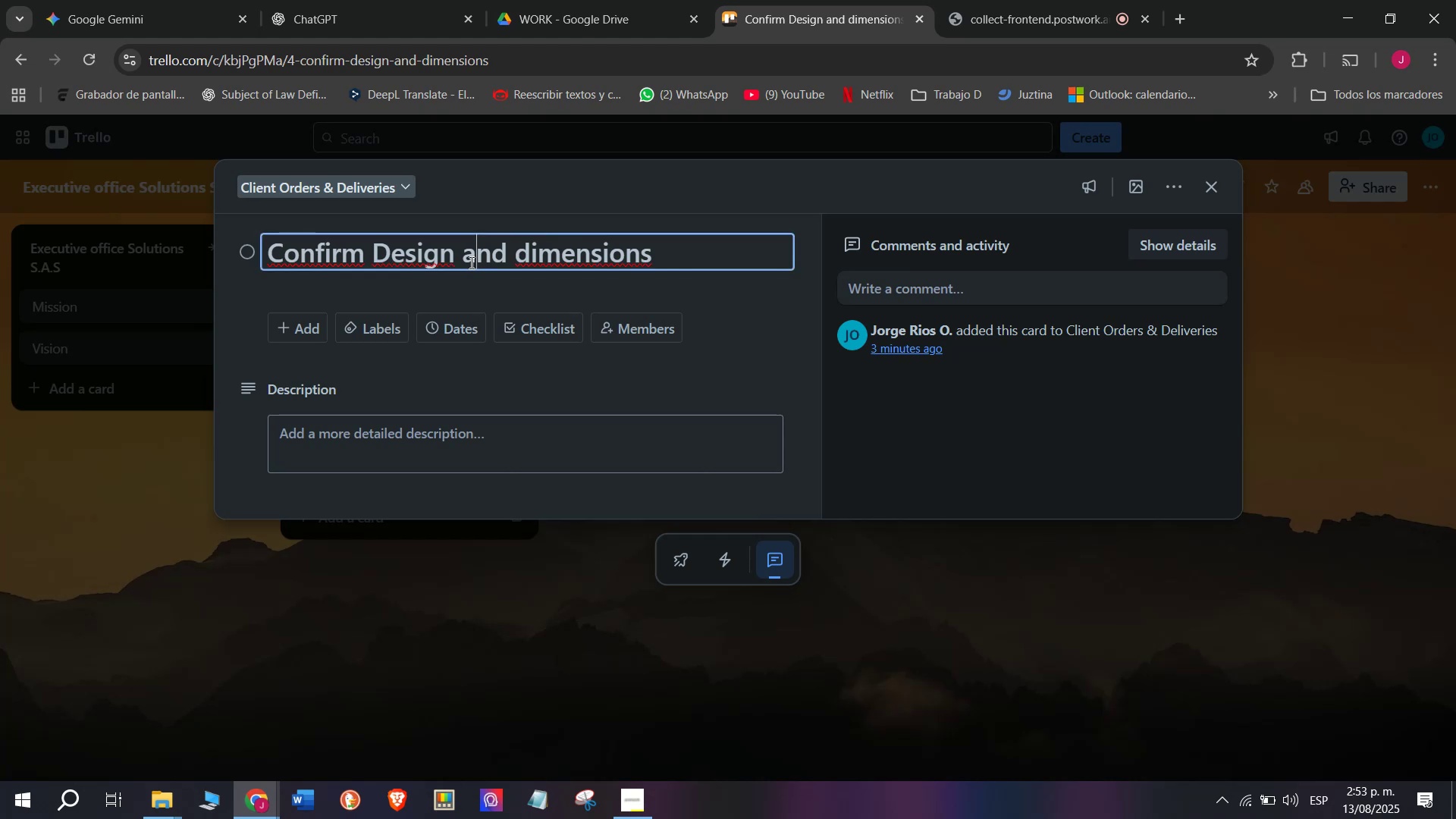 
left_click_drag(start_coordinate=[673, 246], to_coordinate=[108, 244])
 